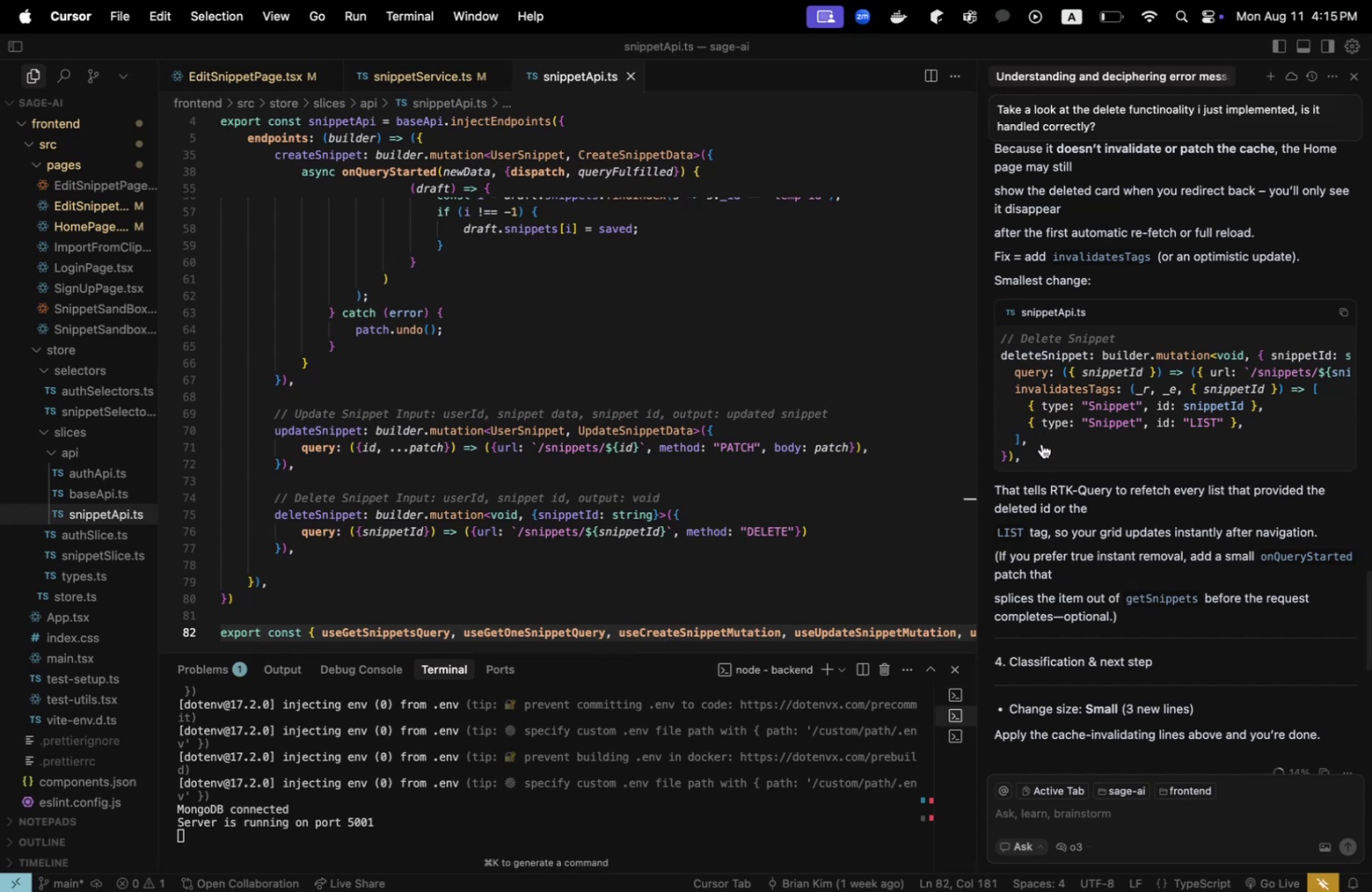 
scroll: coordinate [1056, 454], scroll_direction: down, amount: 1.0
 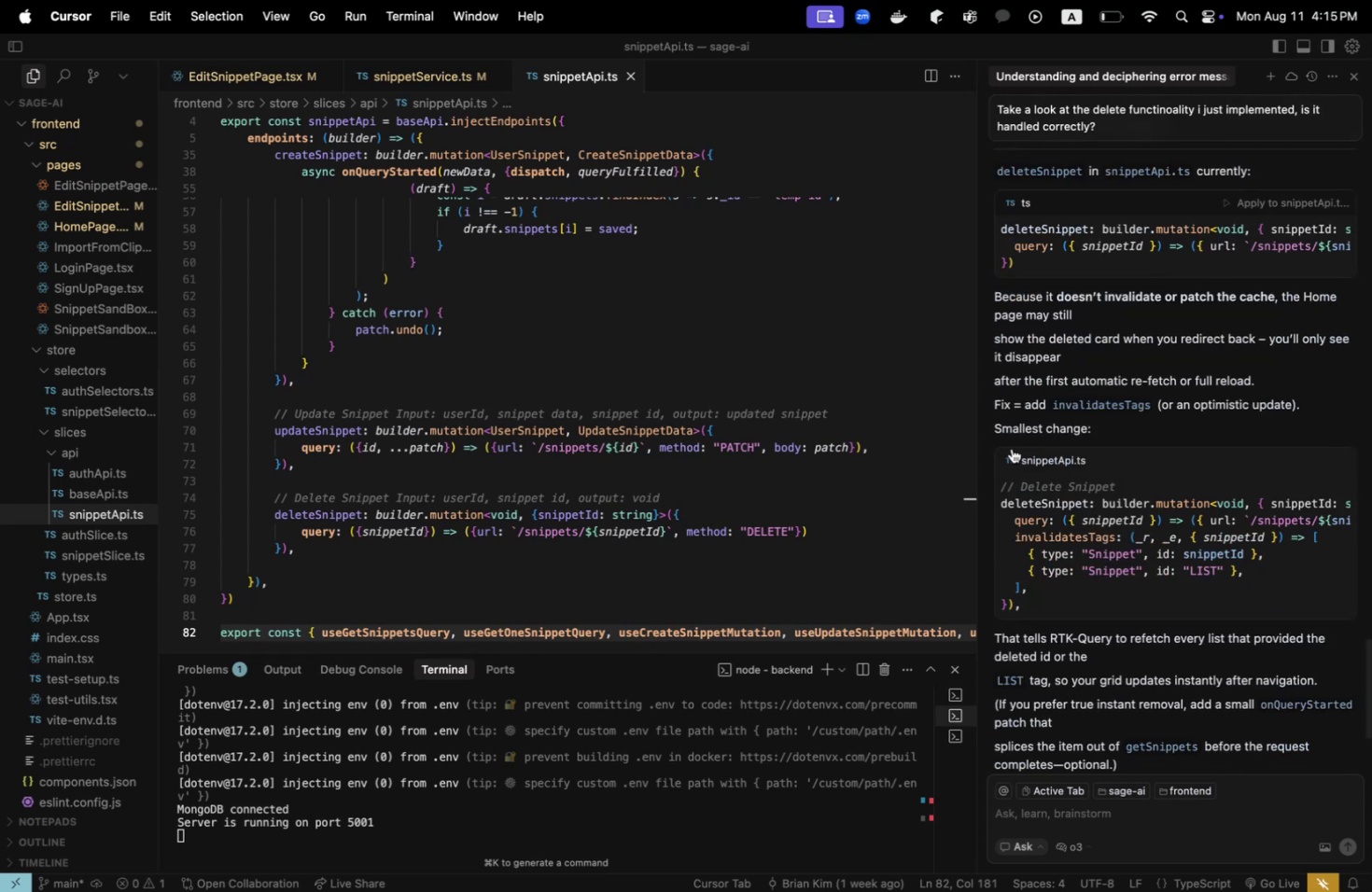 
scroll: coordinate [1220, 405], scroll_direction: up, amount: 54.0
 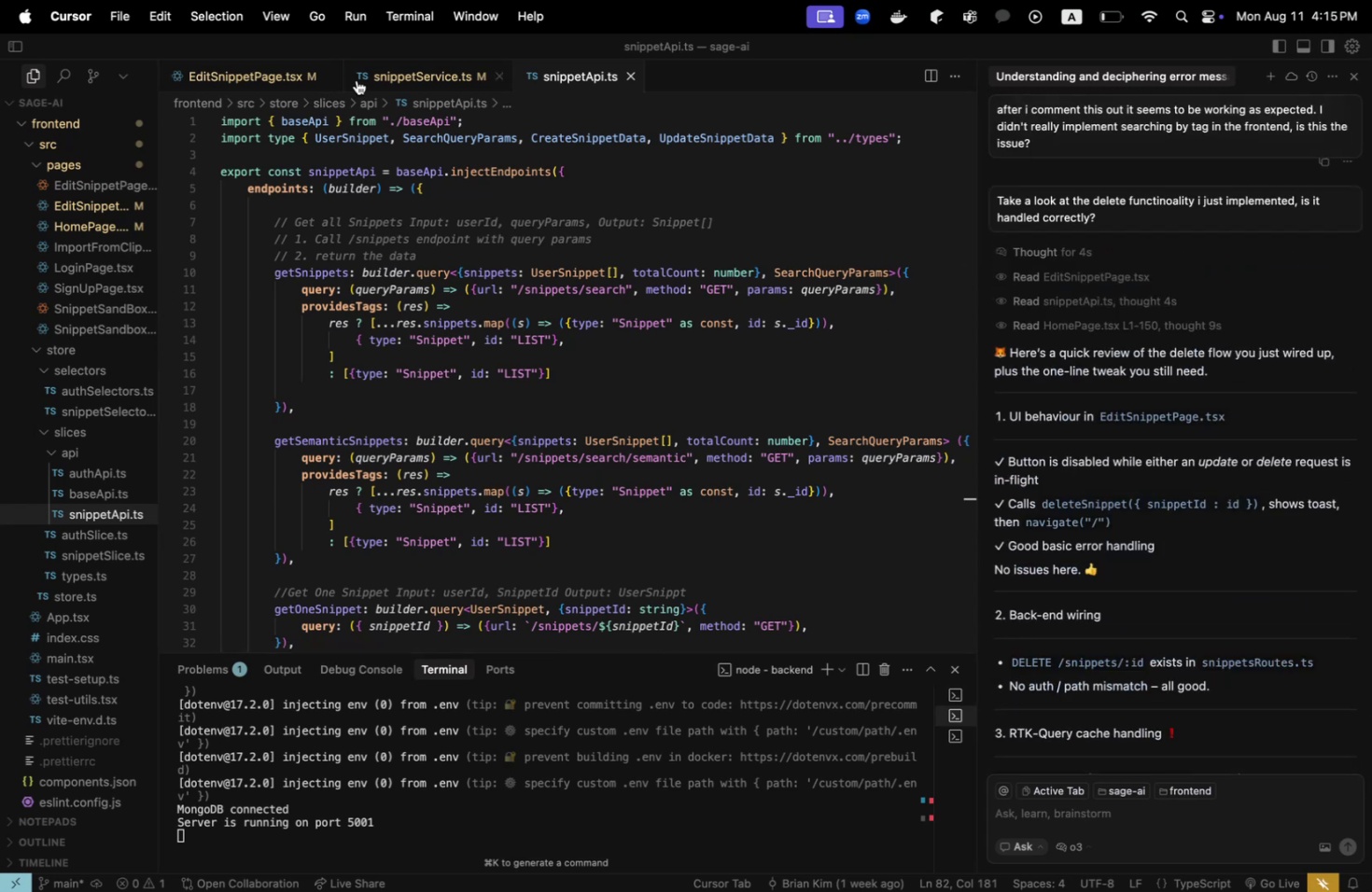 
double_click([245, 77])
 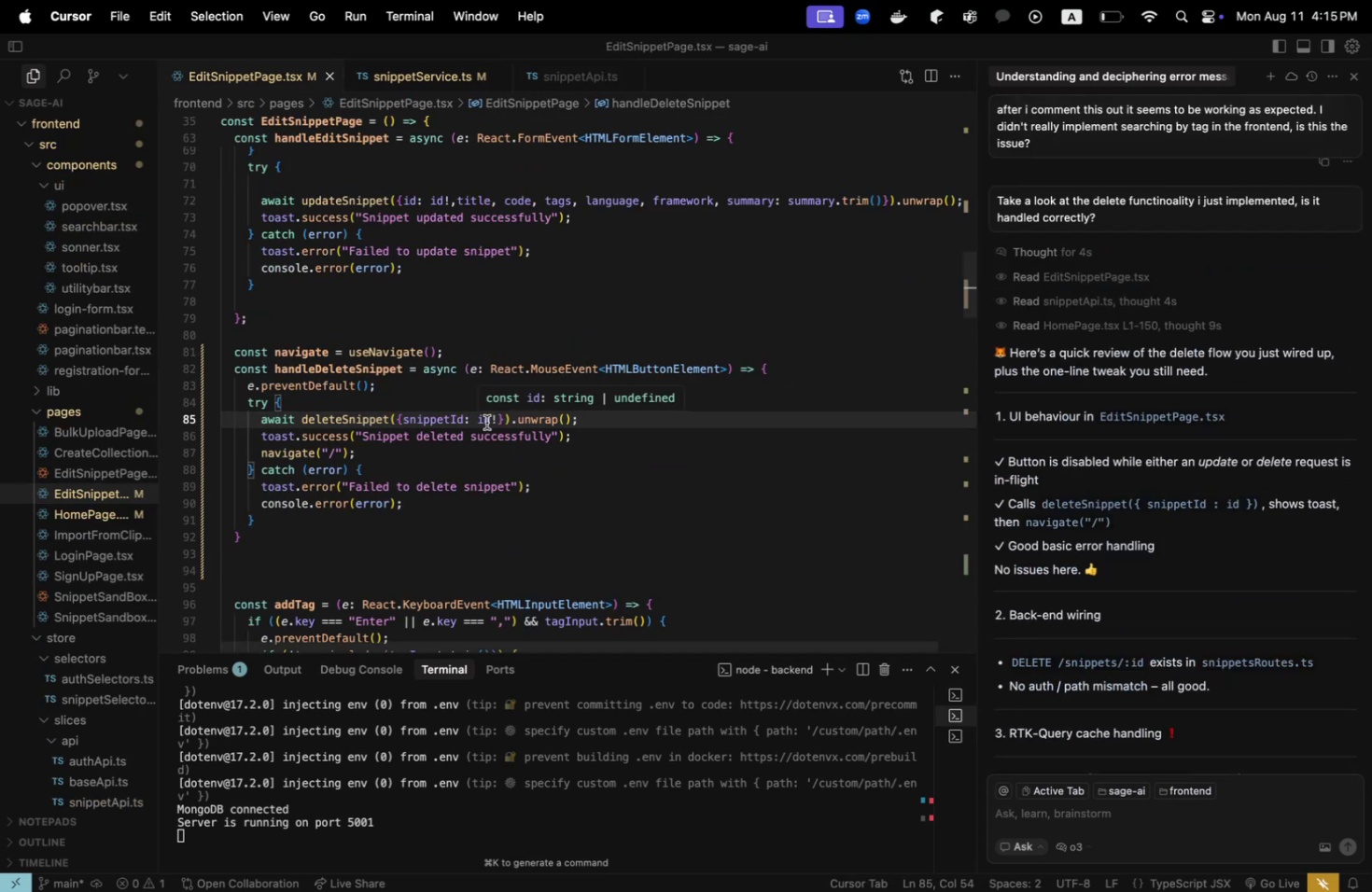 
wait(7.65)
 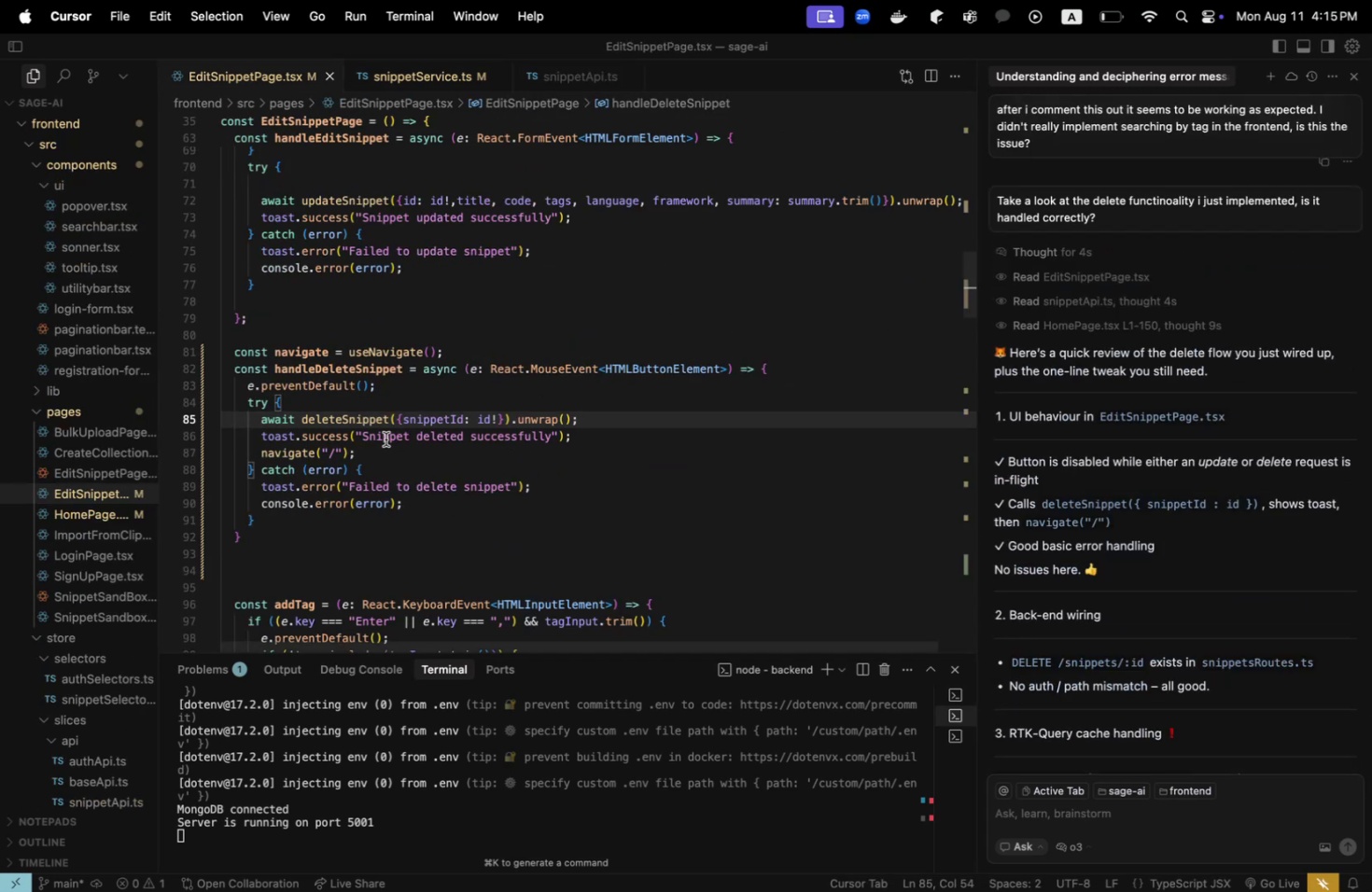 
scroll: coordinate [1253, 572], scroll_direction: down, amount: 27.0
 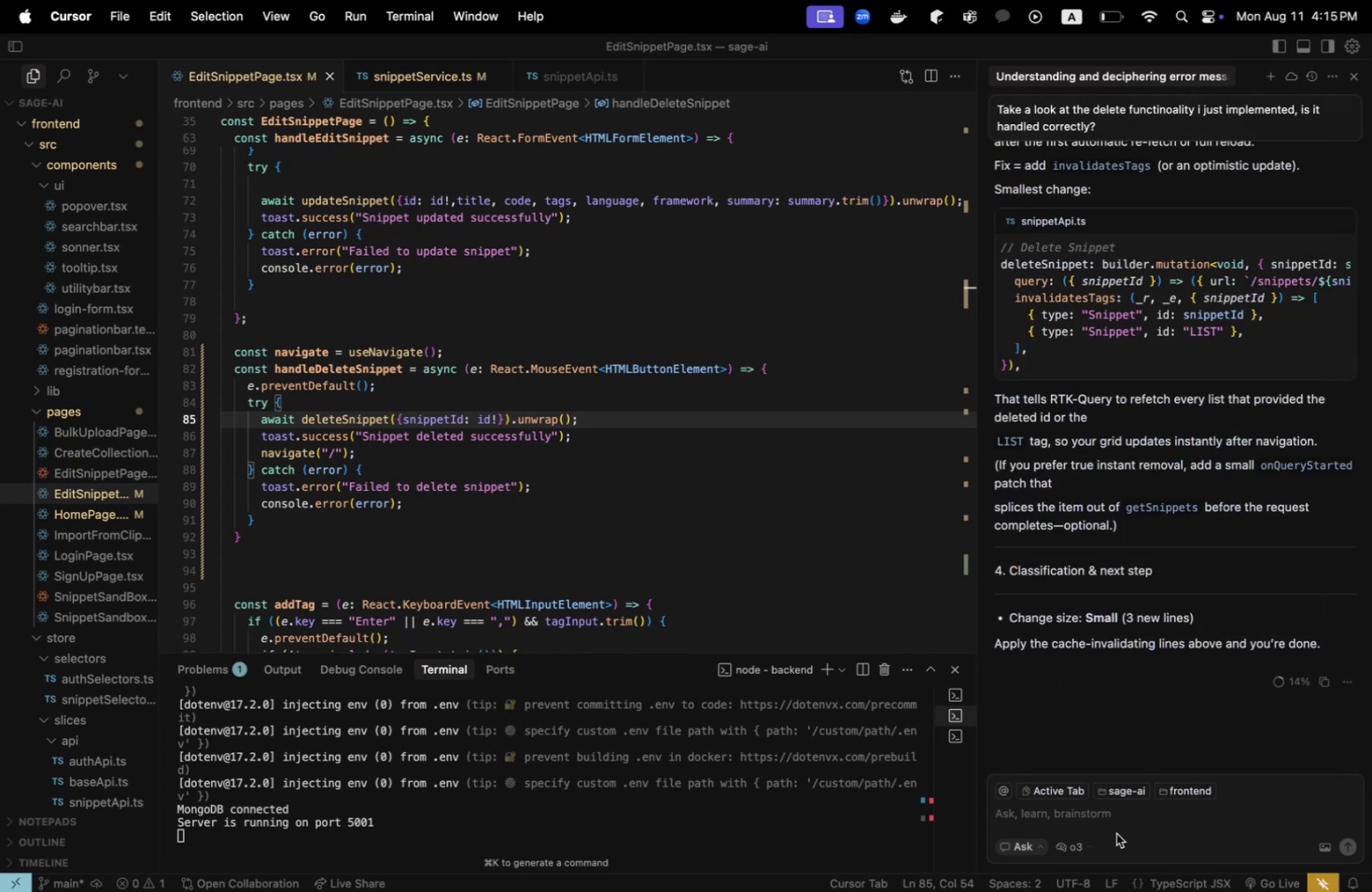 
left_click([1113, 809])
 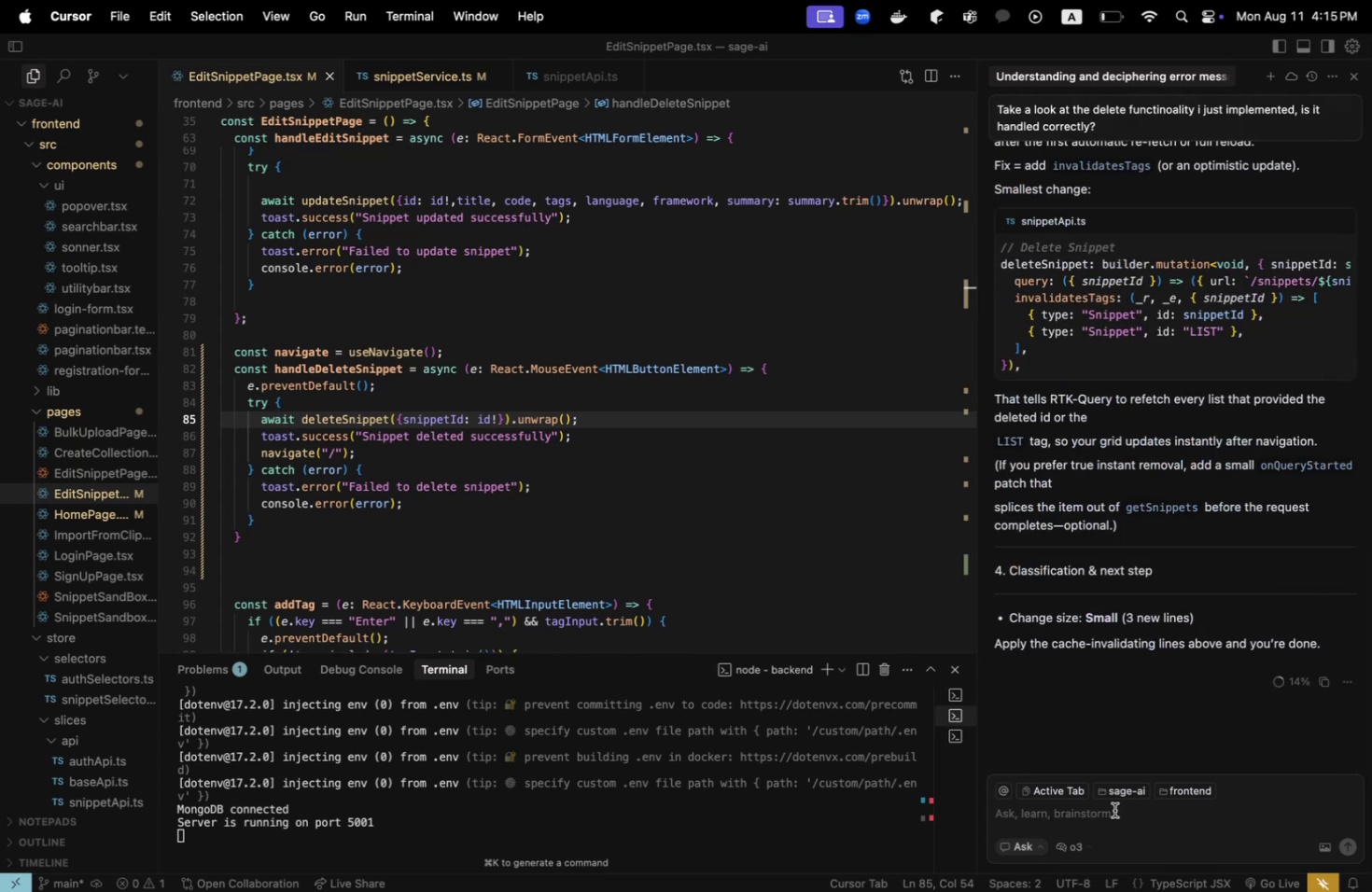 
type(1. For the await snippet)
key(Backspace)
key(Backspace)
key(Backspace)
key(Backspace)
key(Backspace)
key(Backspace)
key(Backspace)
type(deleteSnippet line, is the {snippetId: id!} part saying use id as the snippetId parameter? and what is the ! uis)
key(Backspace)
key(Backspace)
key(Backspace)
 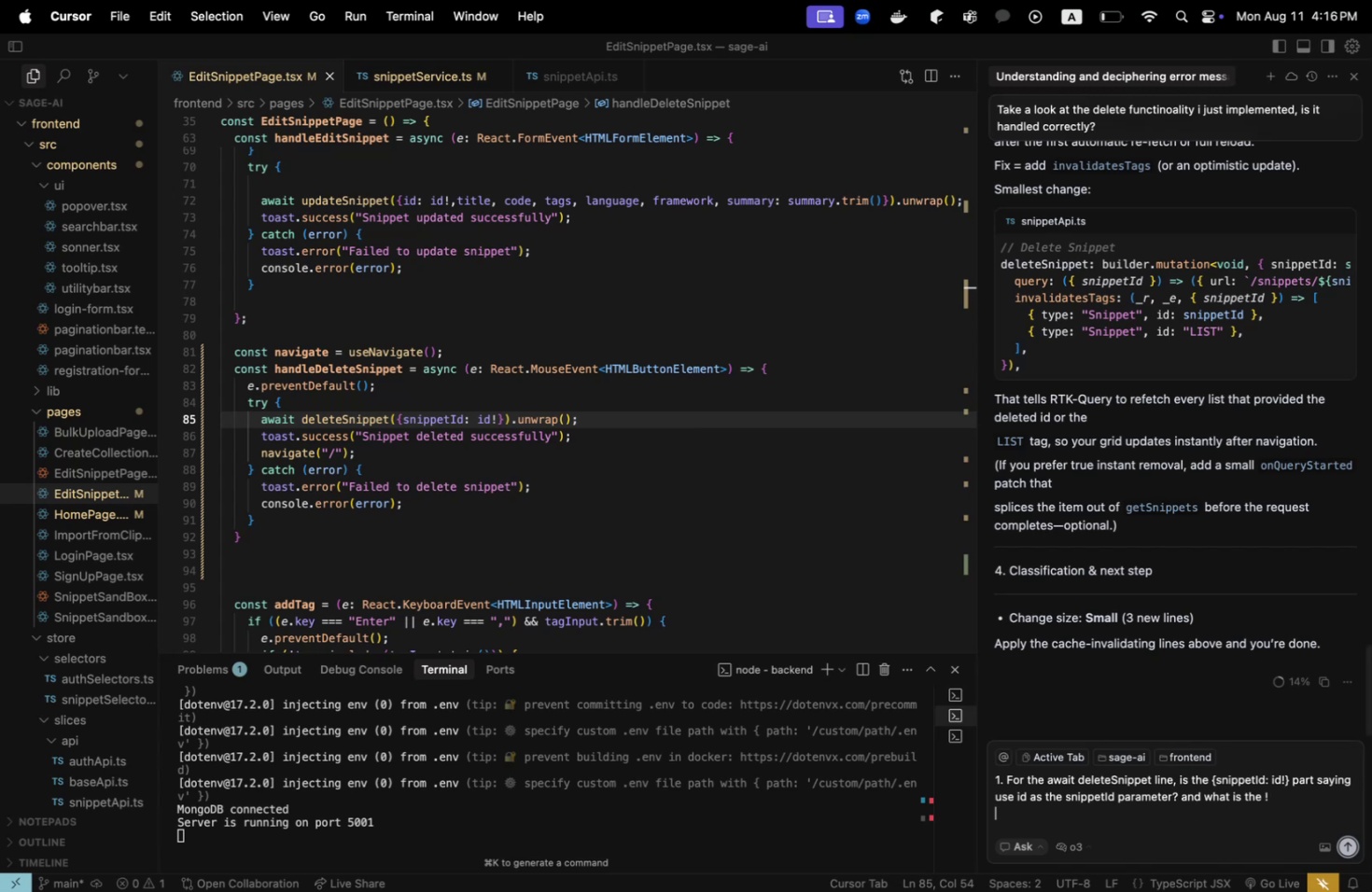 
 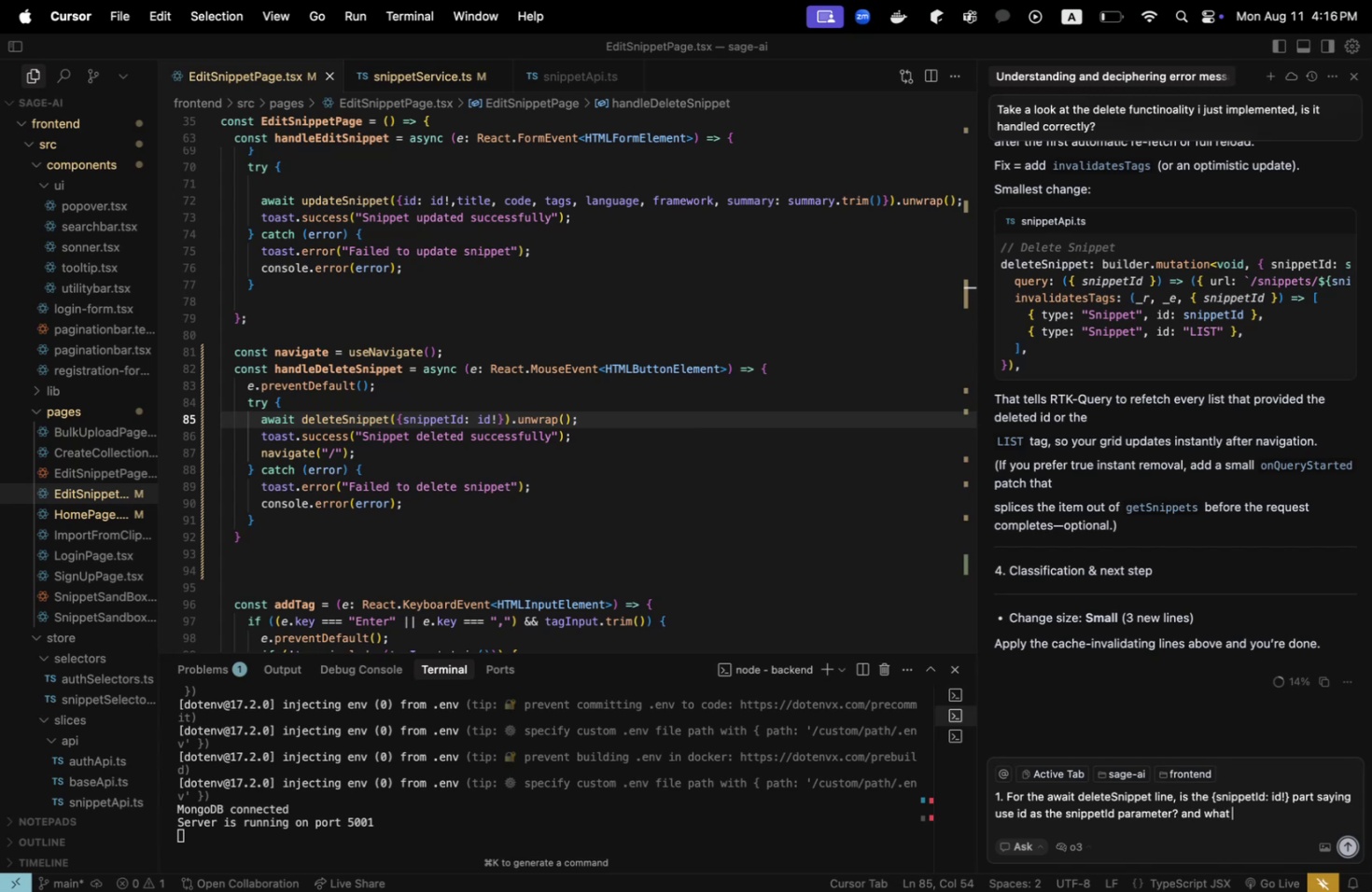 
key(Shift+Enter)
 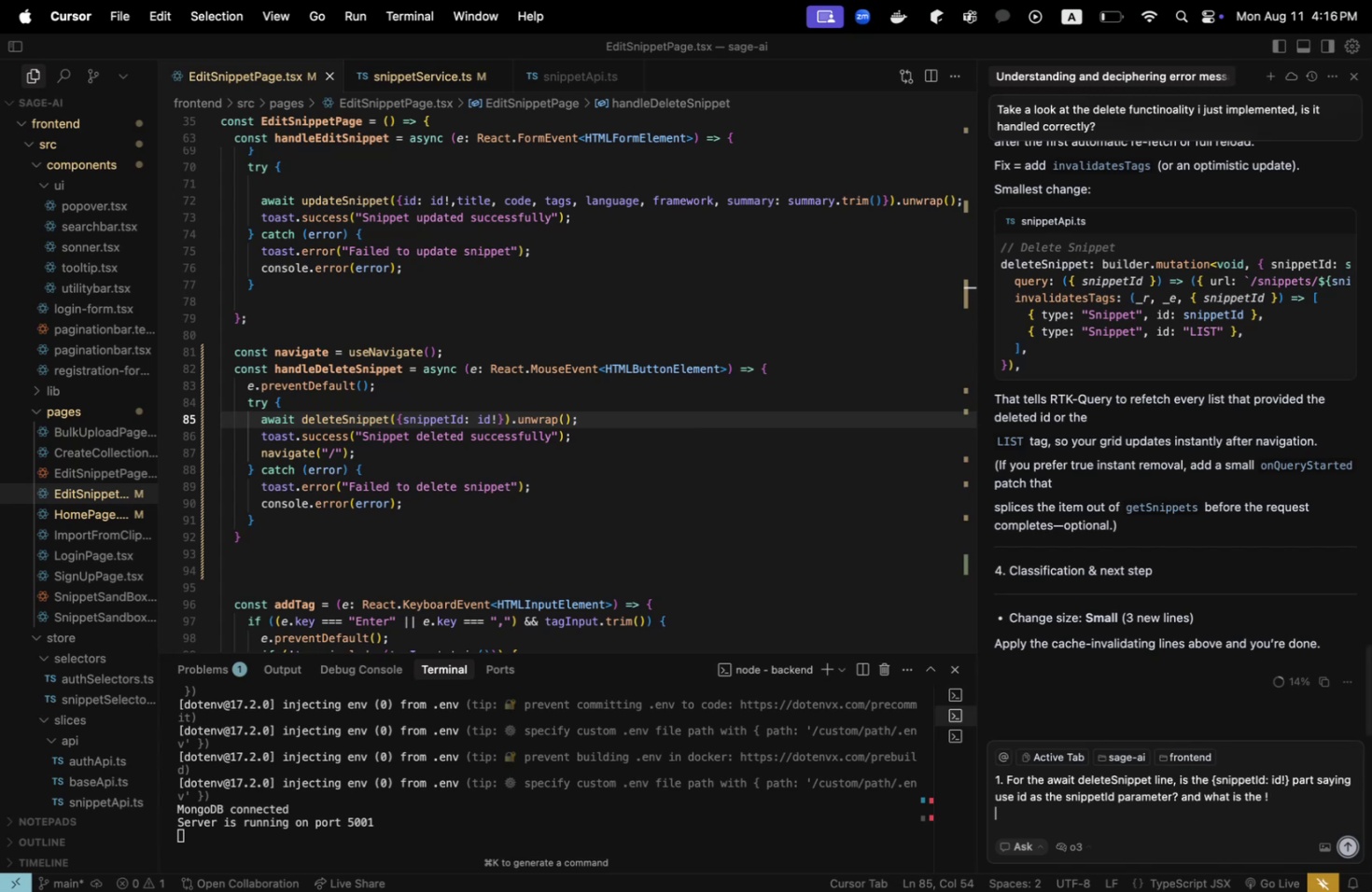 
type(2. explain line by line tha)
key(Backspace)
type(e change you just suggested)
 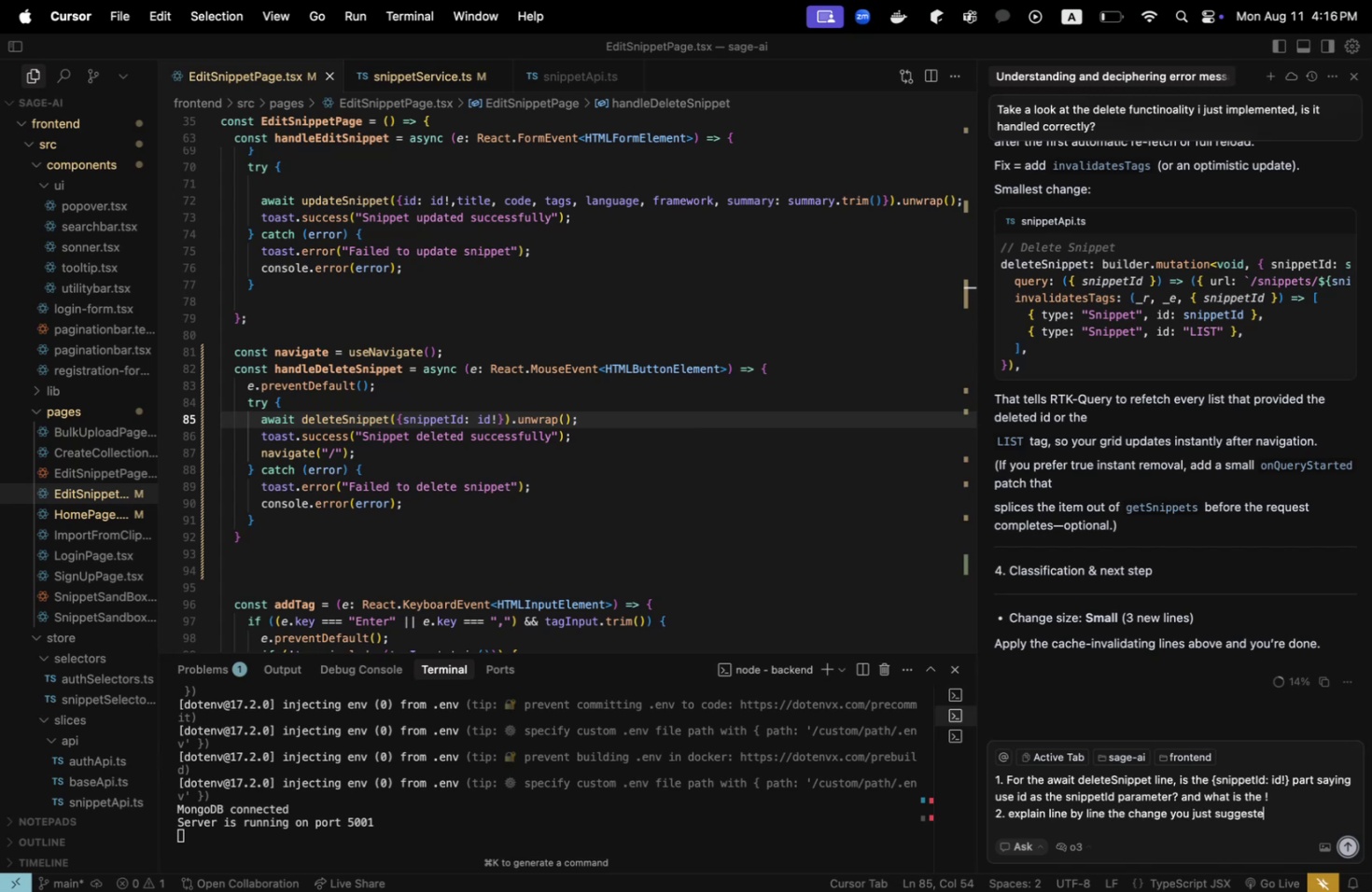 
key(Enter)
 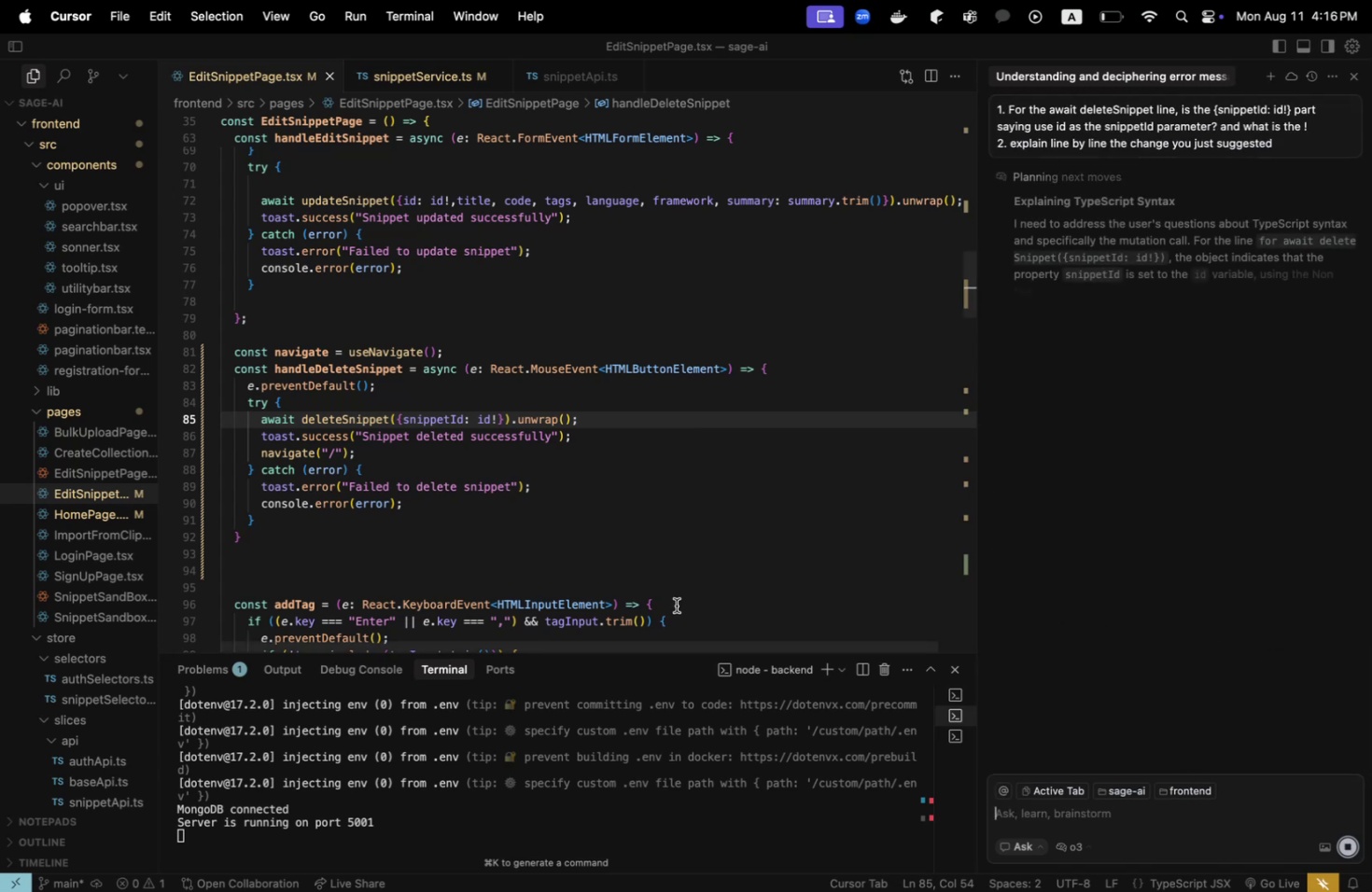 
wait(6.93)
 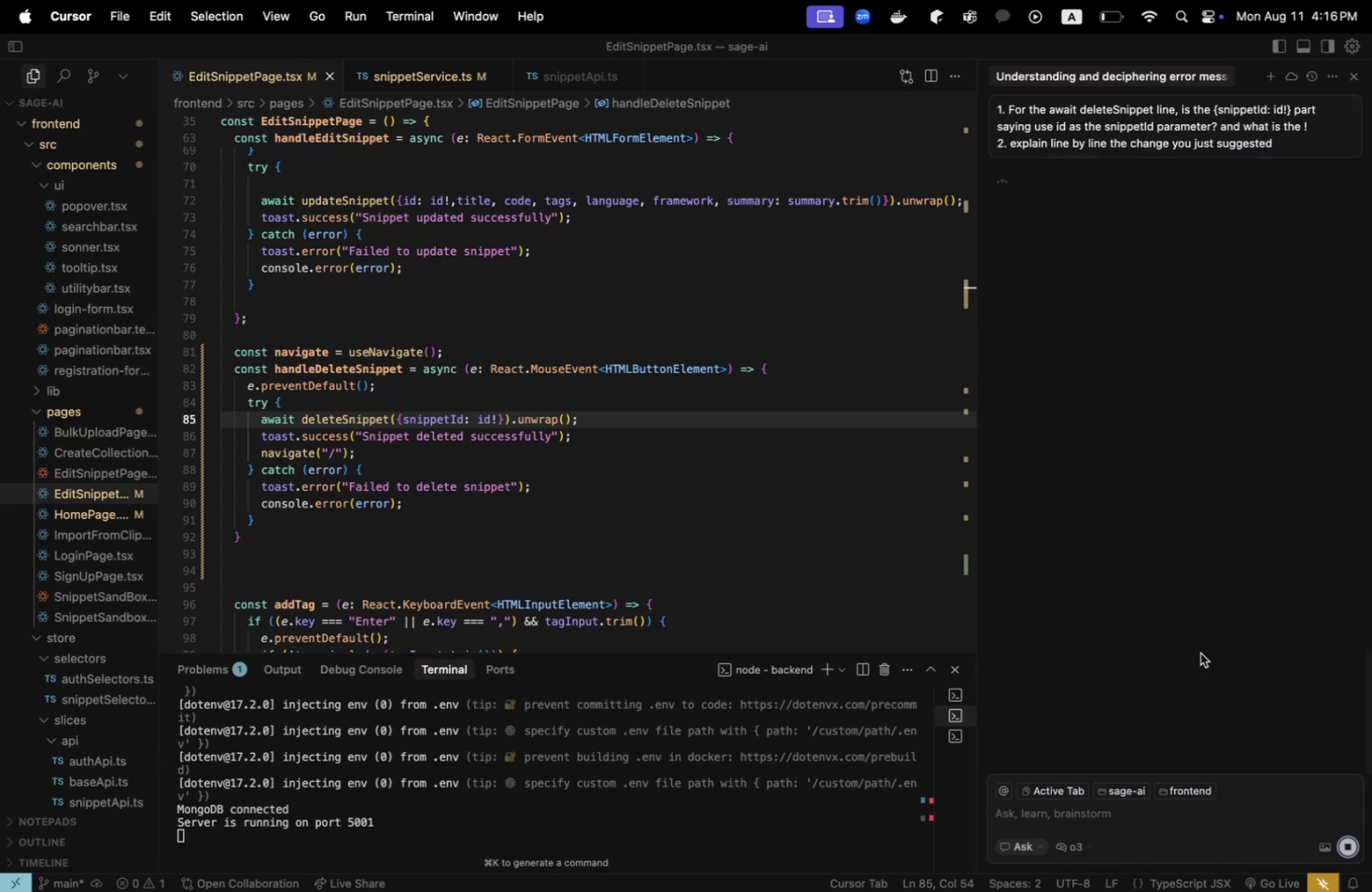 
scroll: coordinate [1020, 528], scroll_direction: up, amount: 10.0
 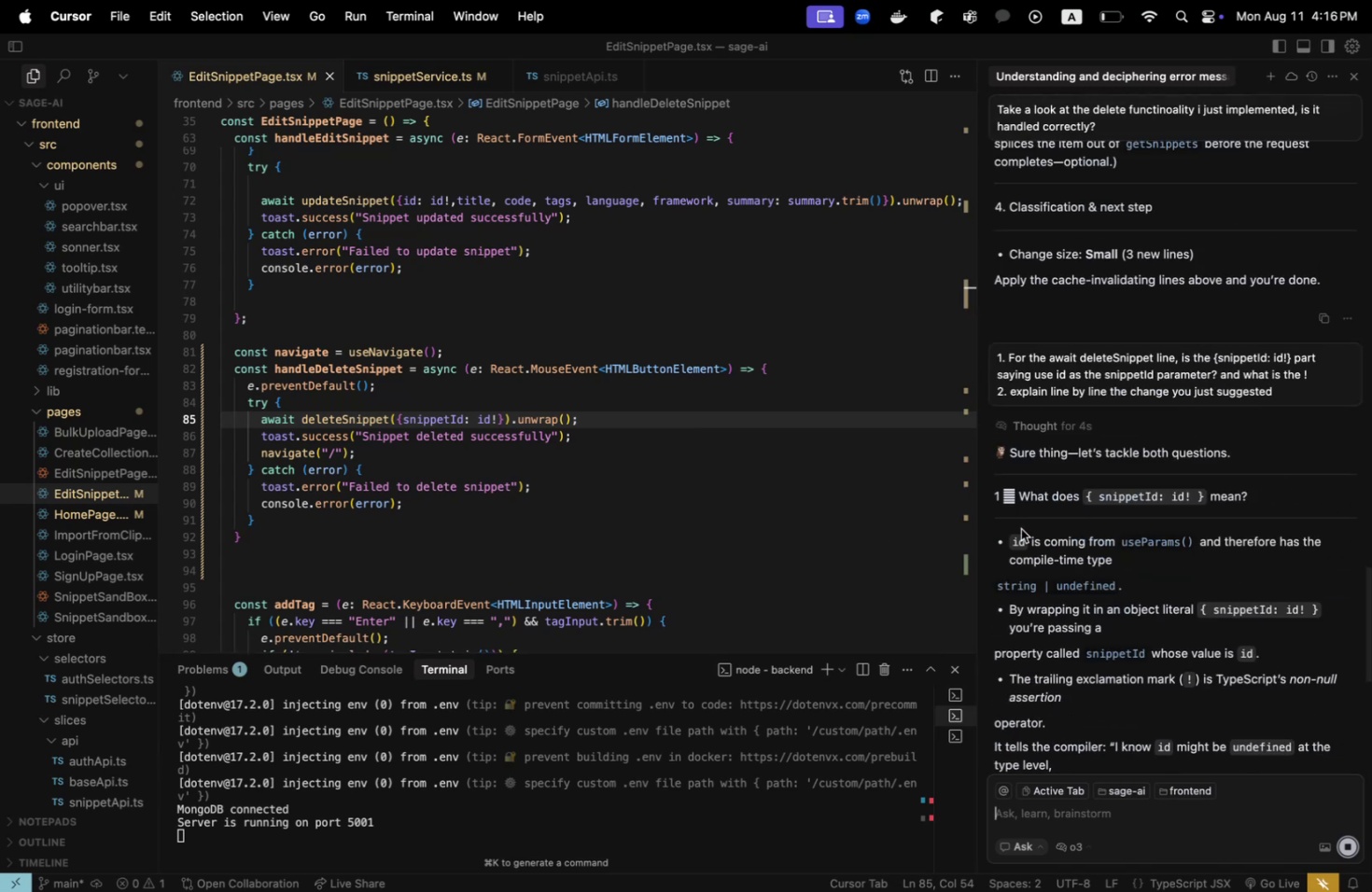 
scroll: coordinate [1020, 528], scroll_direction: down, amount: 2.0
 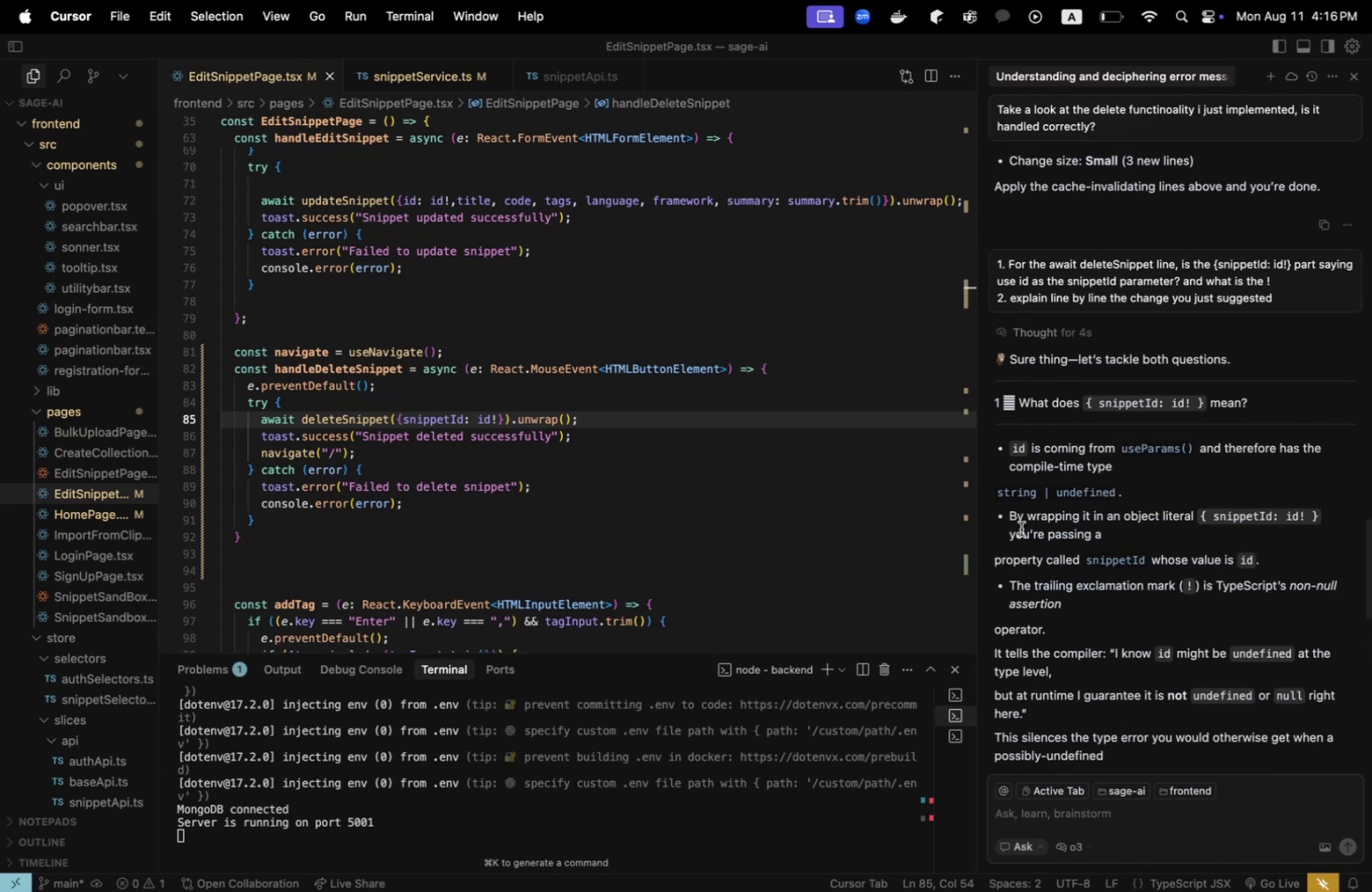 
wait(8.43)
 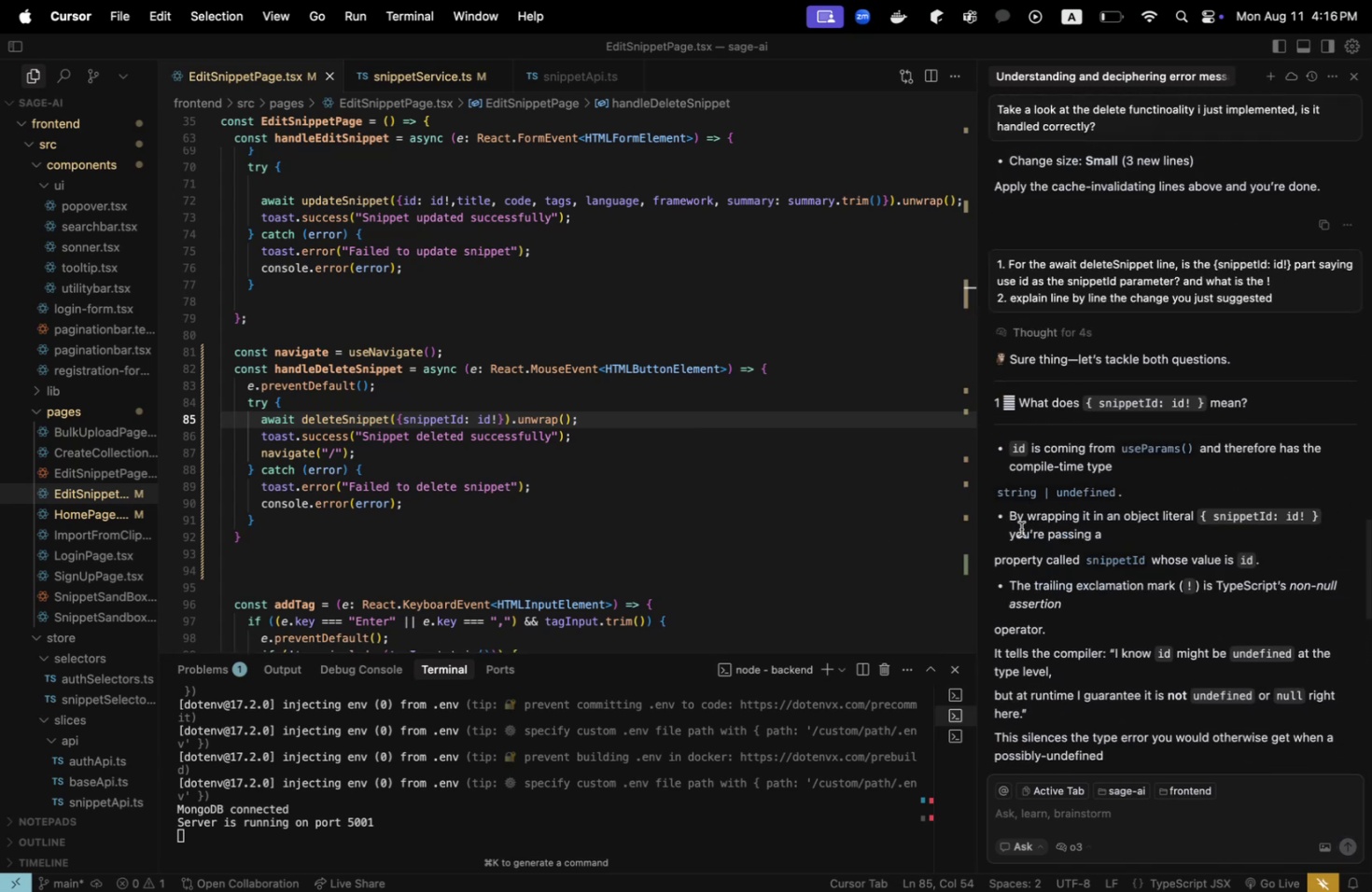 
scroll: coordinate [1020, 528], scroll_direction: down, amount: 1.0
 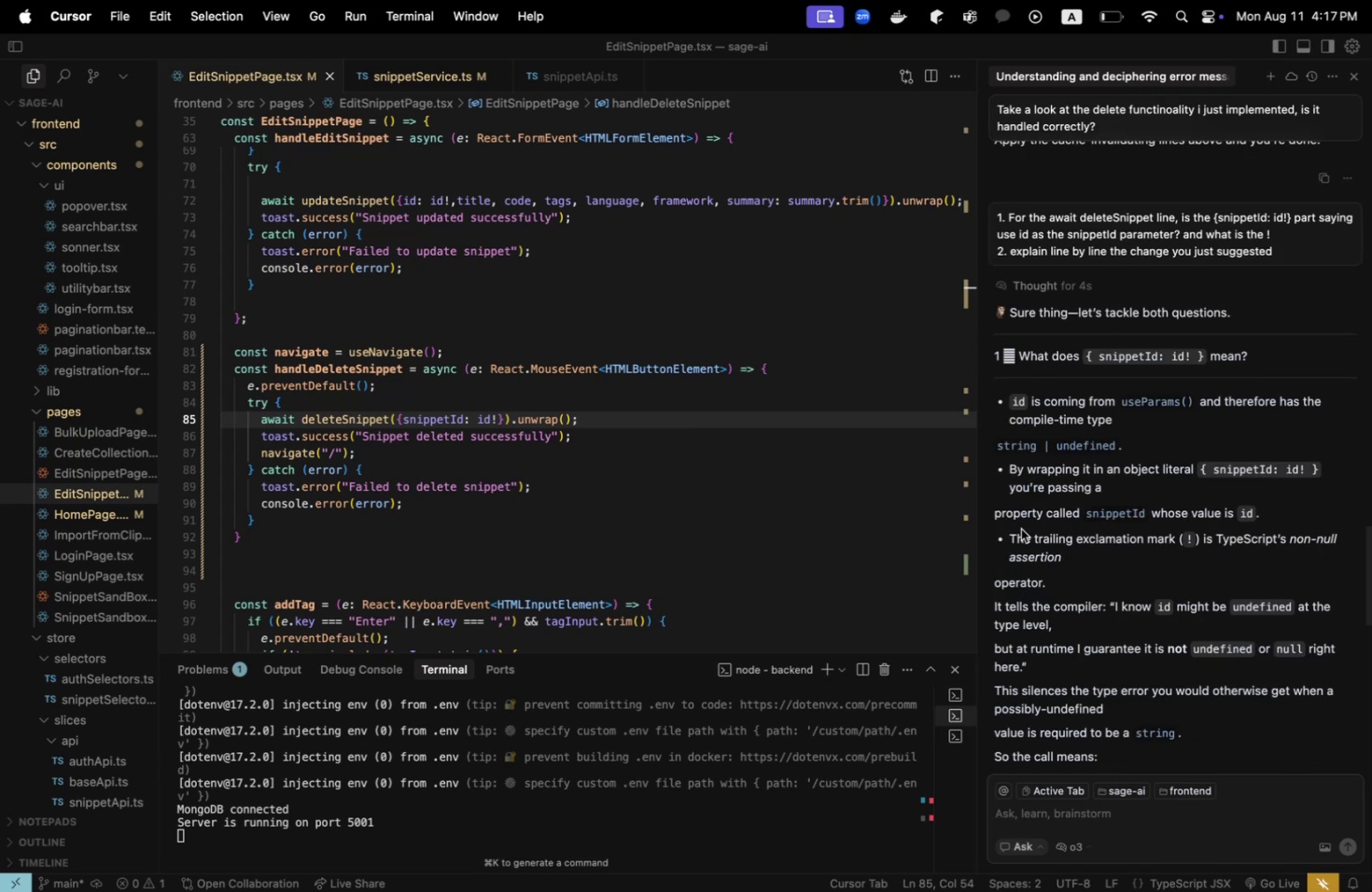 
scroll: coordinate [344, 325], scroll_direction: up, amount: 14.0
 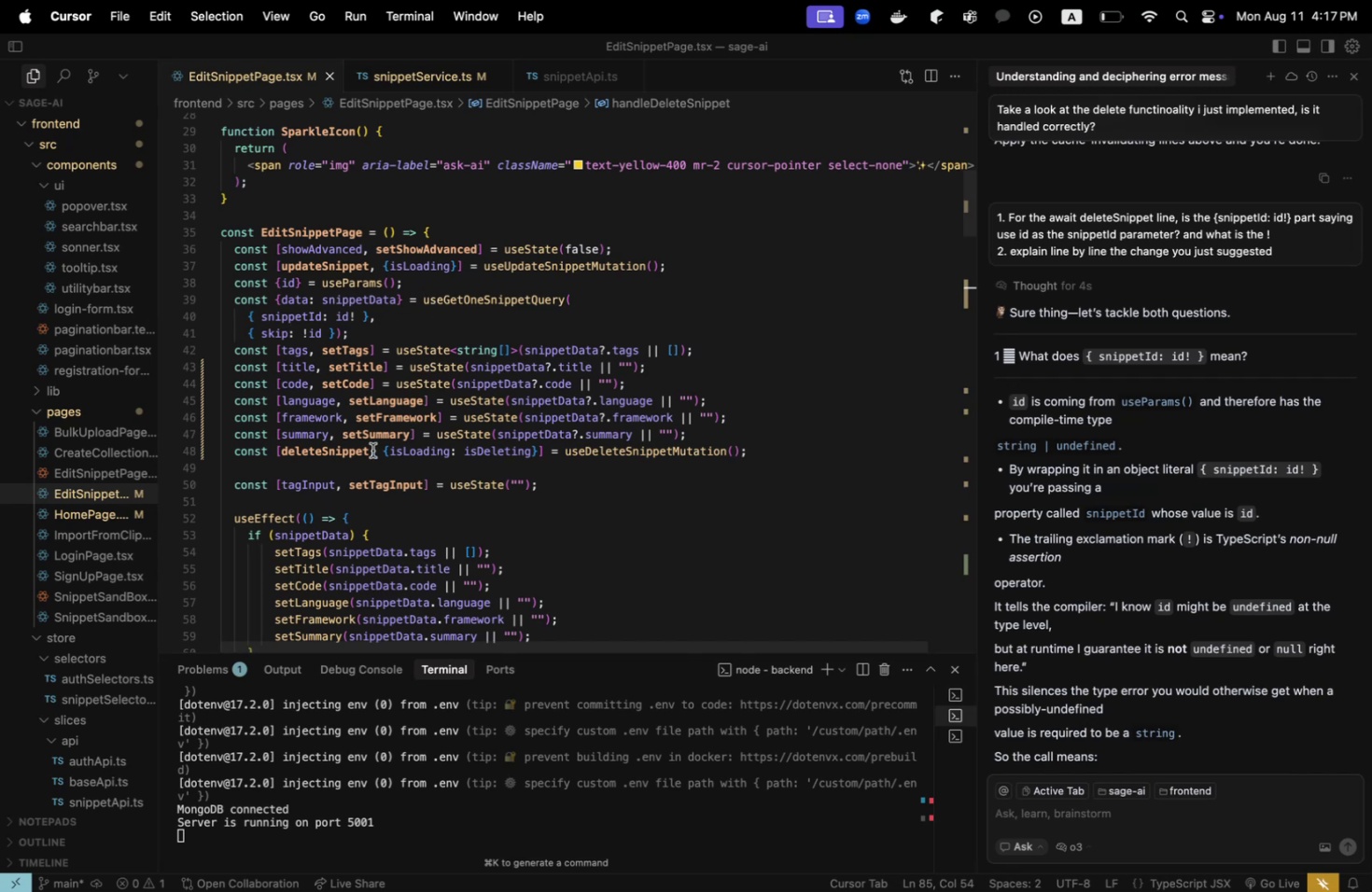 
wait(6.51)
 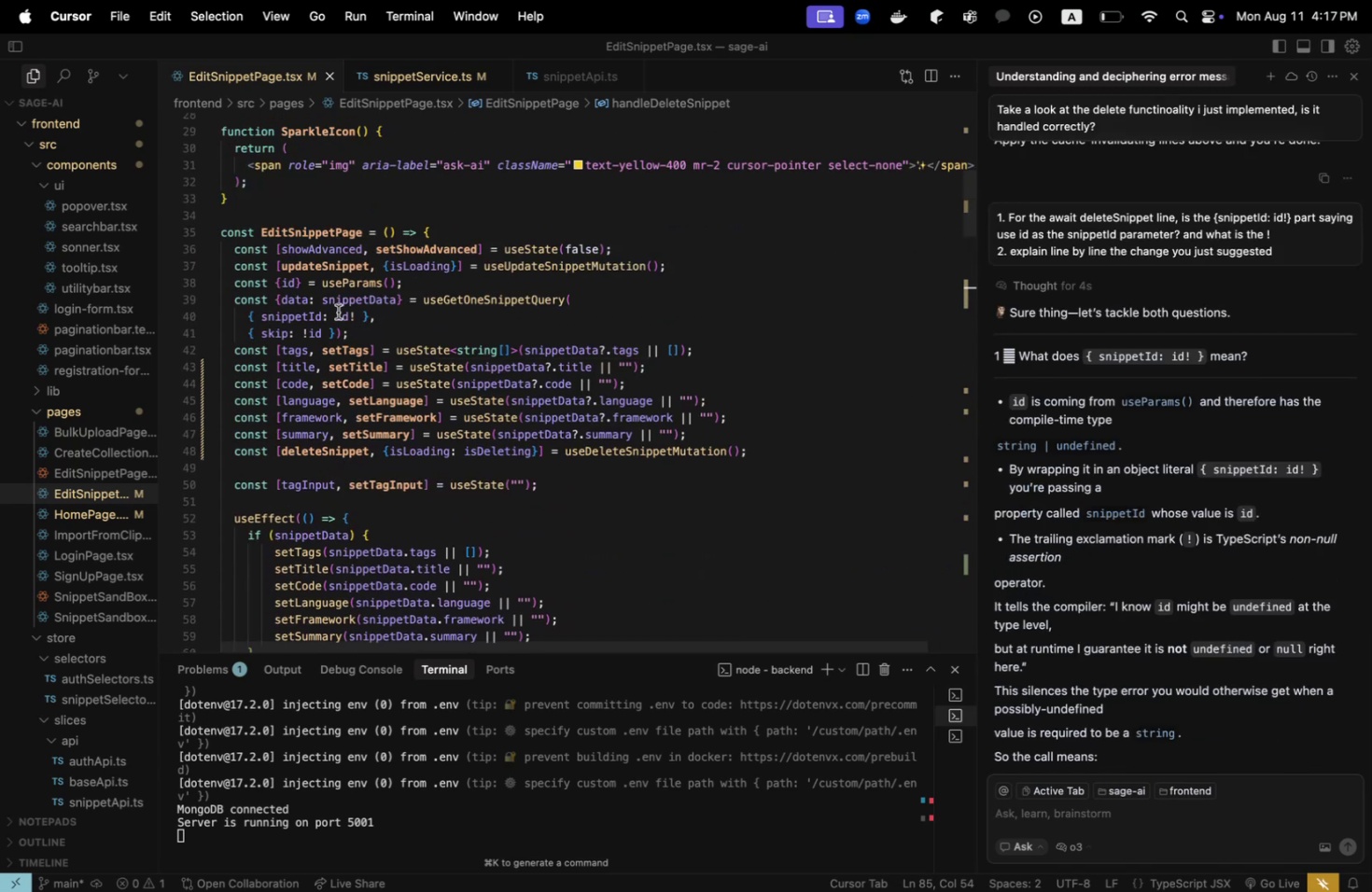 
scroll: coordinate [476, 508], scroll_direction: down, amount: 5.0
 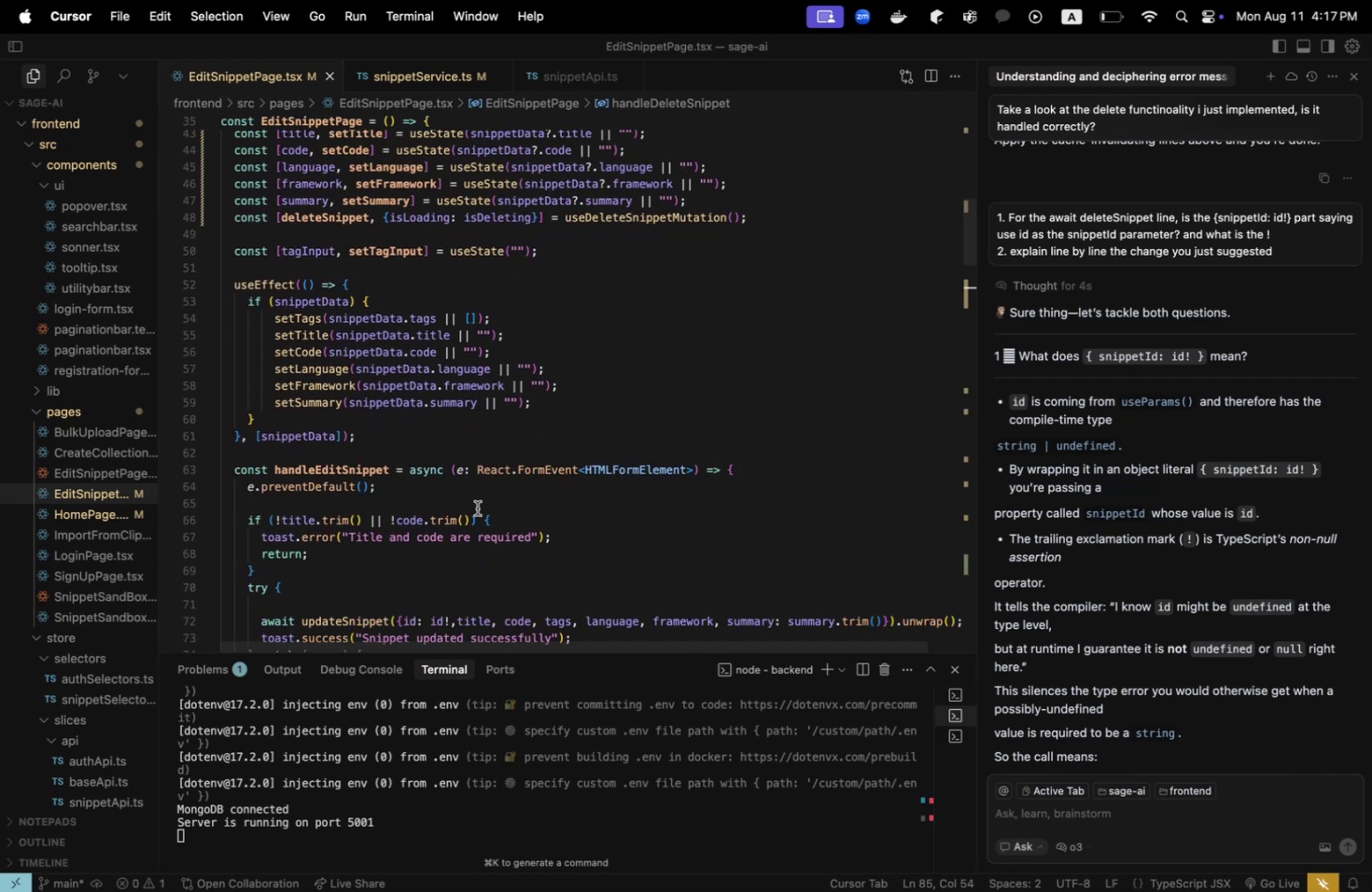 
scroll: coordinate [477, 508], scroll_direction: up, amount: 4.0
 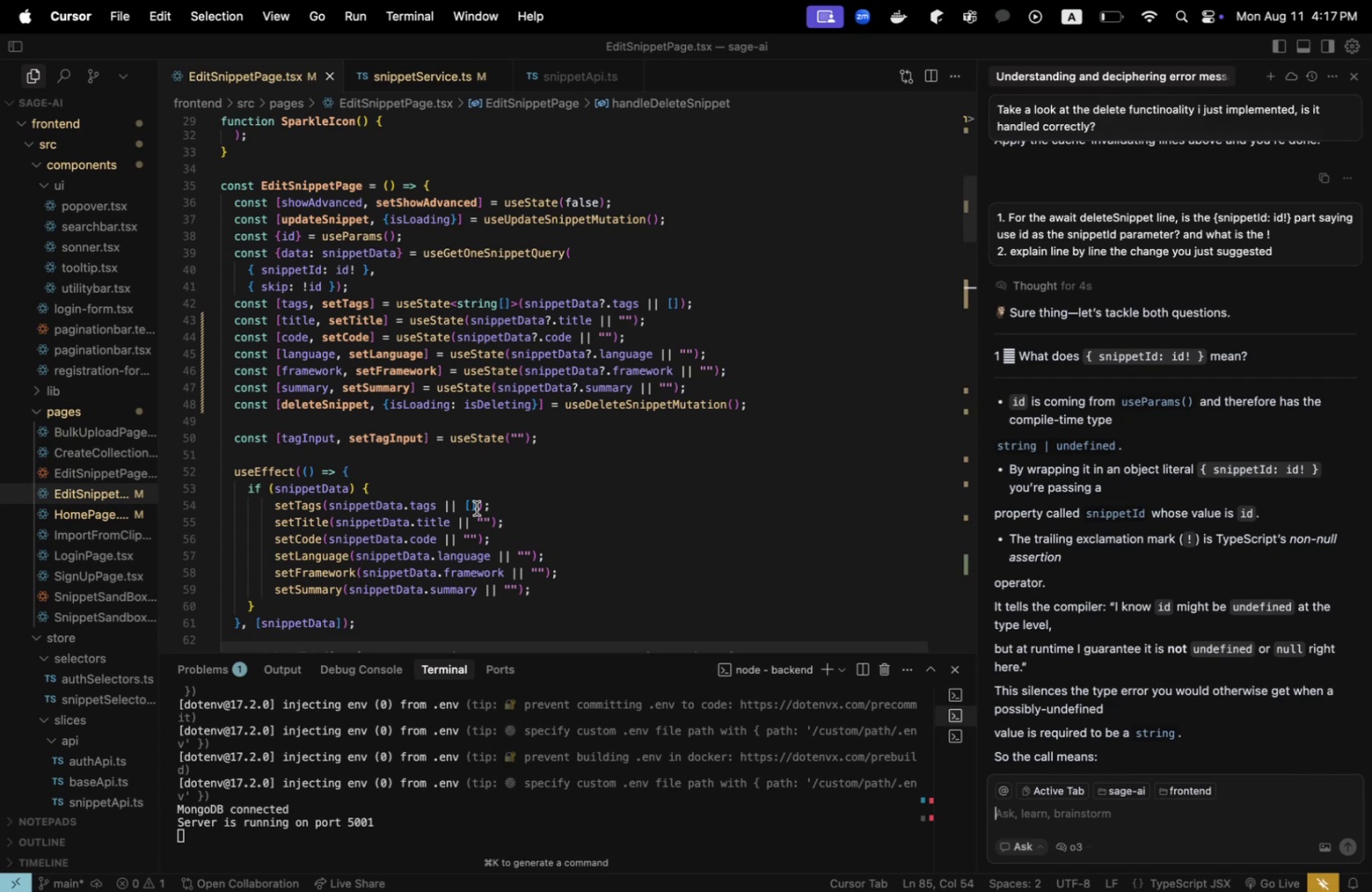 
wait(6.84)
 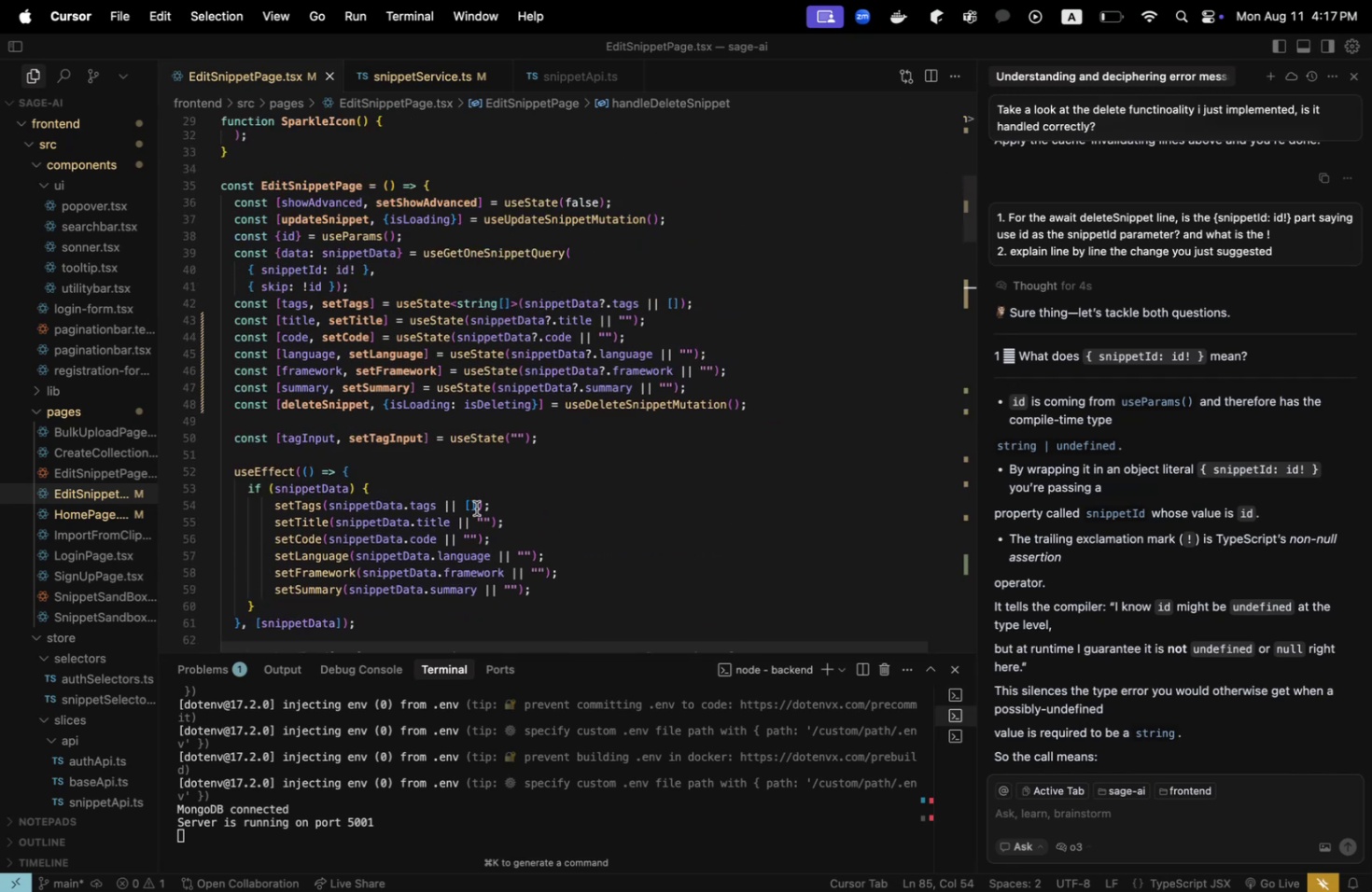 
scroll: coordinate [1169, 586], scroll_direction: down, amount: 2.0
 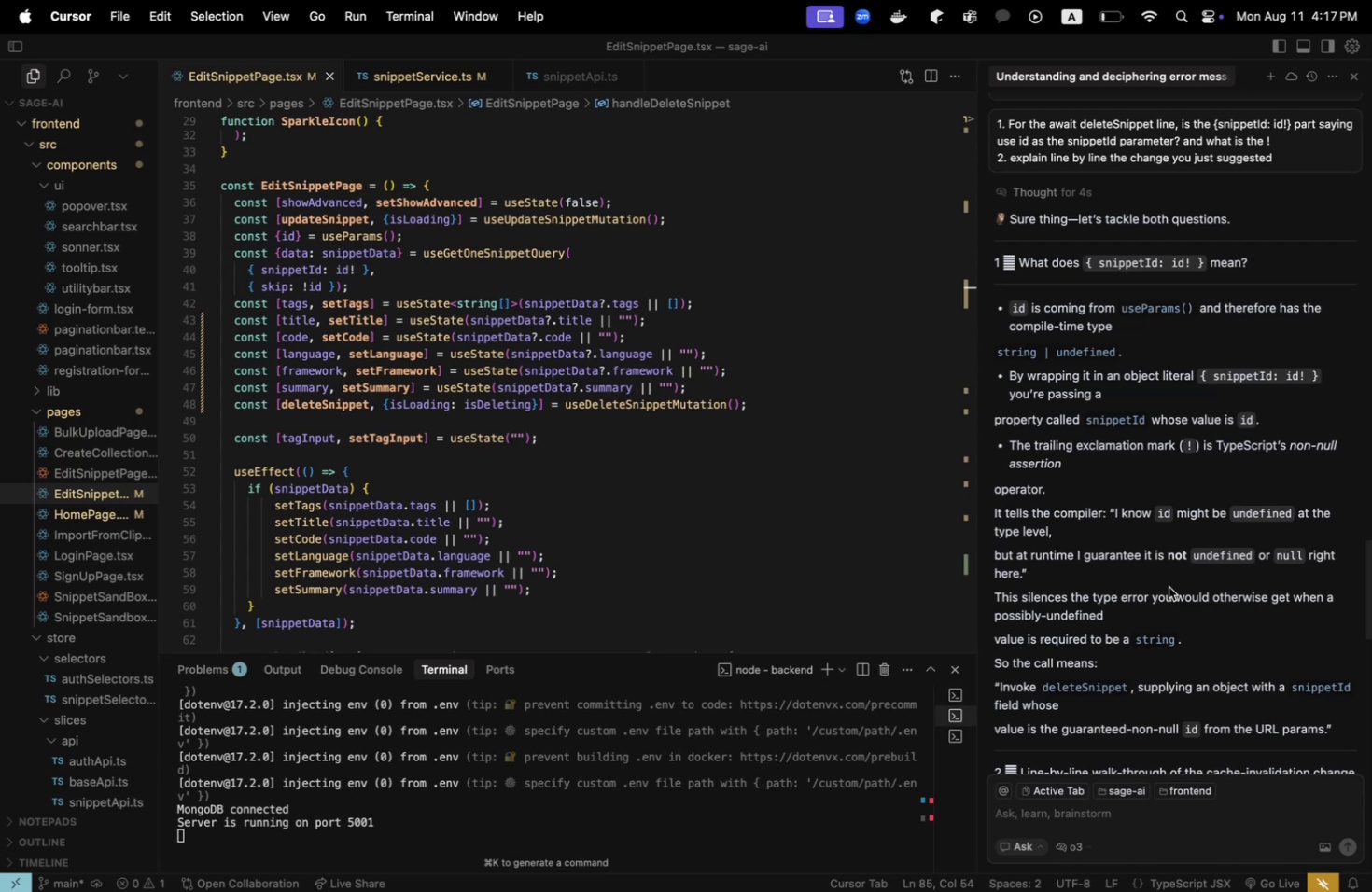 
wait(35.82)
 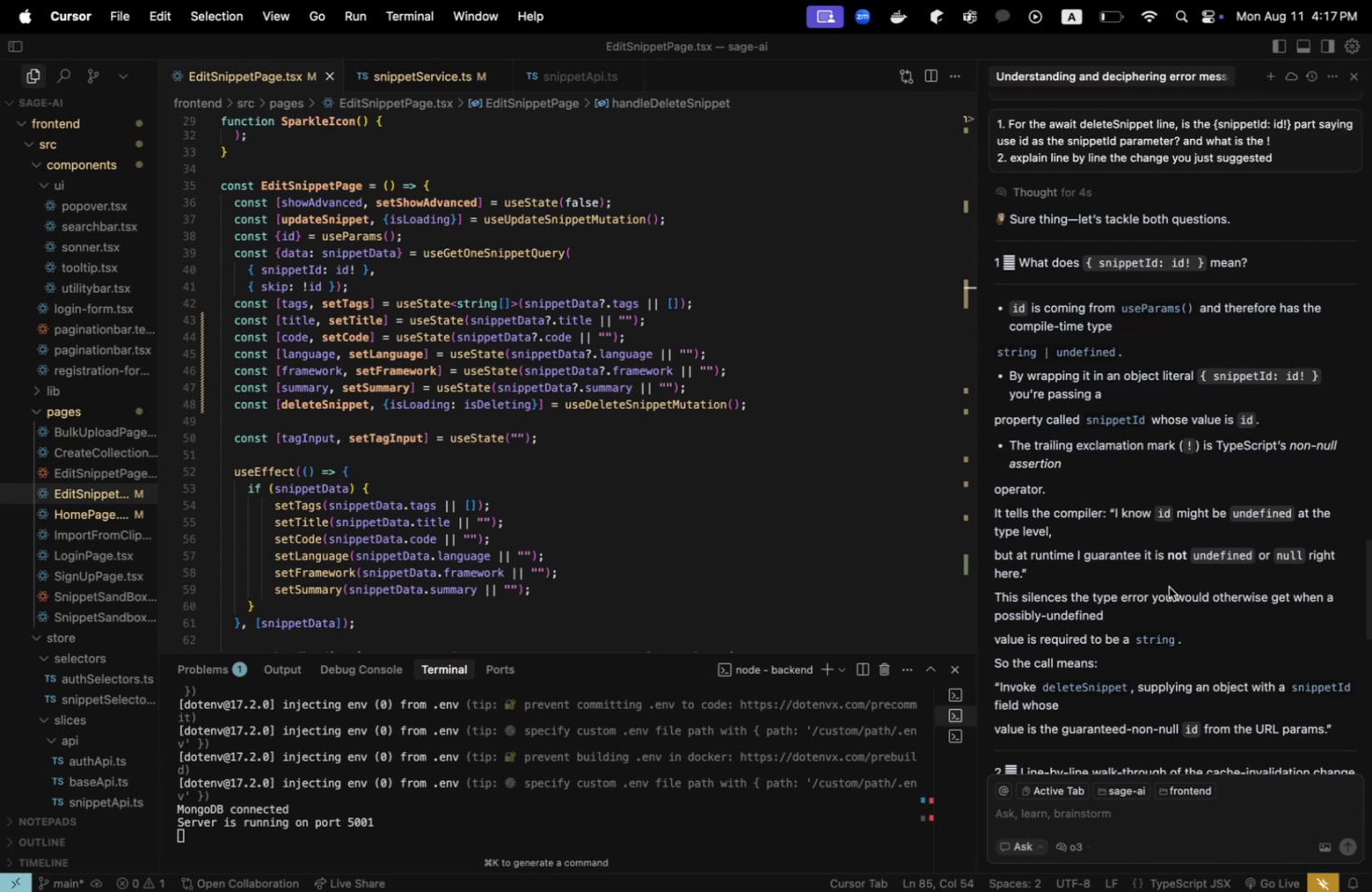 
scroll: coordinate [1258, 490], scroll_direction: down, amount: 2.0
 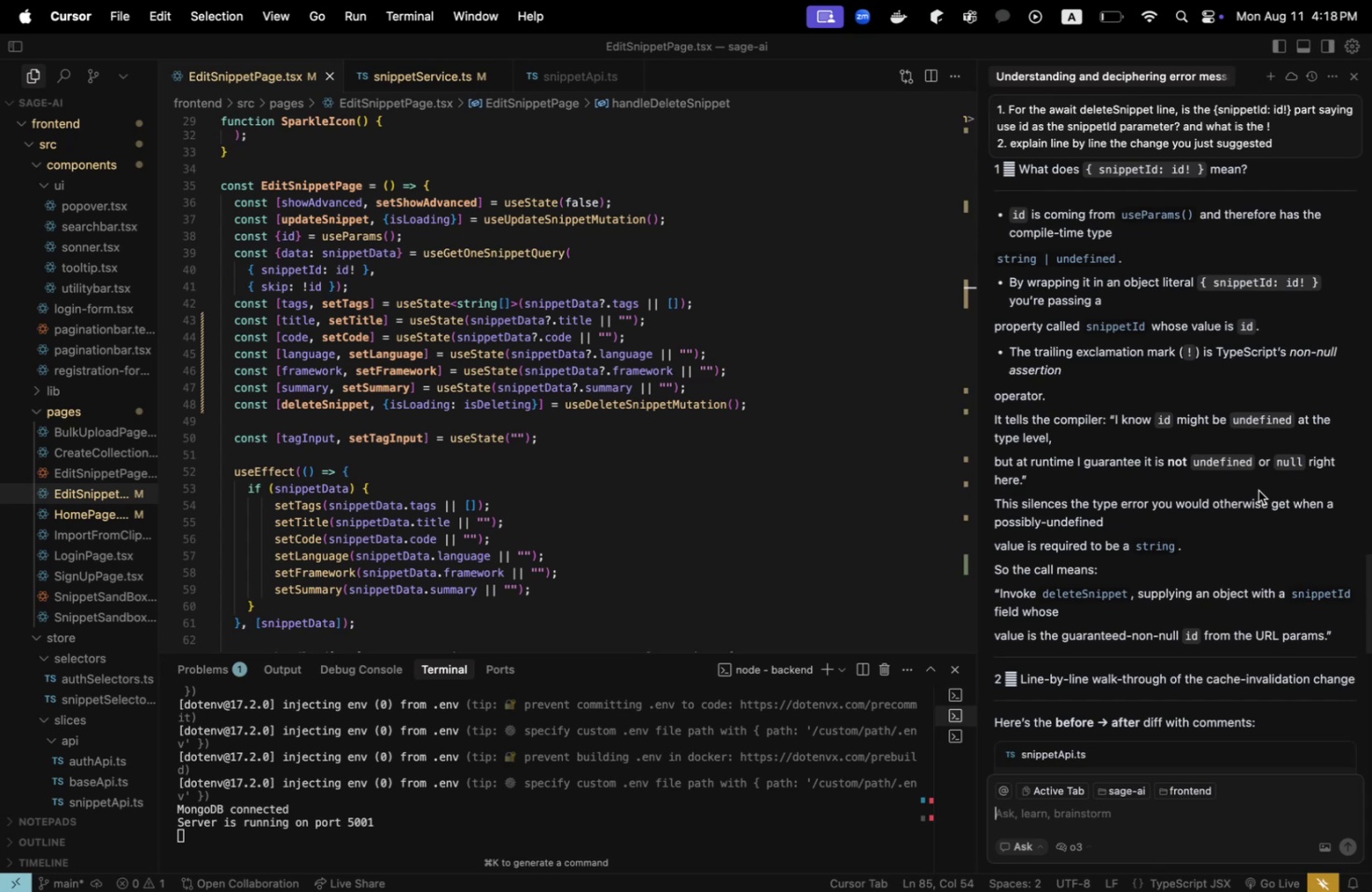 
wait(12.3)
 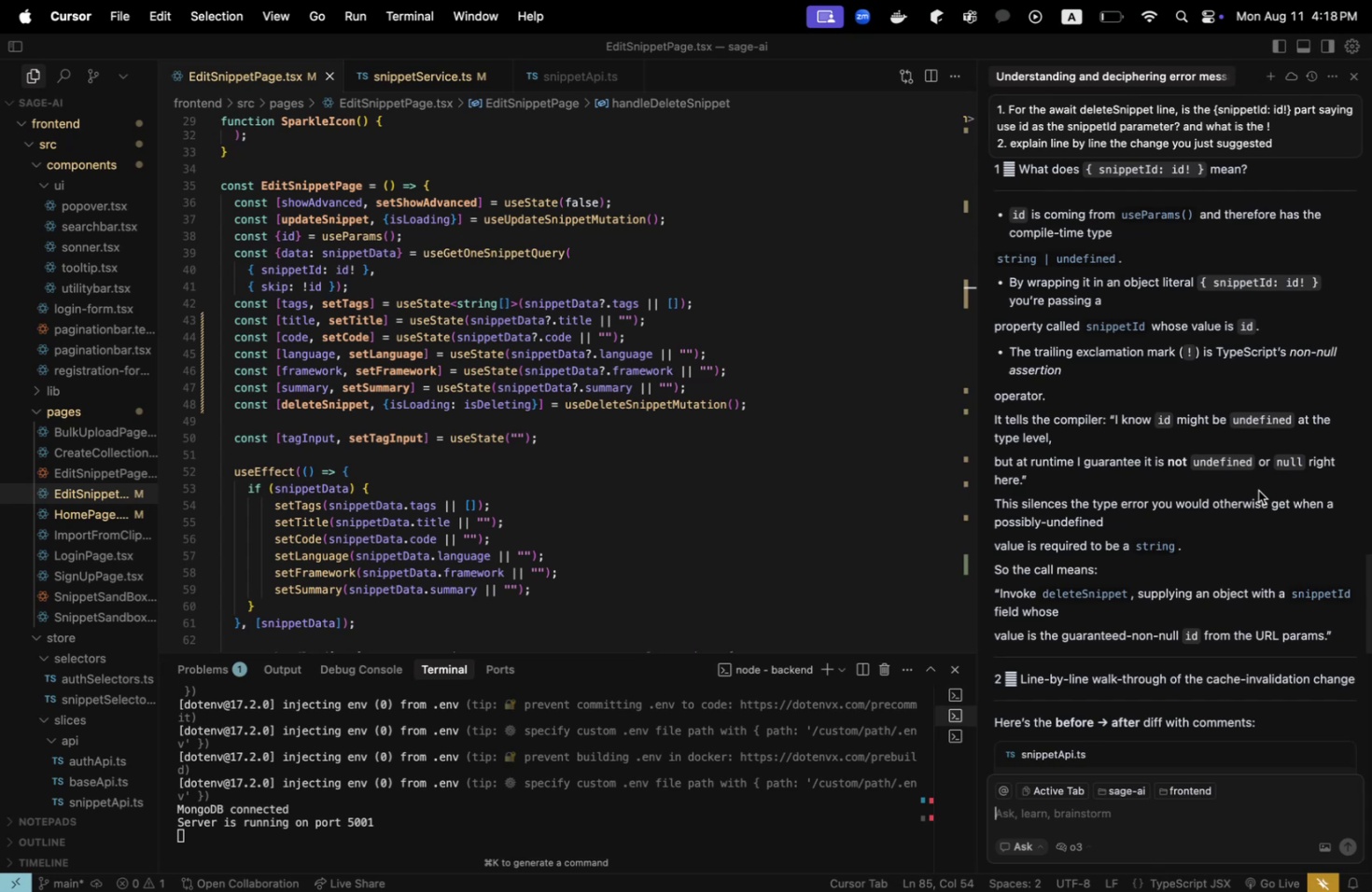 
scroll: coordinate [1235, 446], scroll_direction: down, amount: 1.0
 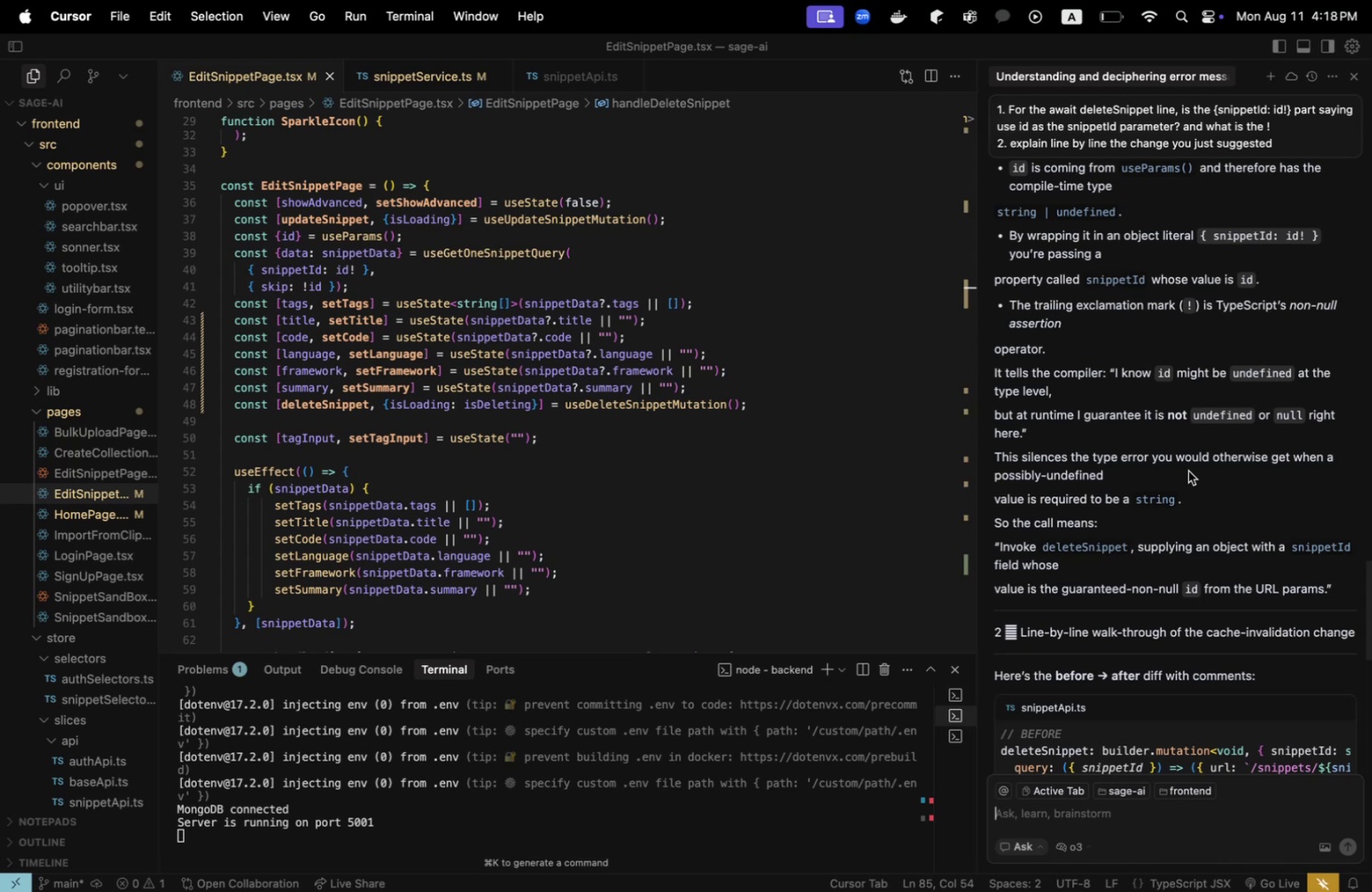 
wait(13.58)
 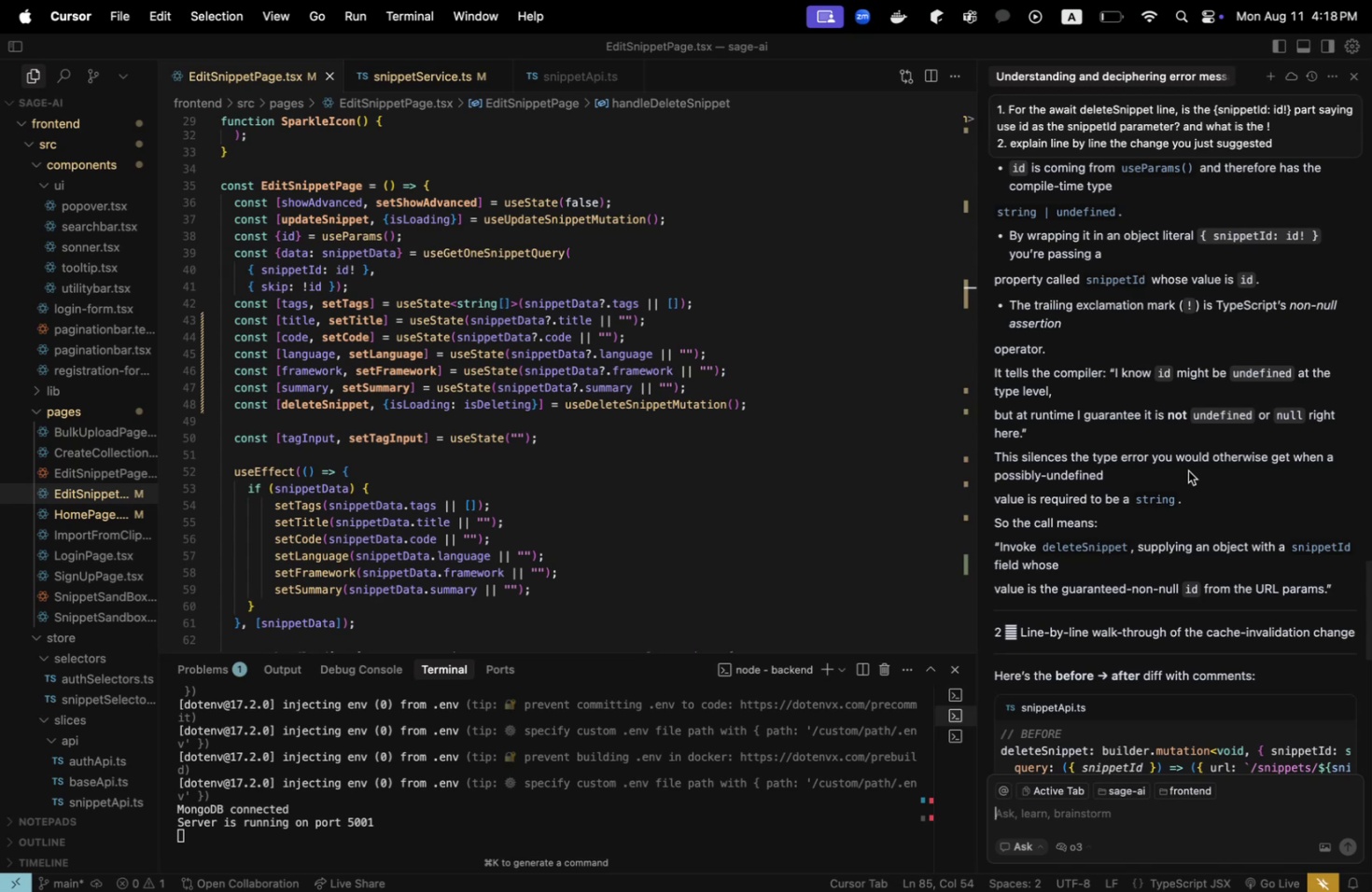 
scroll: coordinate [511, 460], scroll_direction: down, amount: 7.0
 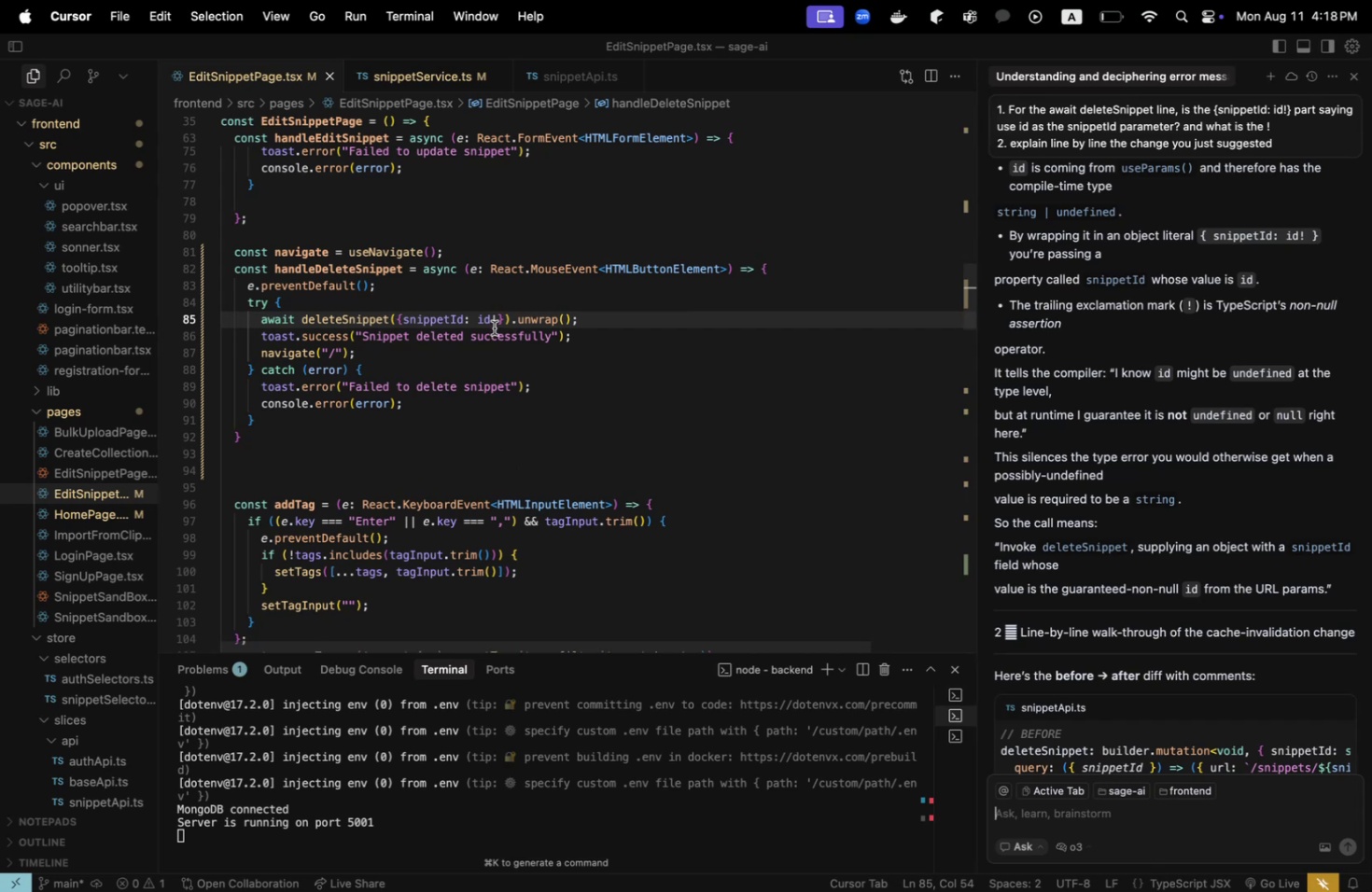 
left_click([497, 316])
 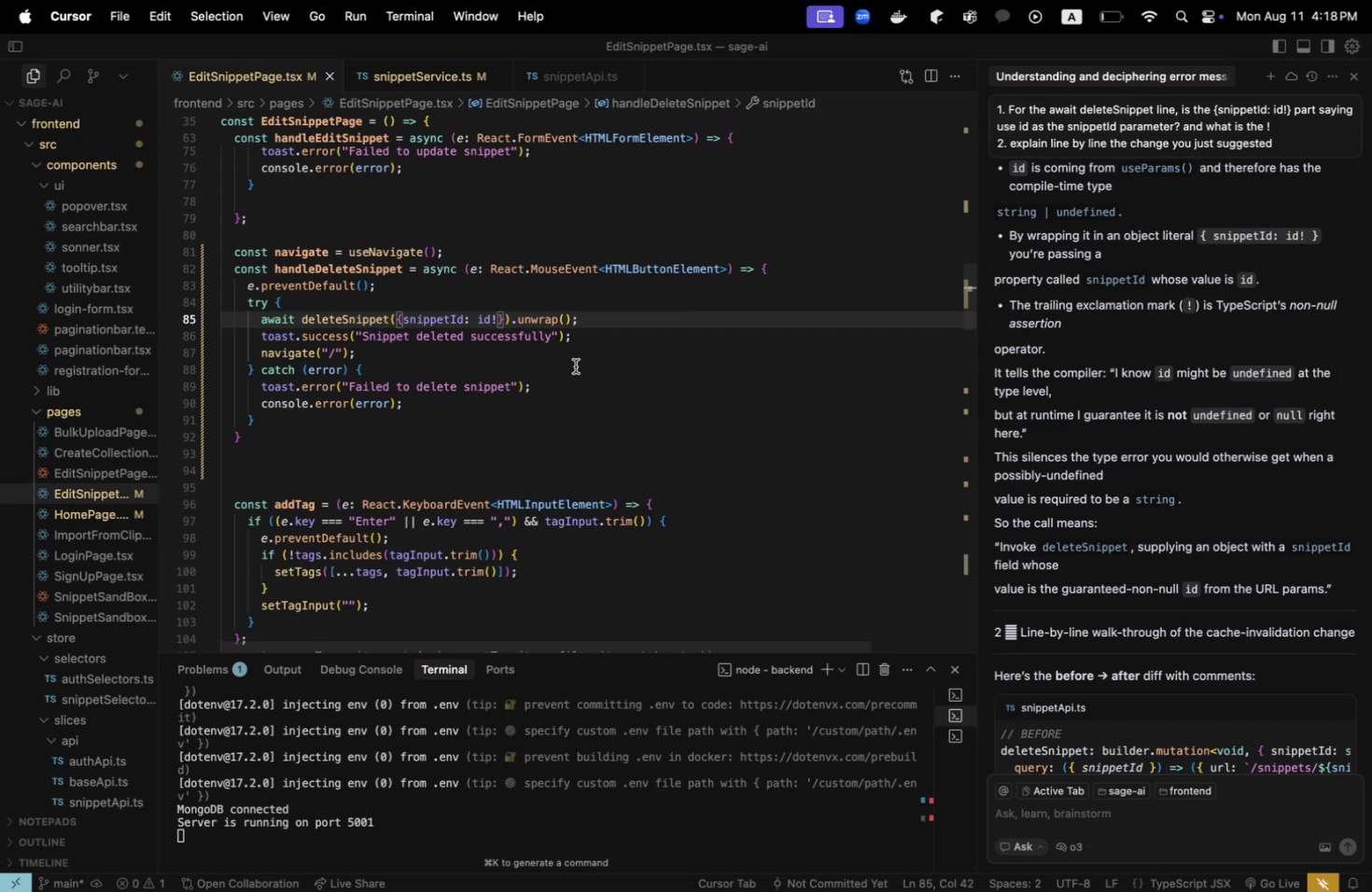 
key(Backspace)
 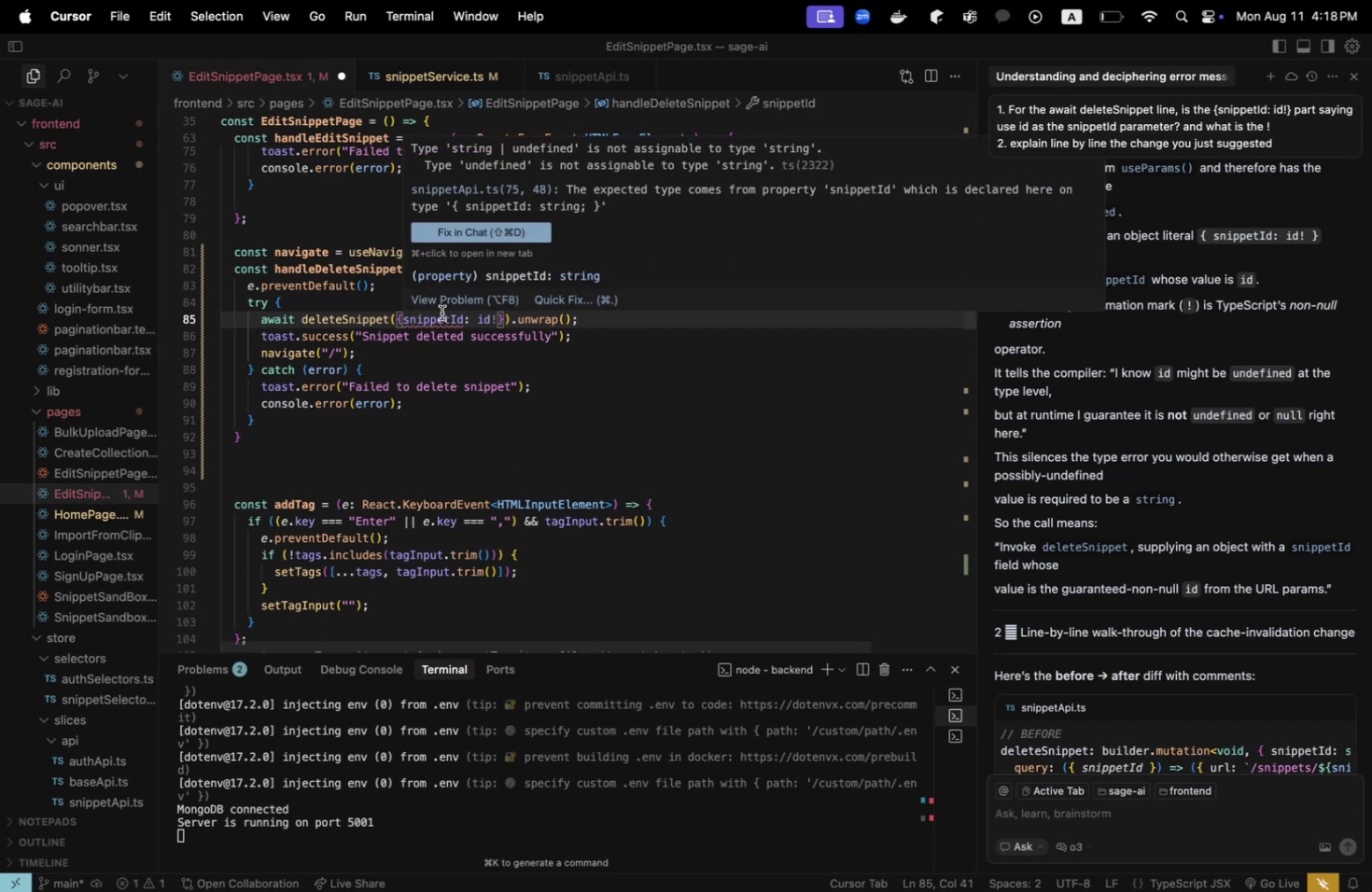 
wait(5.34)
 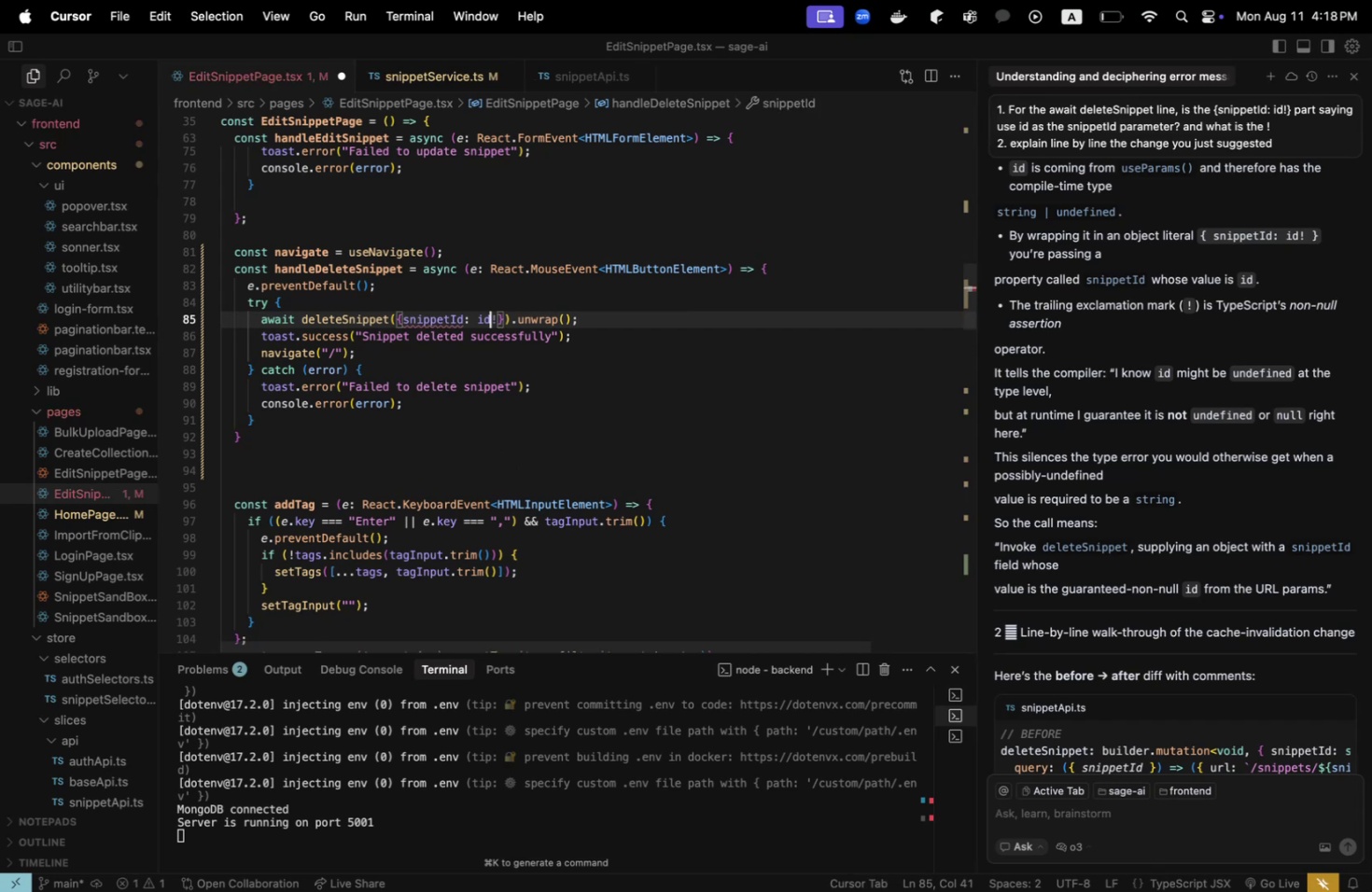 
type(1)
key(Backspace)
key(Backspace)
type(!)
key(Backspace)
type(d!)
 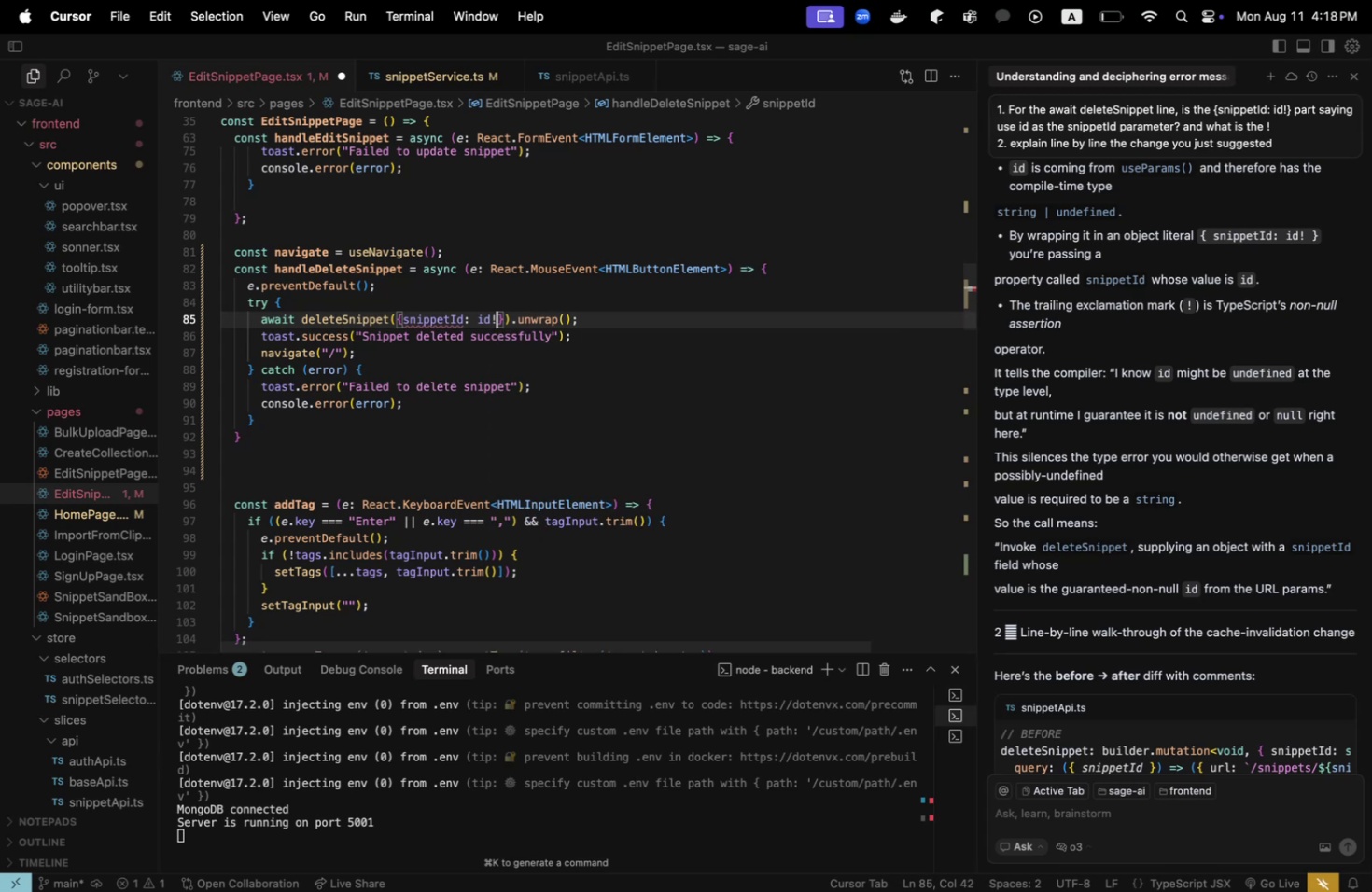 
key(Meta+CommandLeft)
 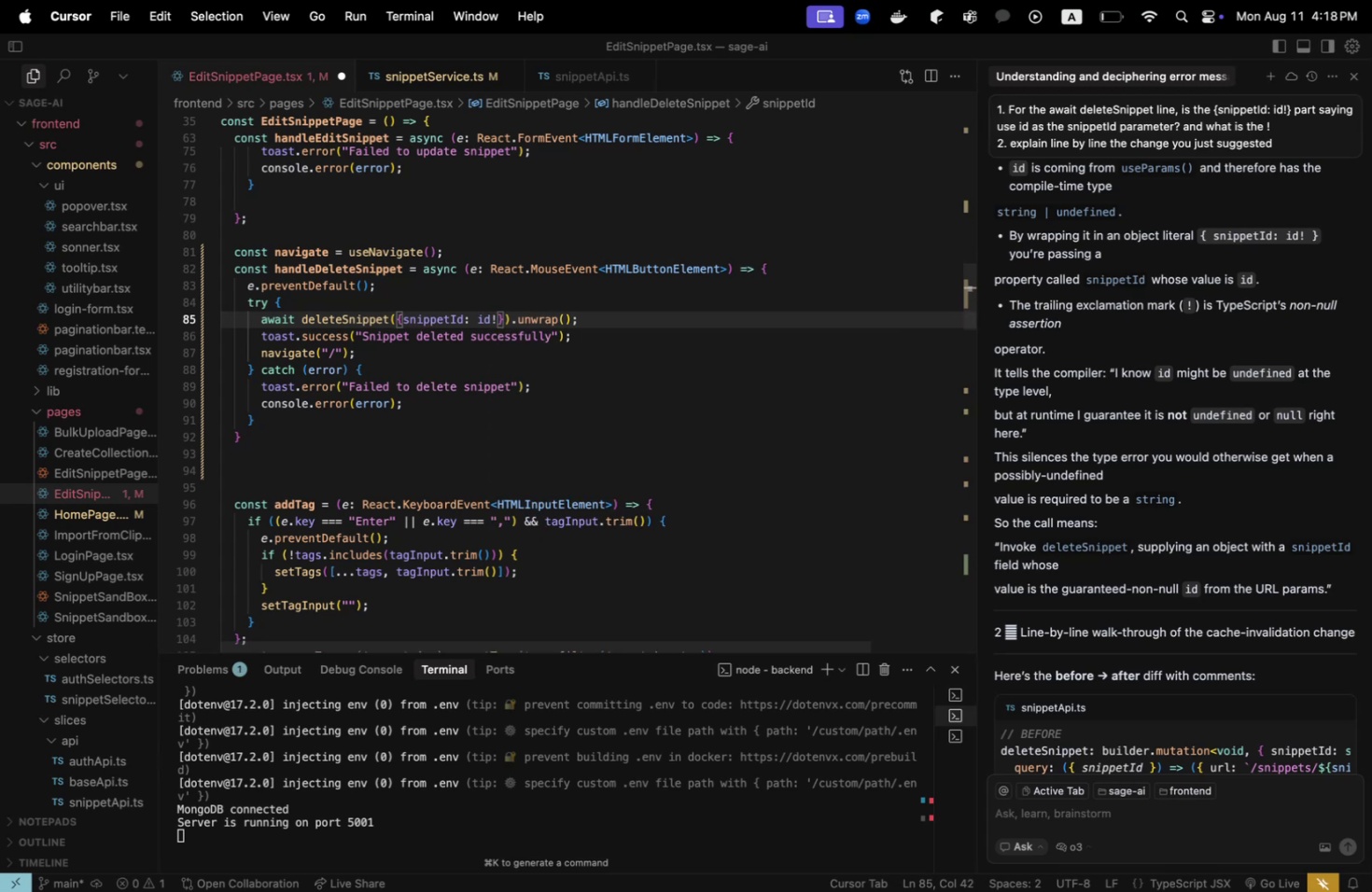 
key(Meta+S)
 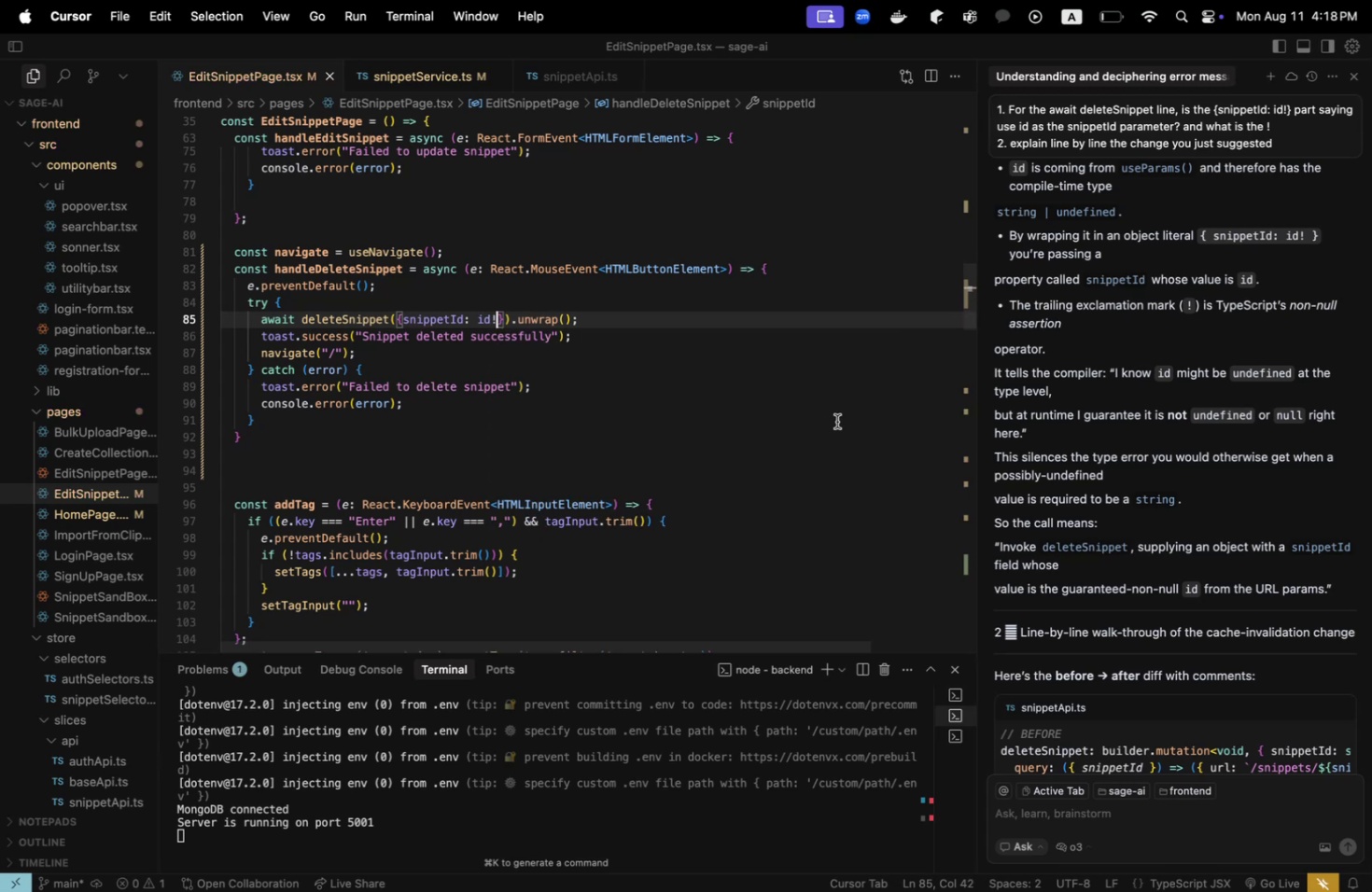 
scroll: coordinate [1210, 456], scroll_direction: up, amount: 2.0
 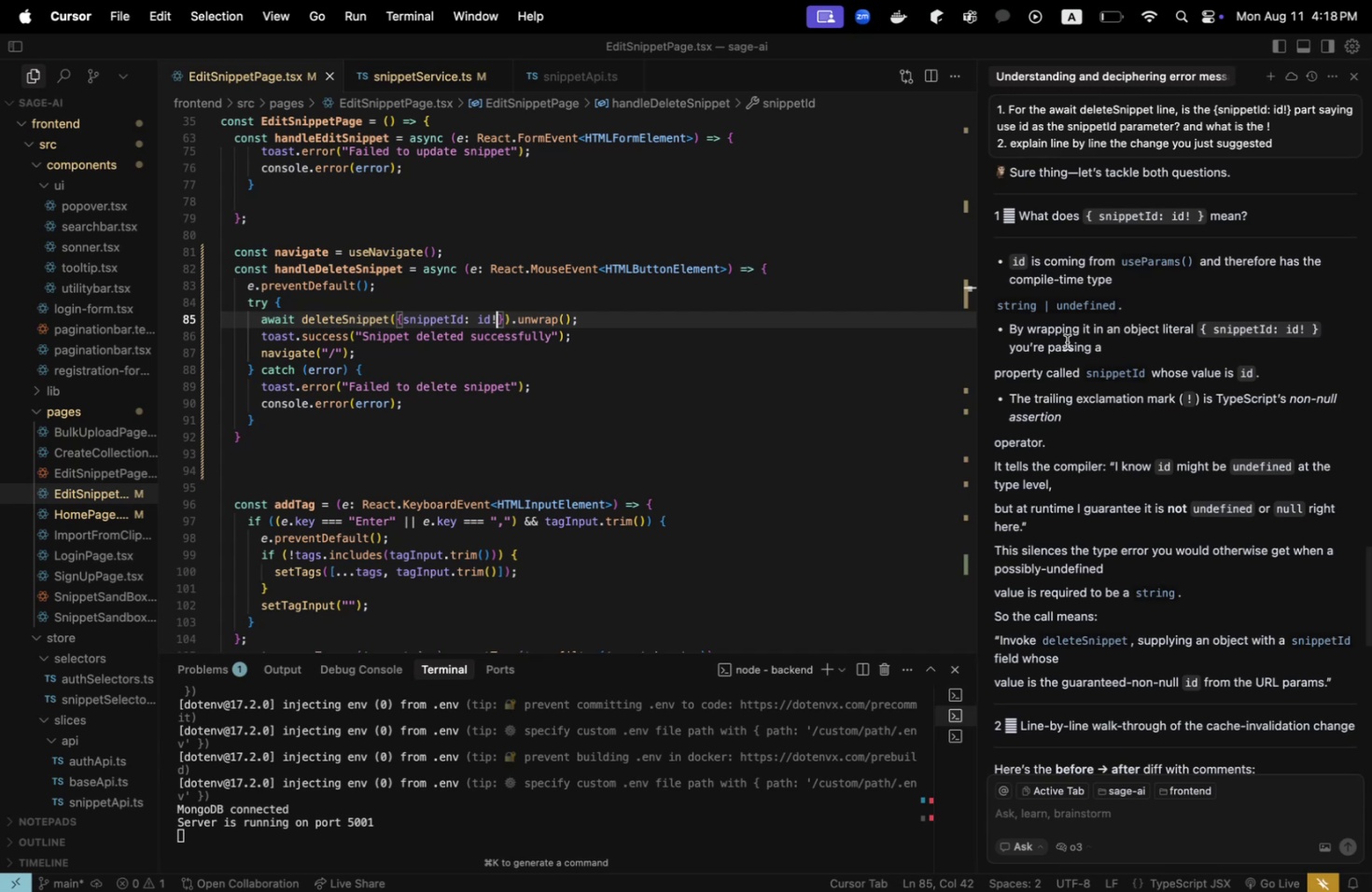 
wait(9.4)
 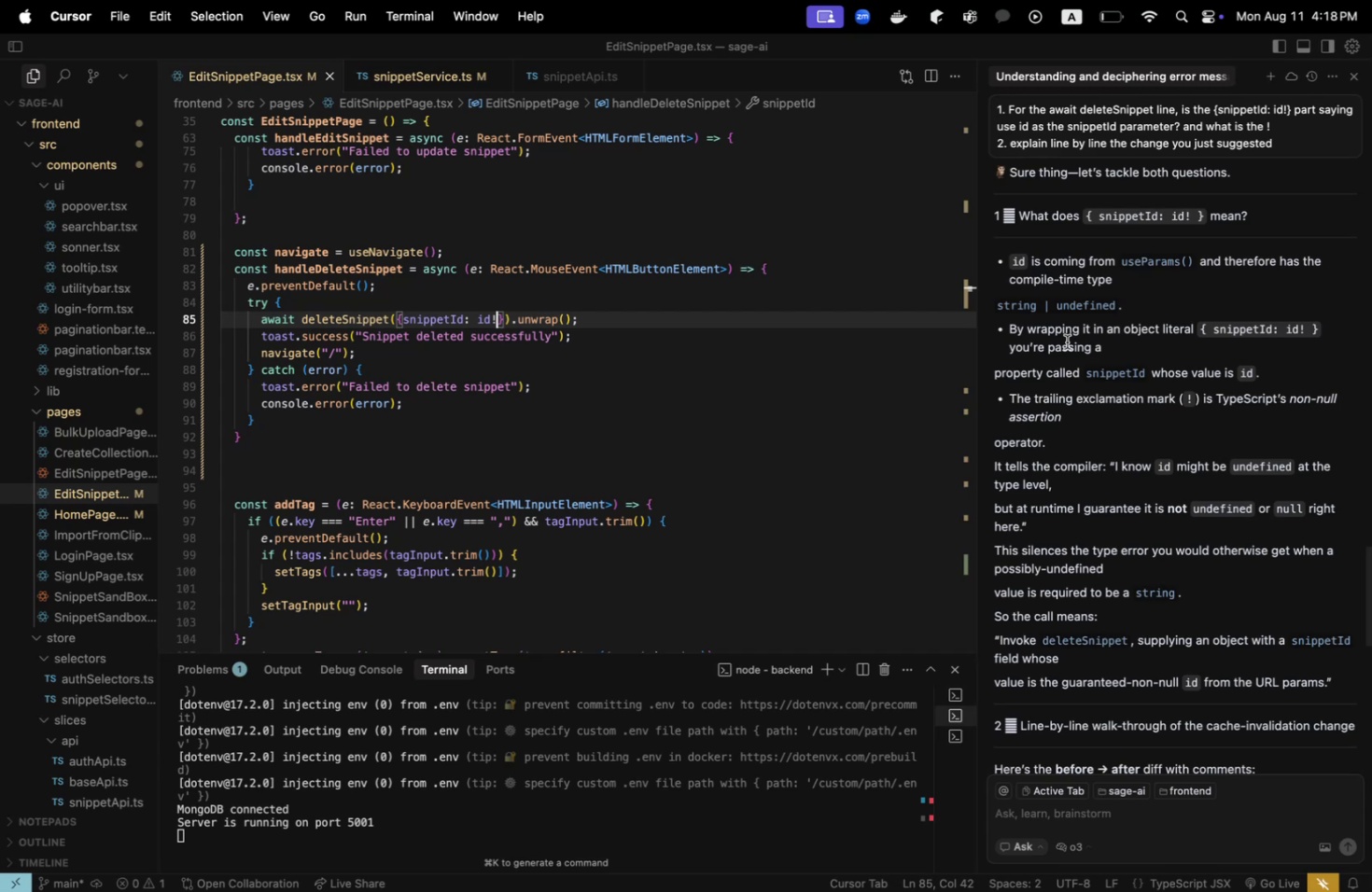 
scroll: coordinate [1151, 430], scroll_direction: down, amount: 3.0
 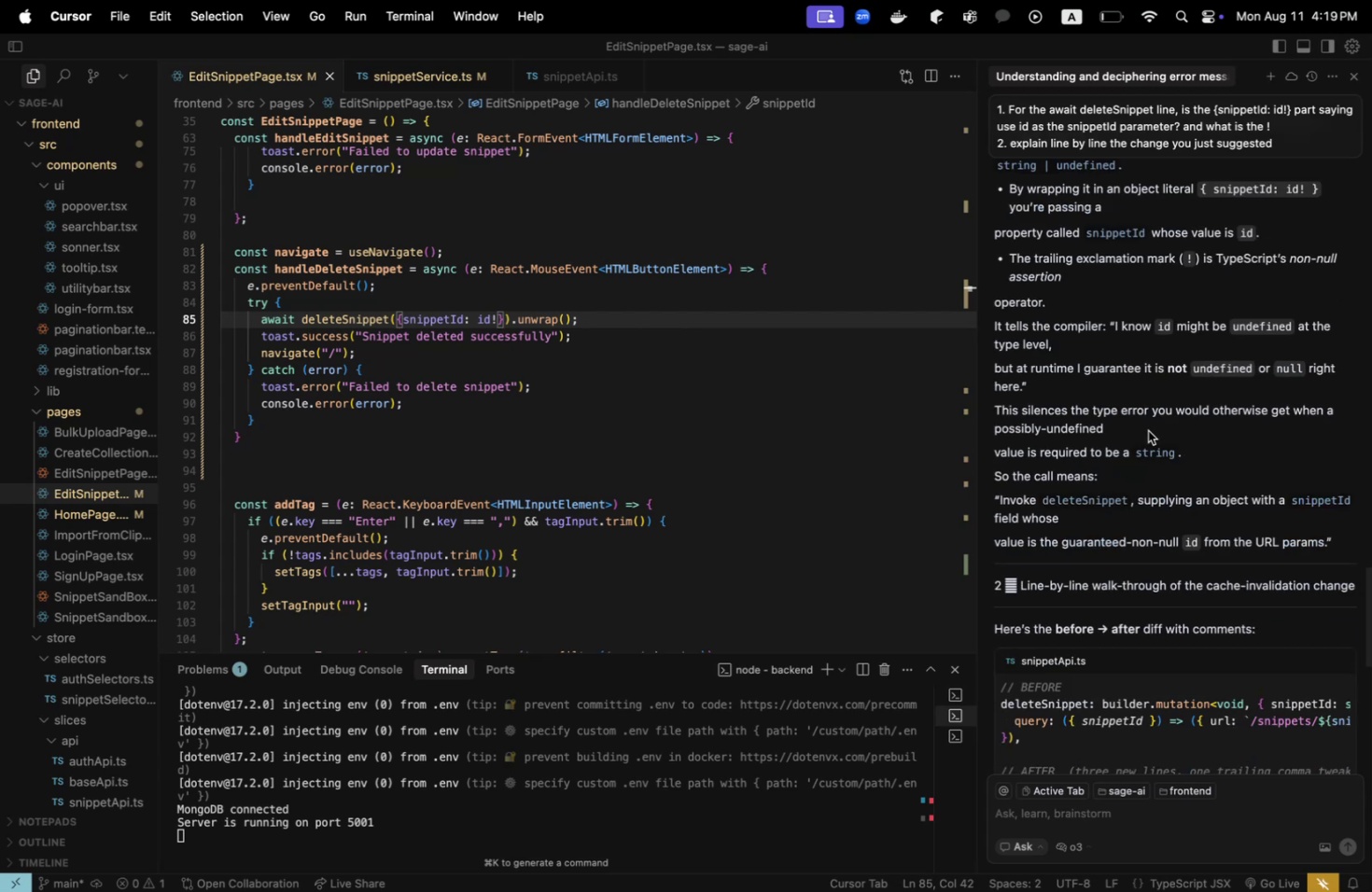 
wait(6.89)
 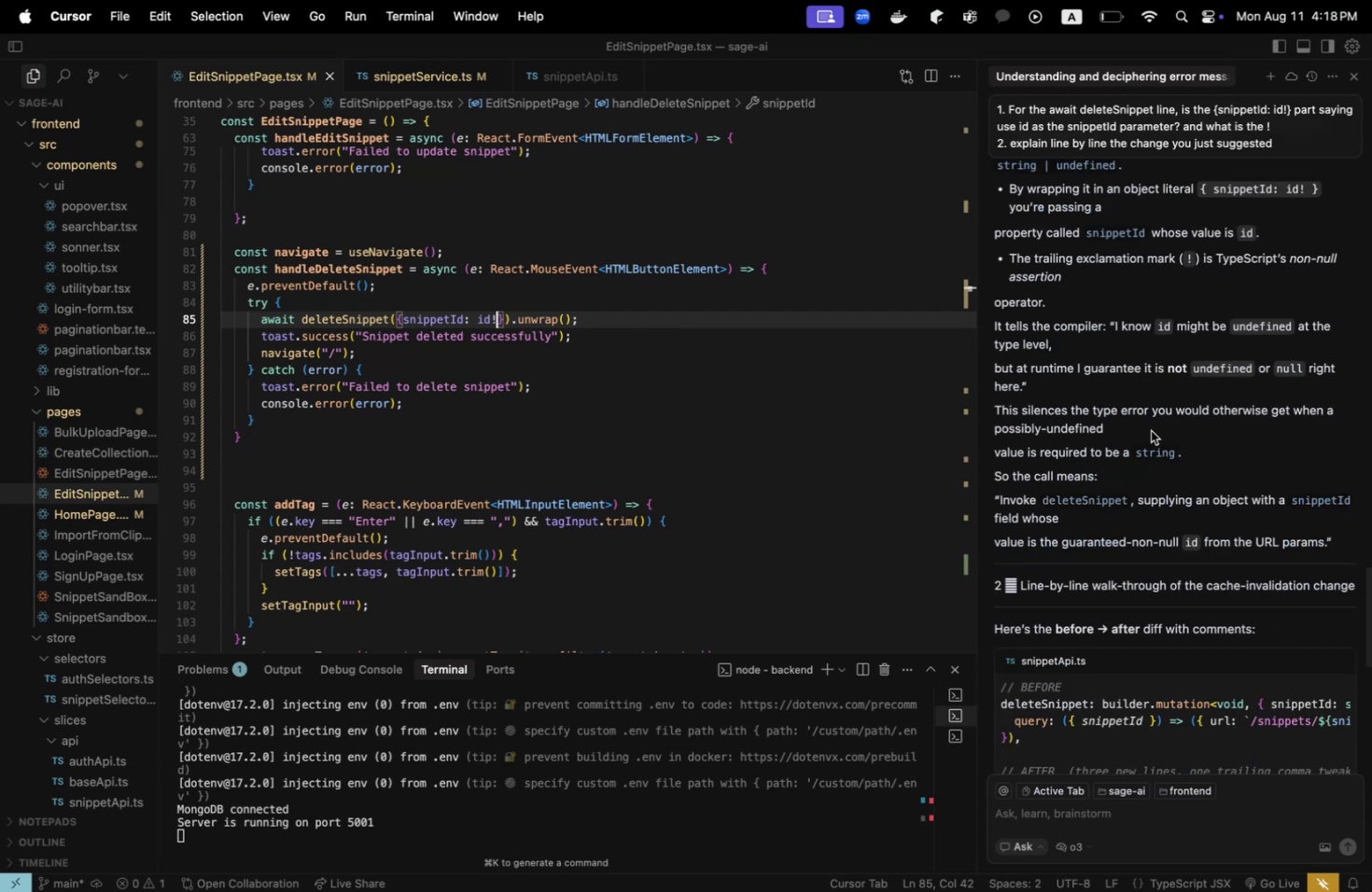 
scroll: coordinate [1147, 430], scroll_direction: down, amount: 1.0
 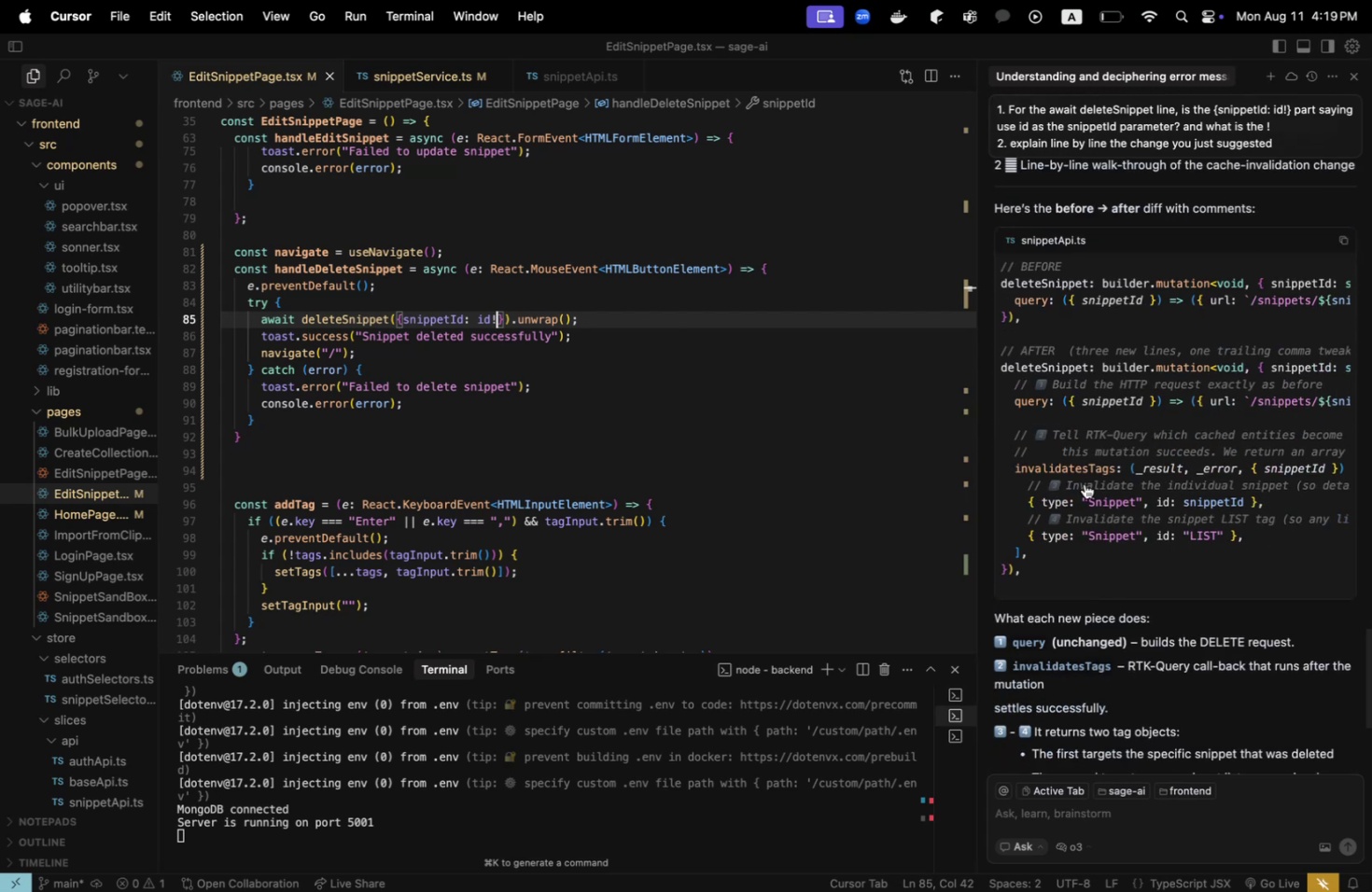 
left_click_drag(start_coordinate=[975, 474], to_coordinate=[782, 477])
 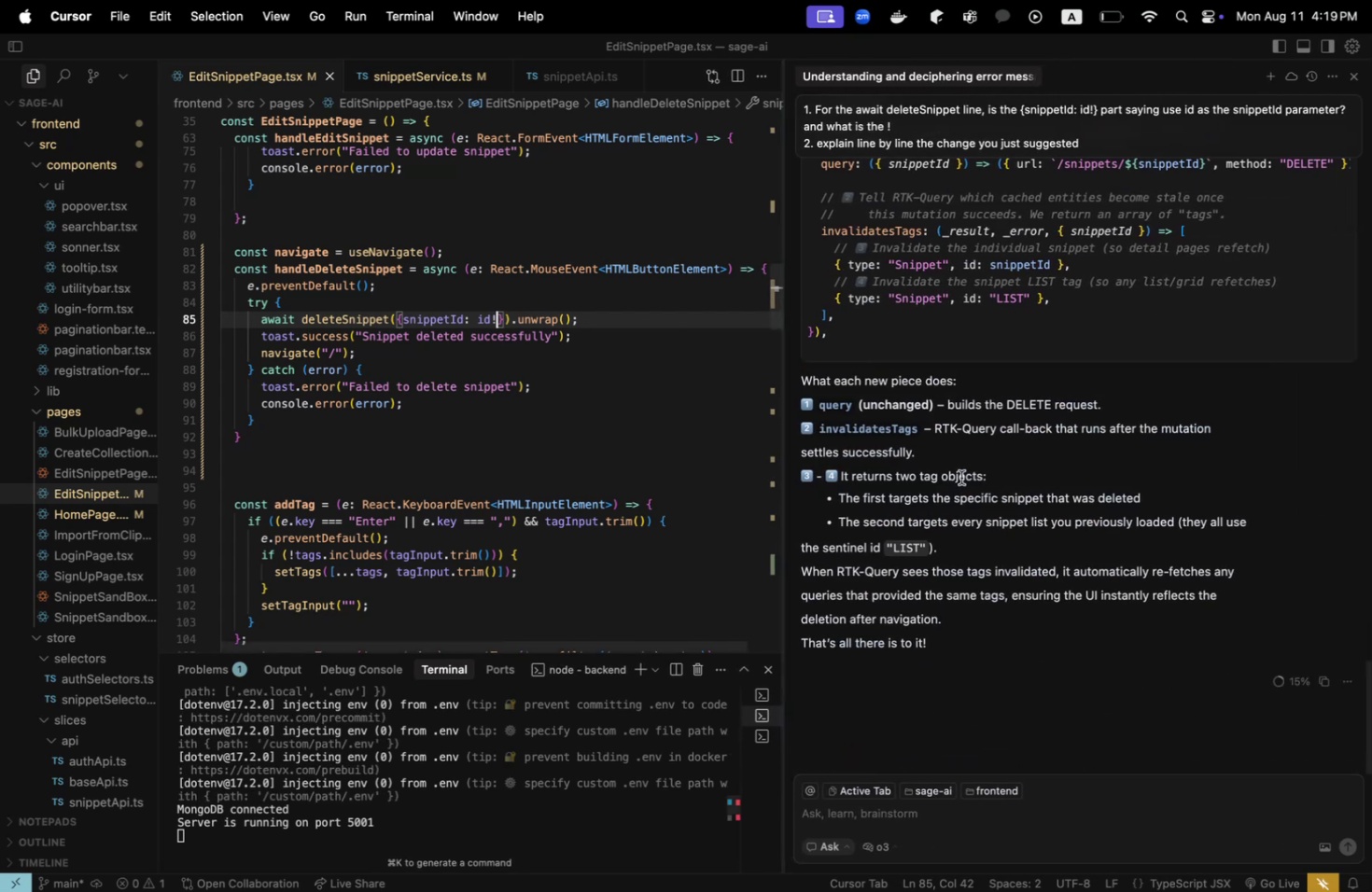 
scroll: coordinate [1041, 473], scroll_direction: up, amount: 5.0
 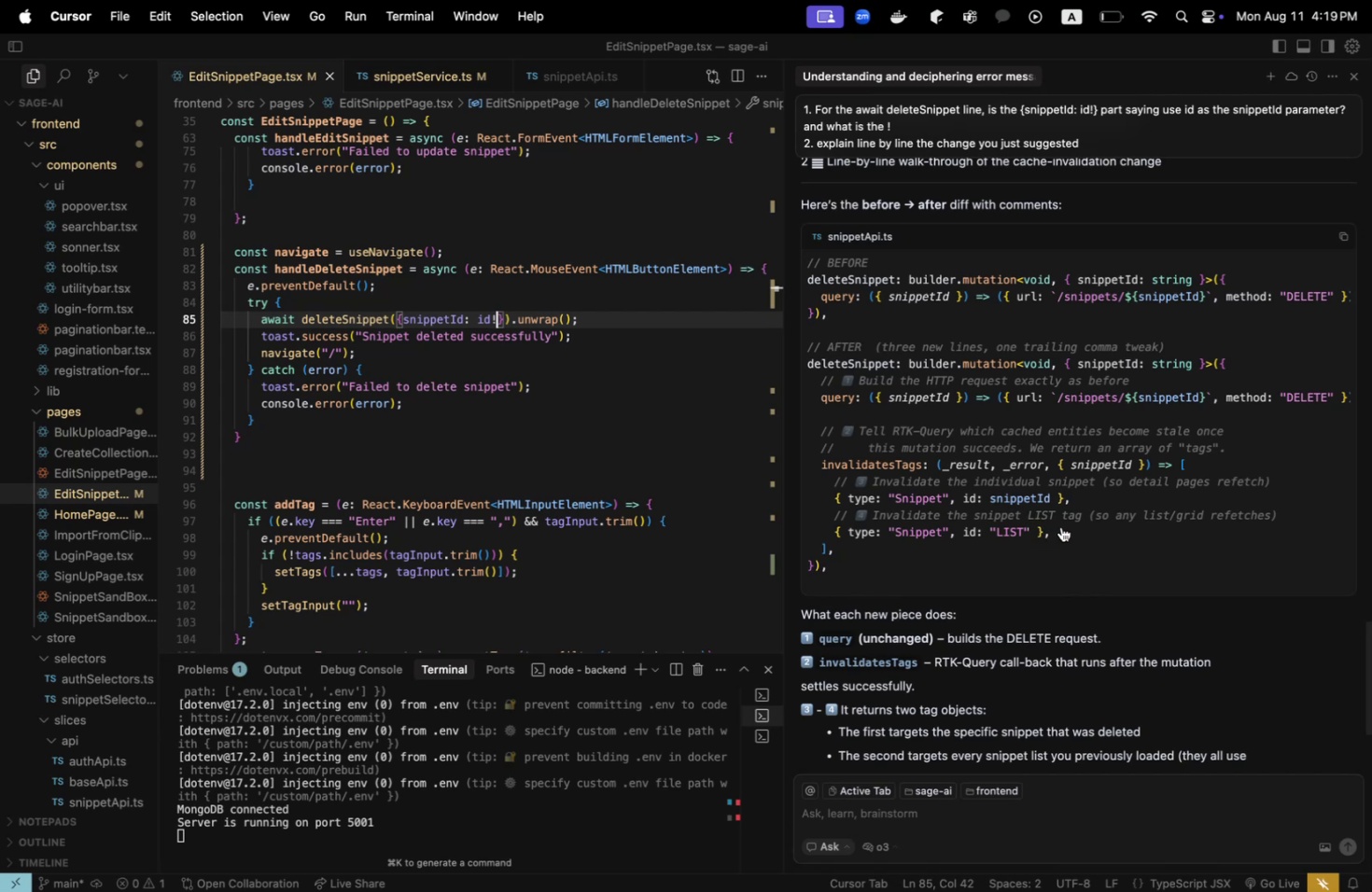 
wait(35.36)
 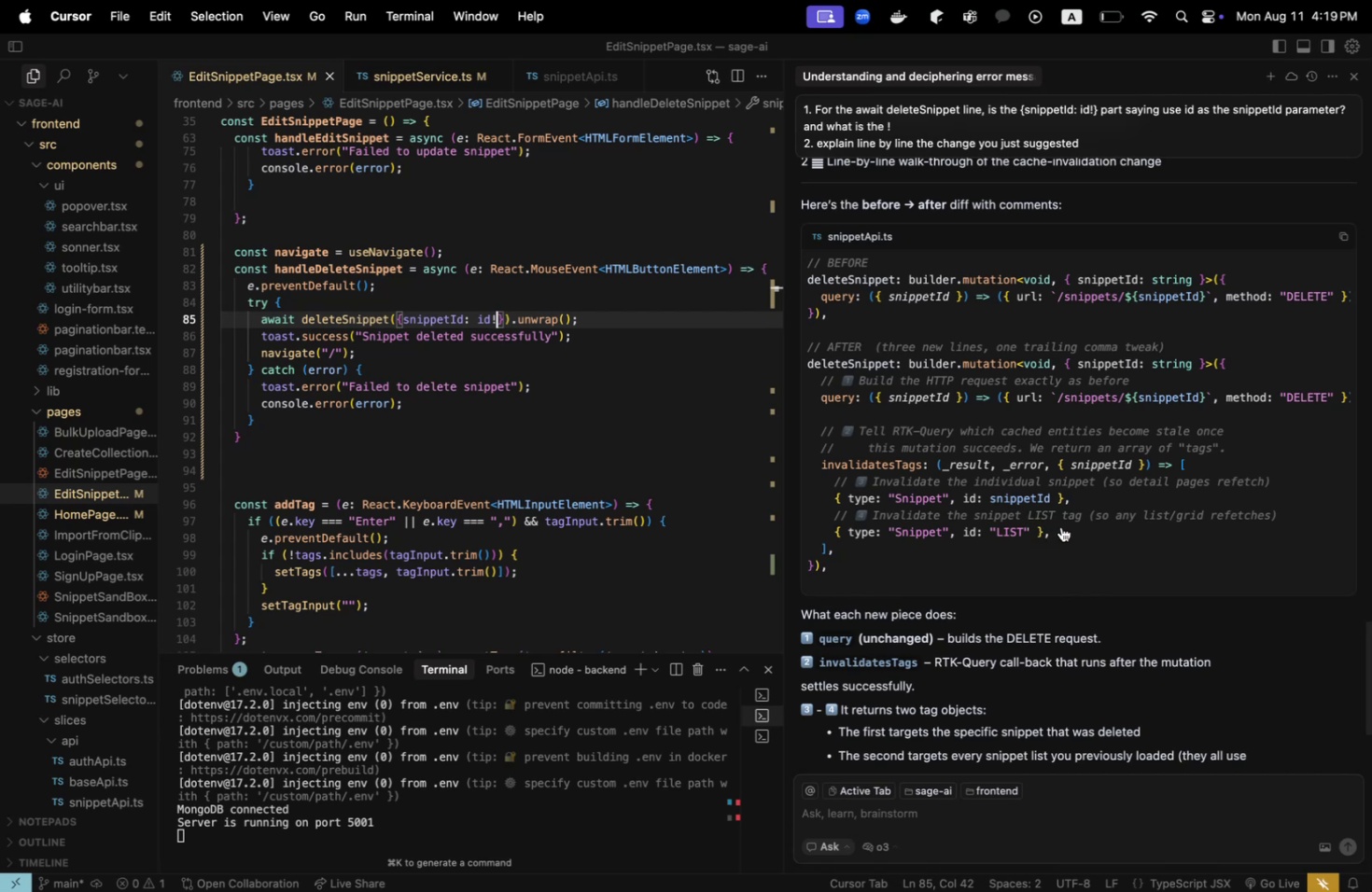 
scroll: coordinate [1036, 526], scroll_direction: down, amount: 1.0
 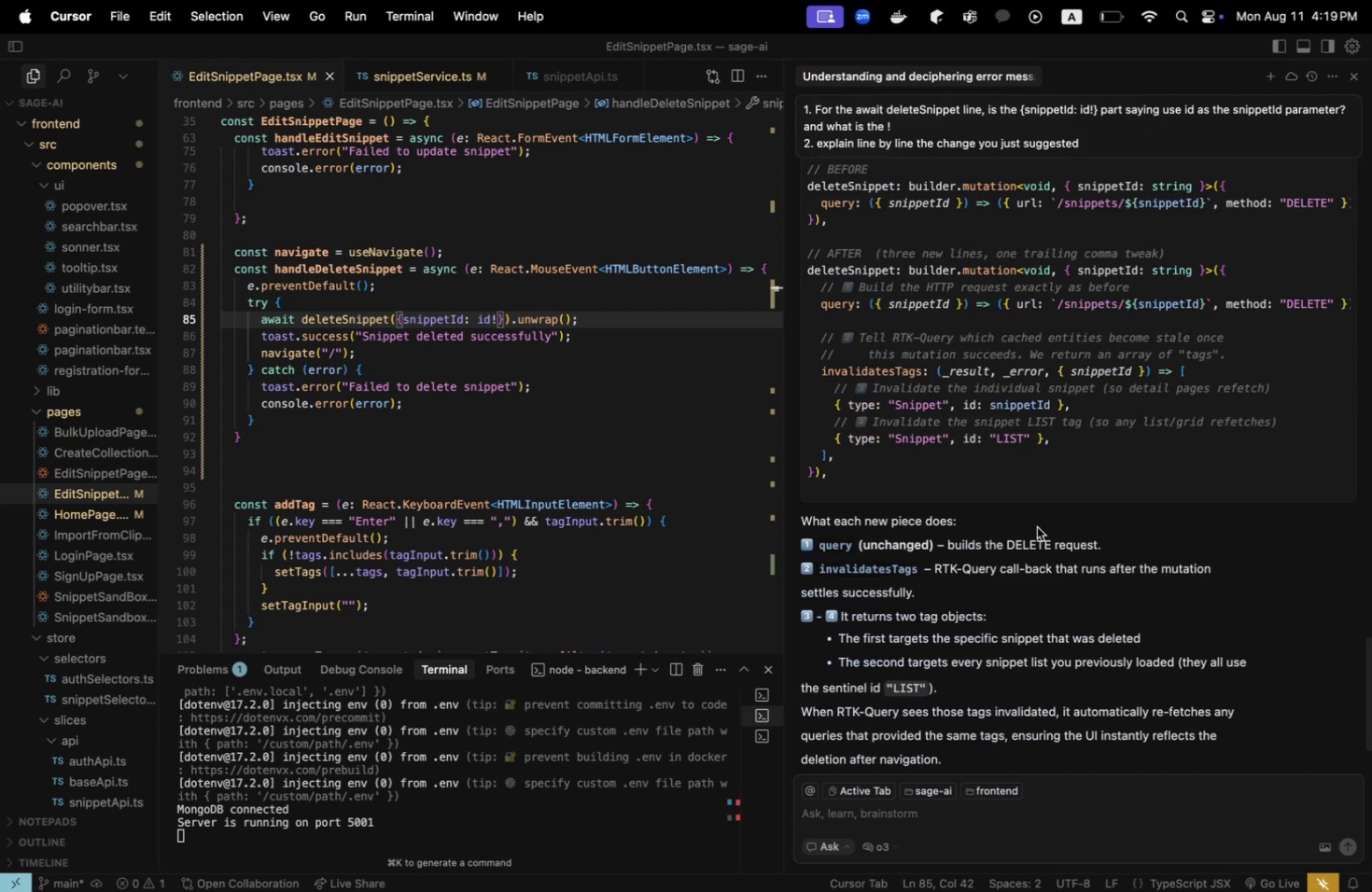 
scroll: coordinate [1036, 526], scroll_direction: up, amount: 1.0
 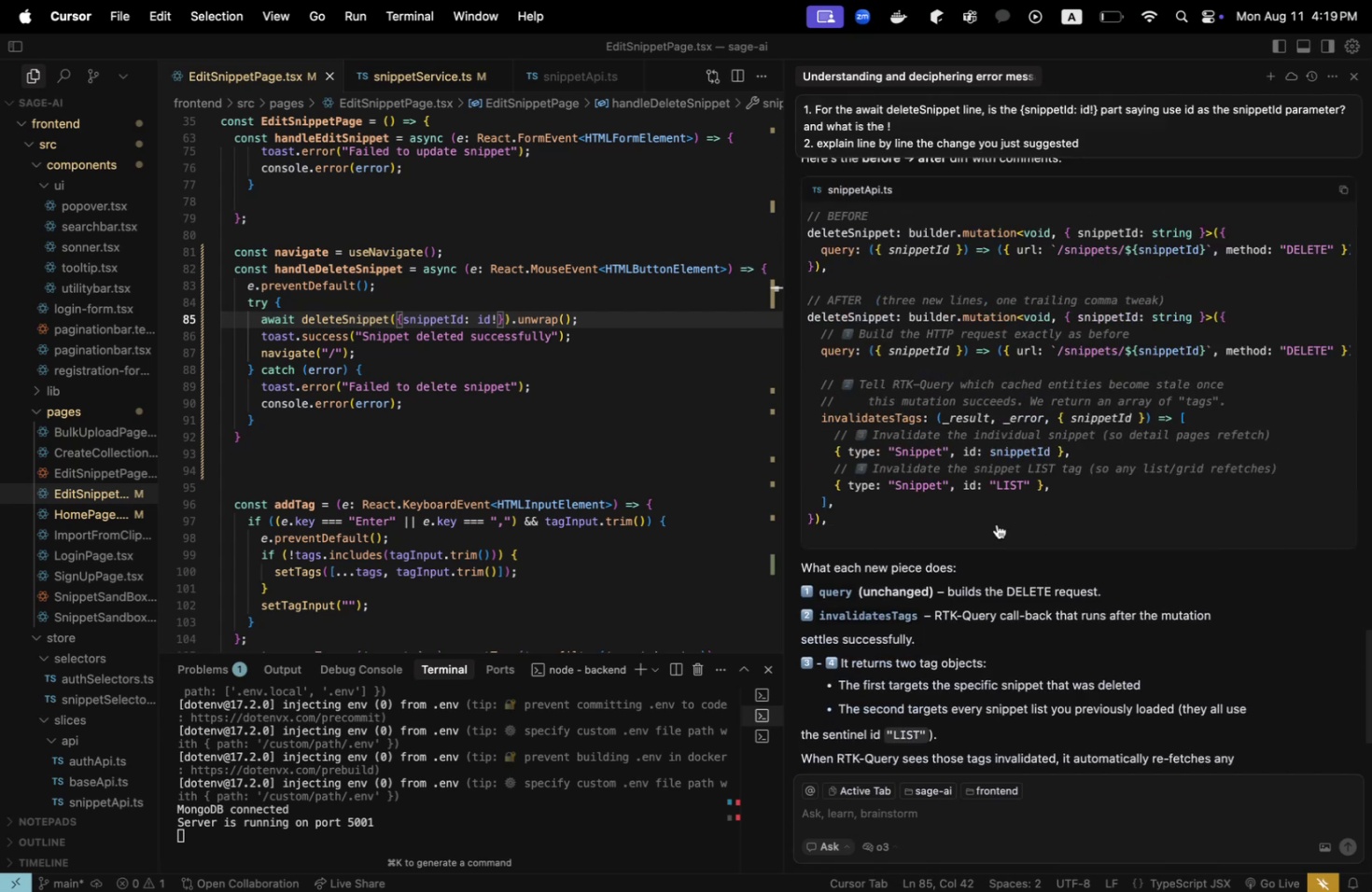 
scroll: coordinate [979, 621], scroll_direction: down, amount: 14.0
 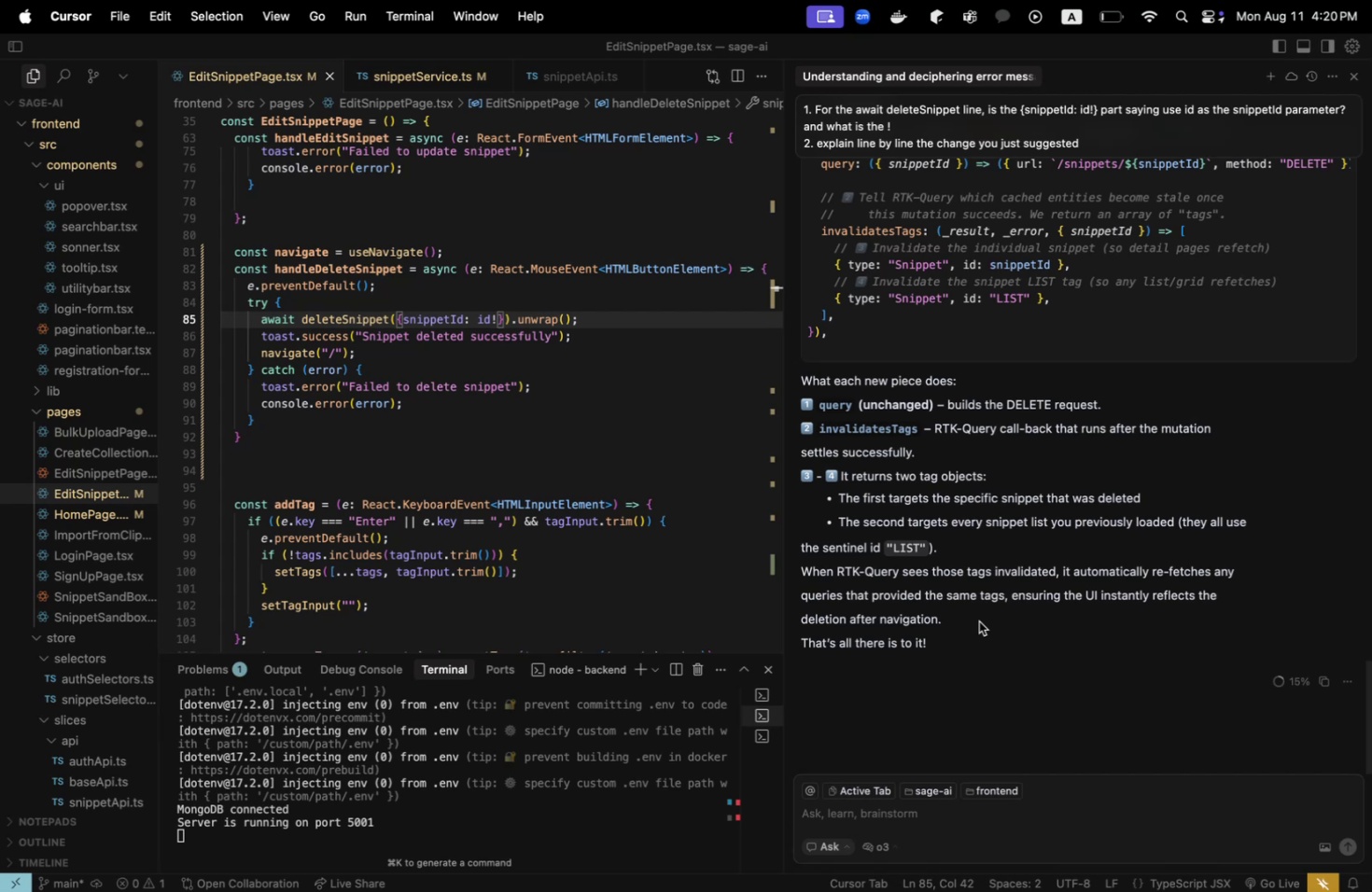 
scroll: coordinate [978, 620], scroll_direction: up, amount: 4.0
 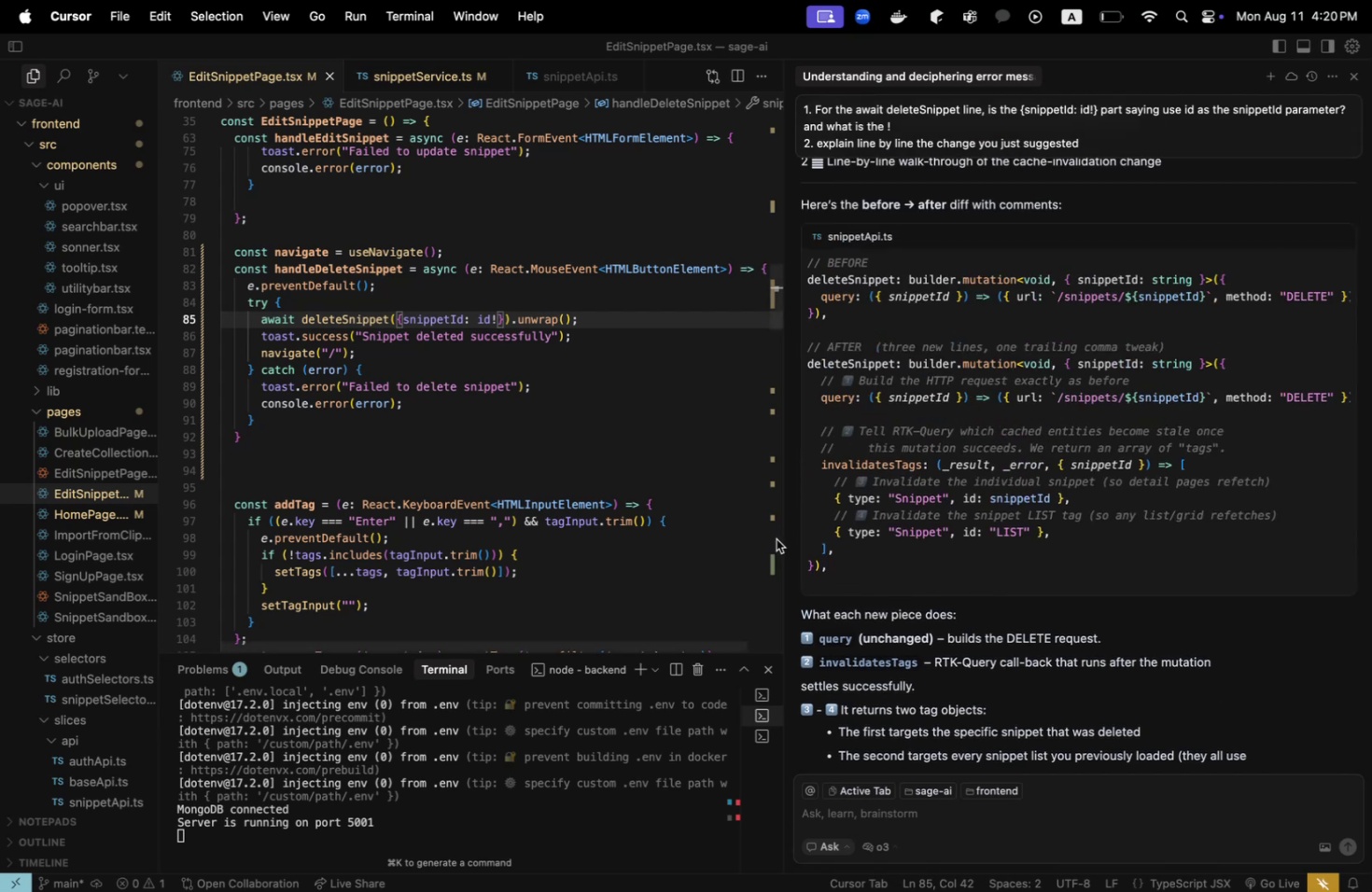 
left_click_drag(start_coordinate=[779, 538], to_coordinate=[910, 537])
 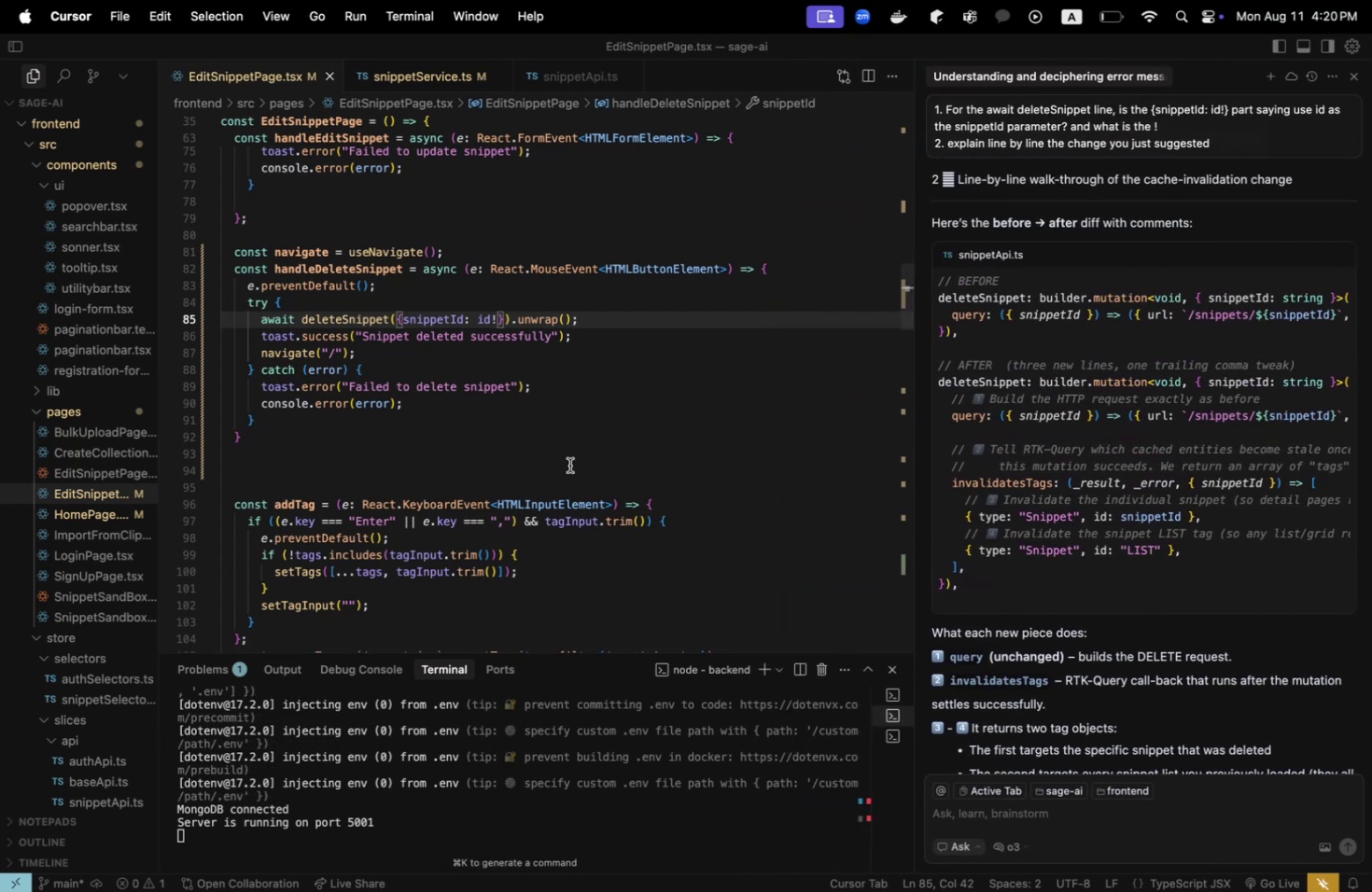 
scroll: coordinate [564, 490], scroll_direction: down, amount: 35.0
 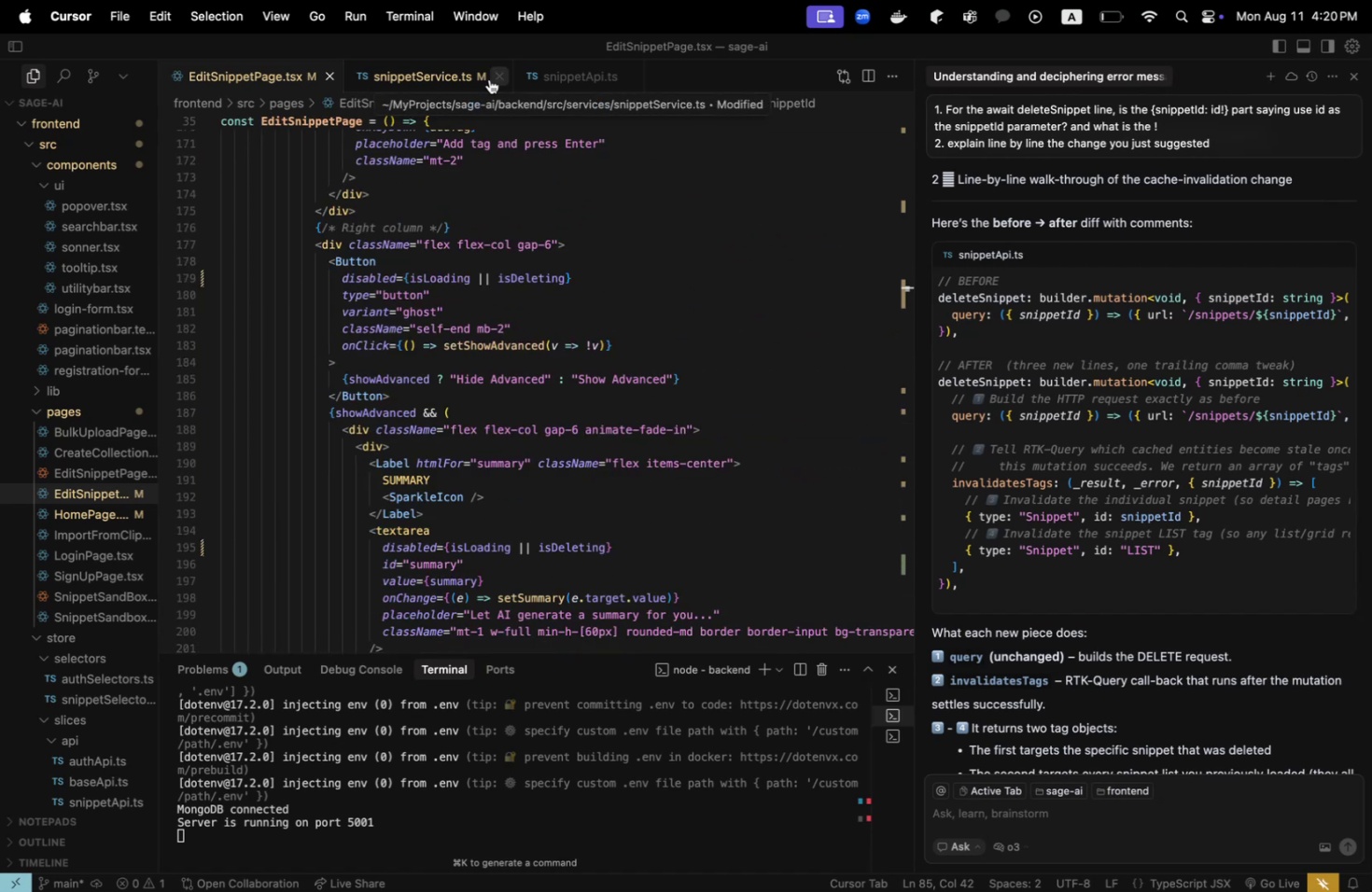 
left_click([564, 75])
 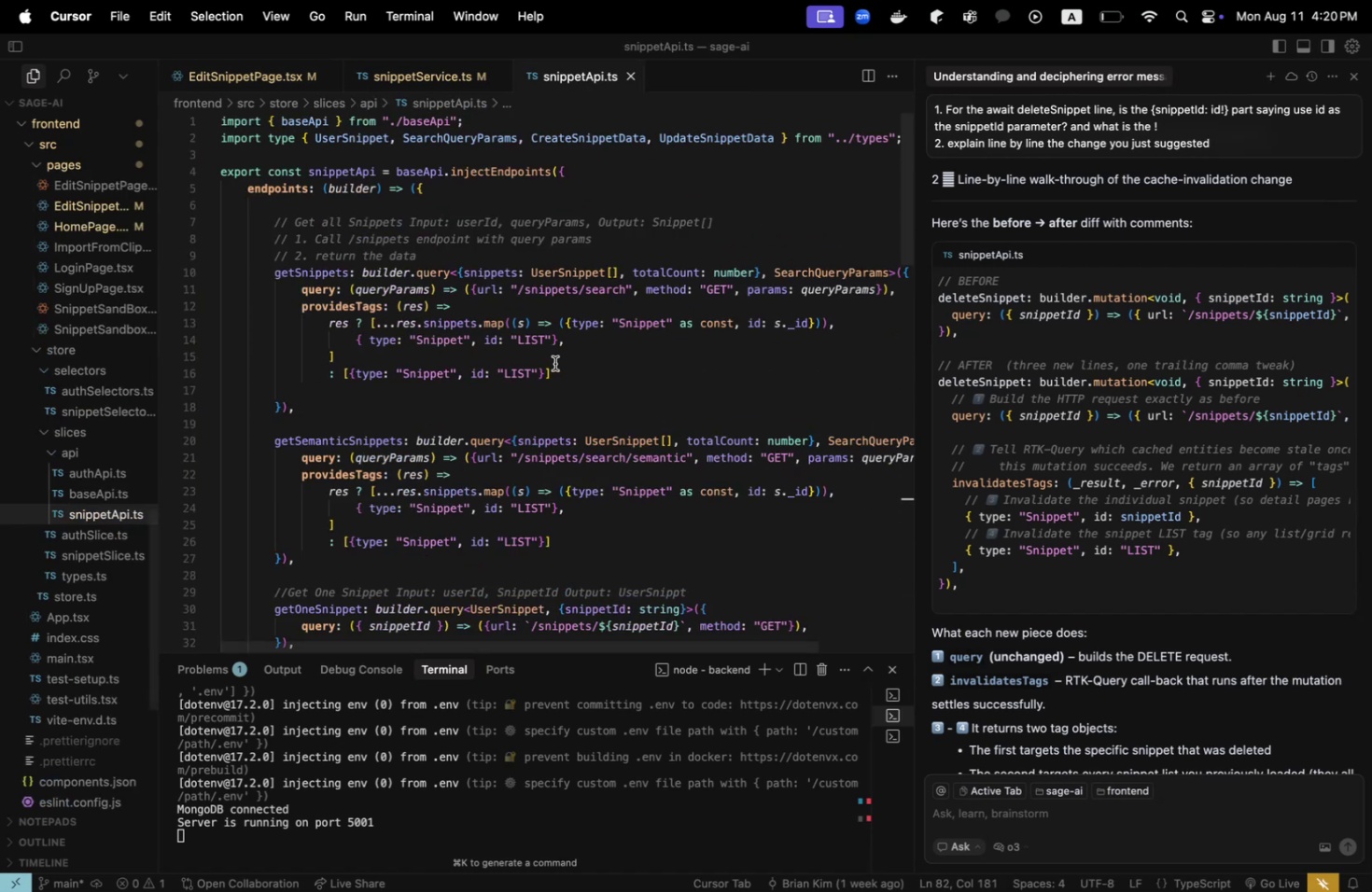 
scroll: coordinate [551, 388], scroll_direction: down, amount: 19.0
 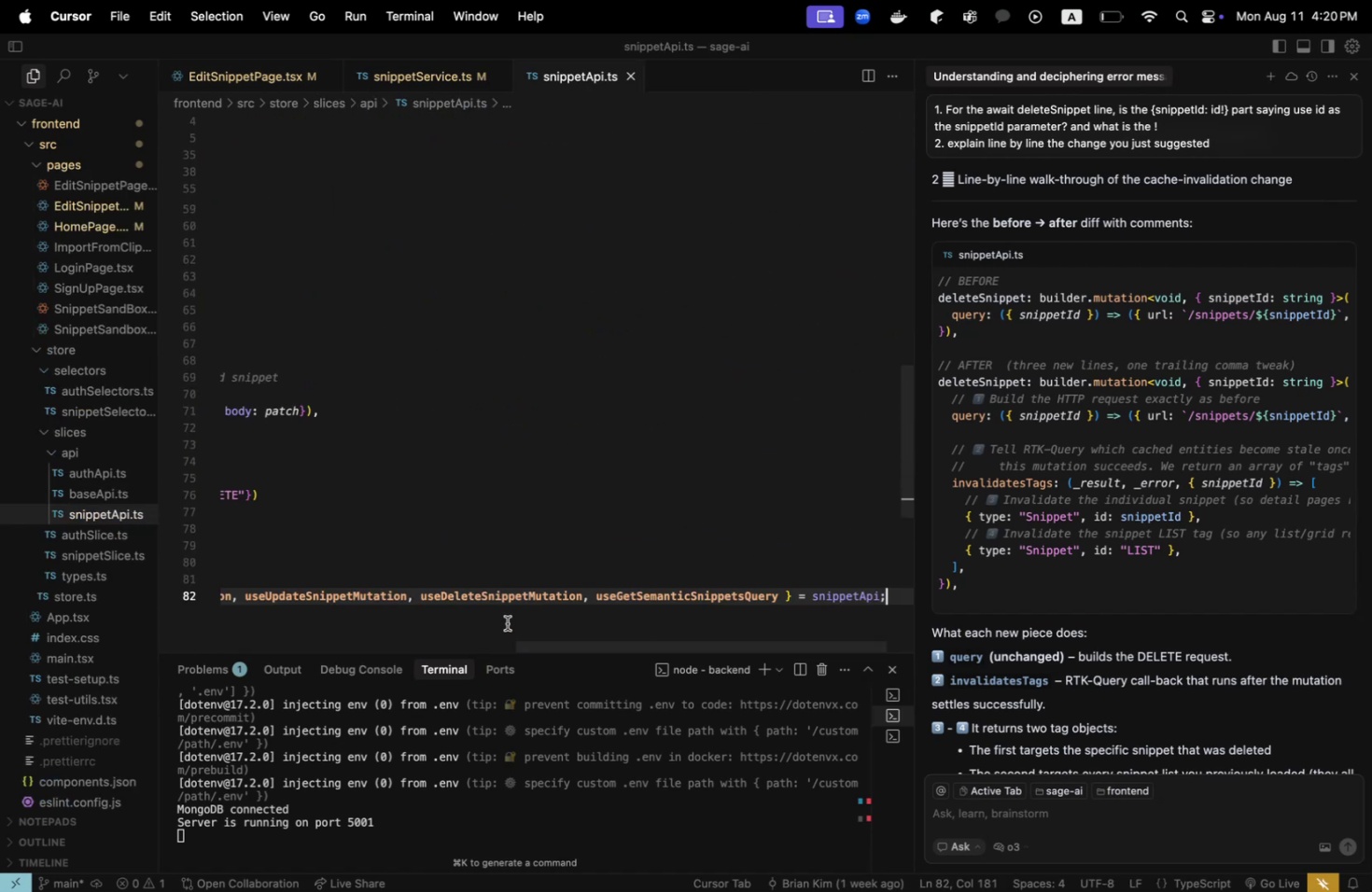 
left_click_drag(start_coordinate=[525, 647], to_coordinate=[129, 642])
 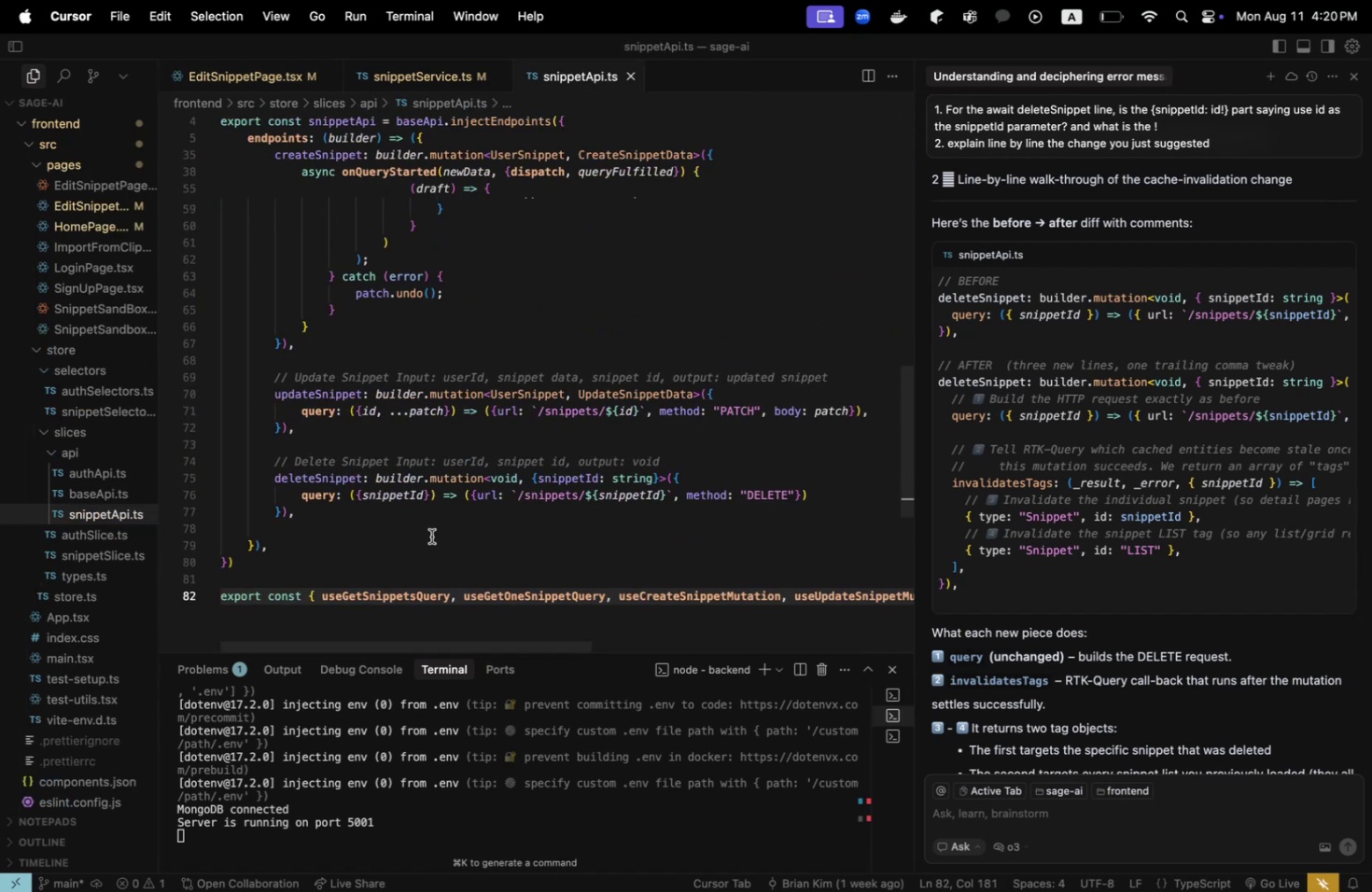 
left_click([431, 536])
 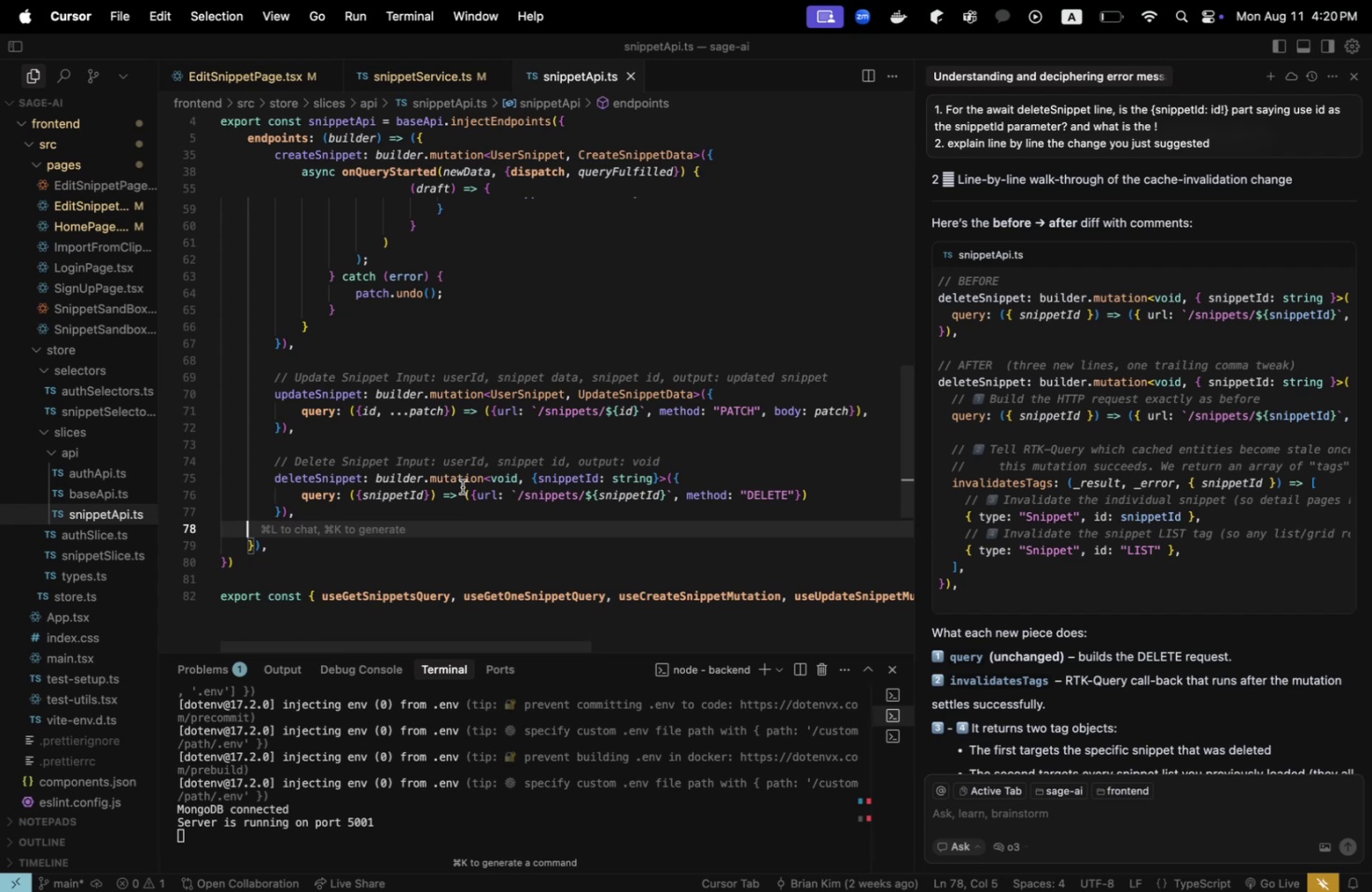 
left_click([450, 448])
 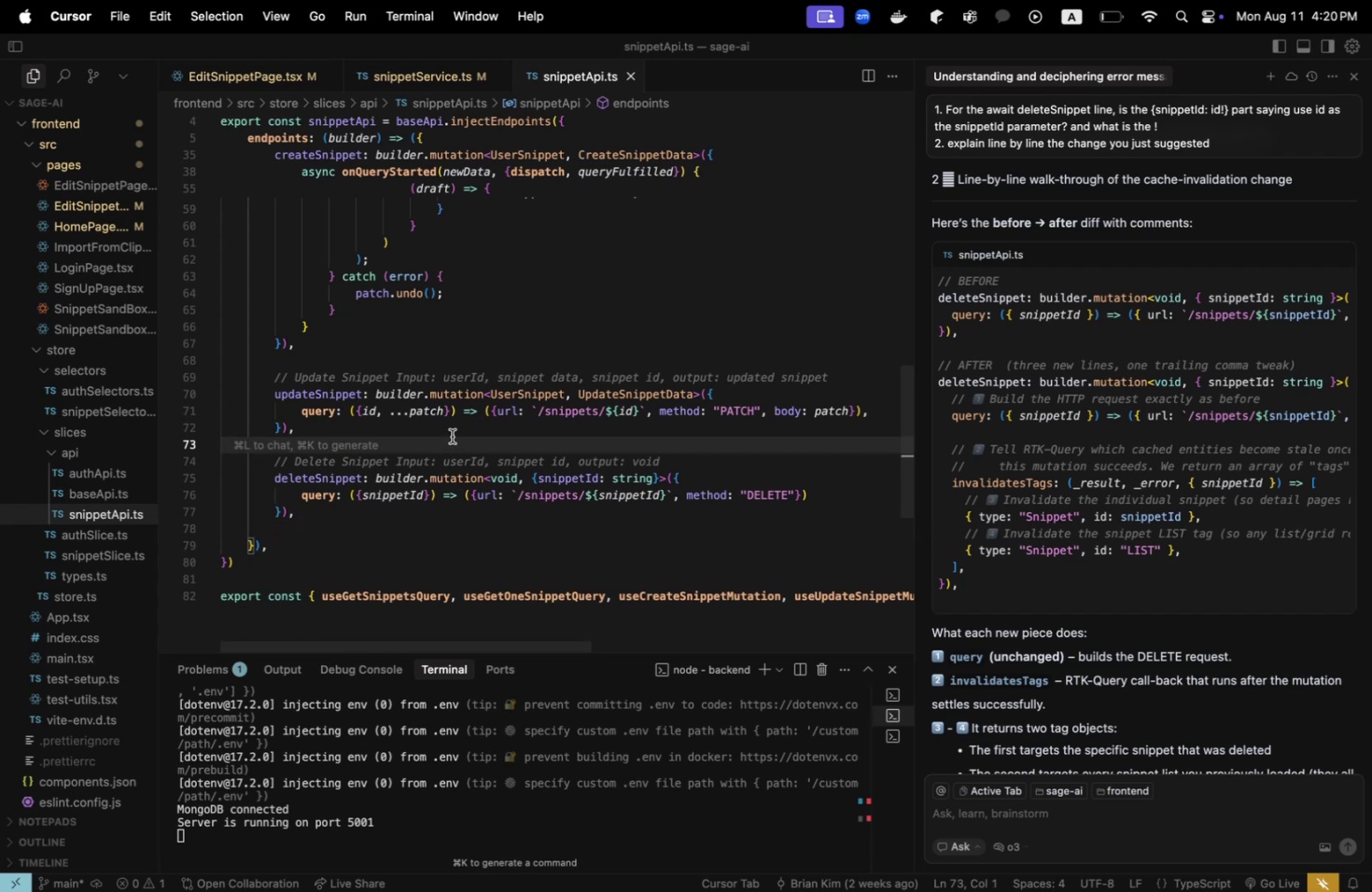 
left_click([452, 432])
 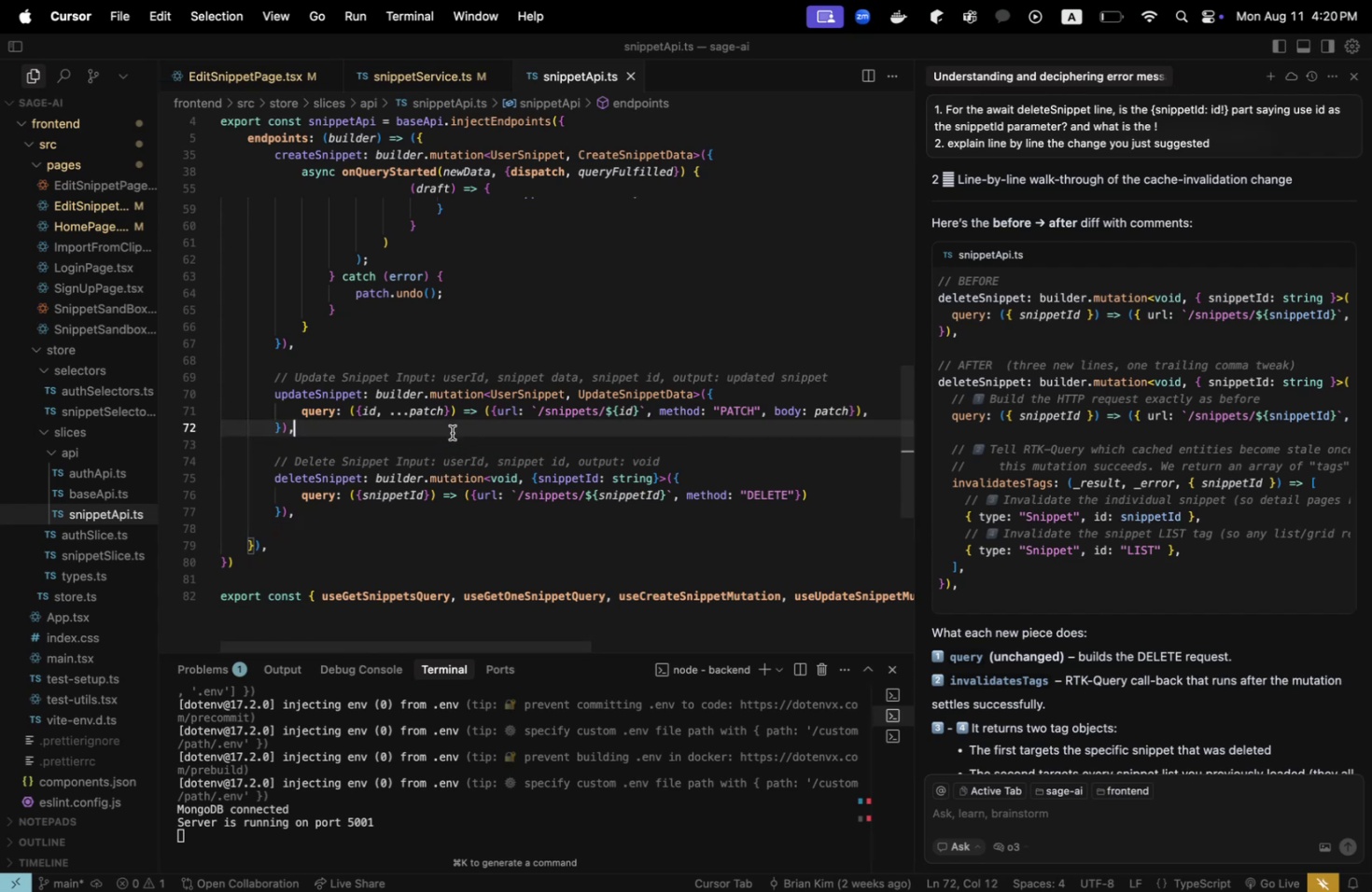 
wait(5.9)
 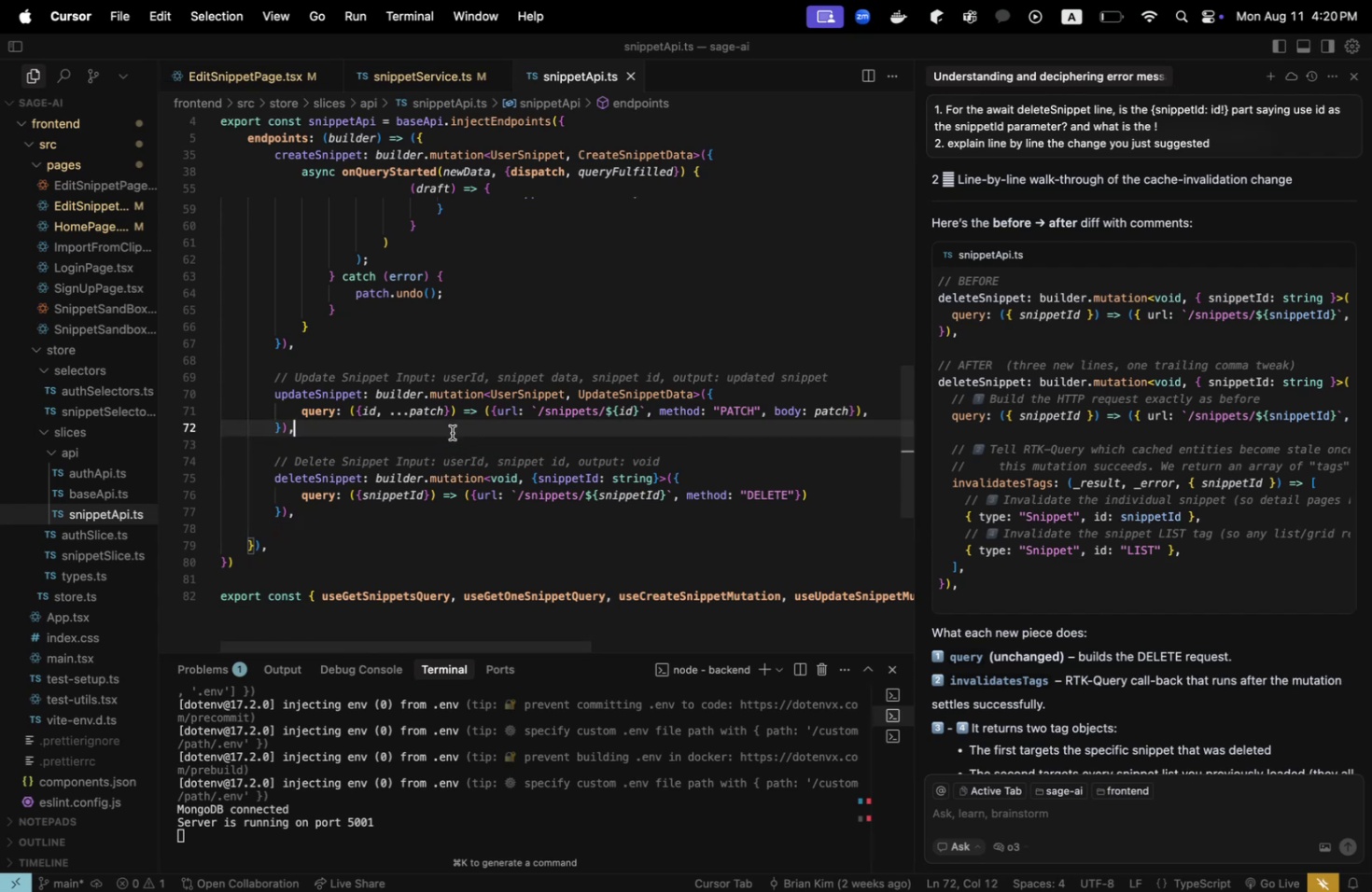 
left_click([817, 499])
 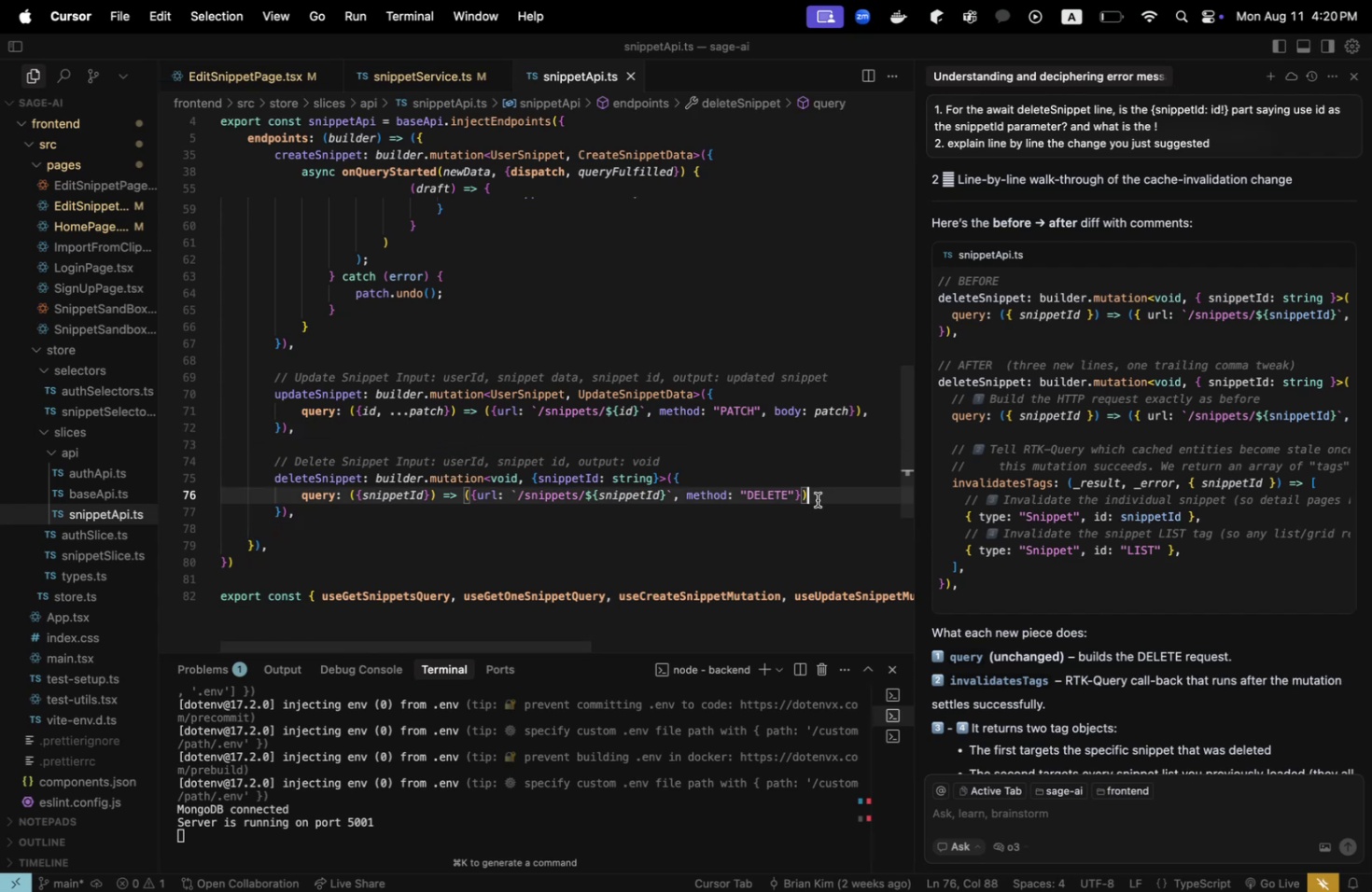 
key(Comma)
 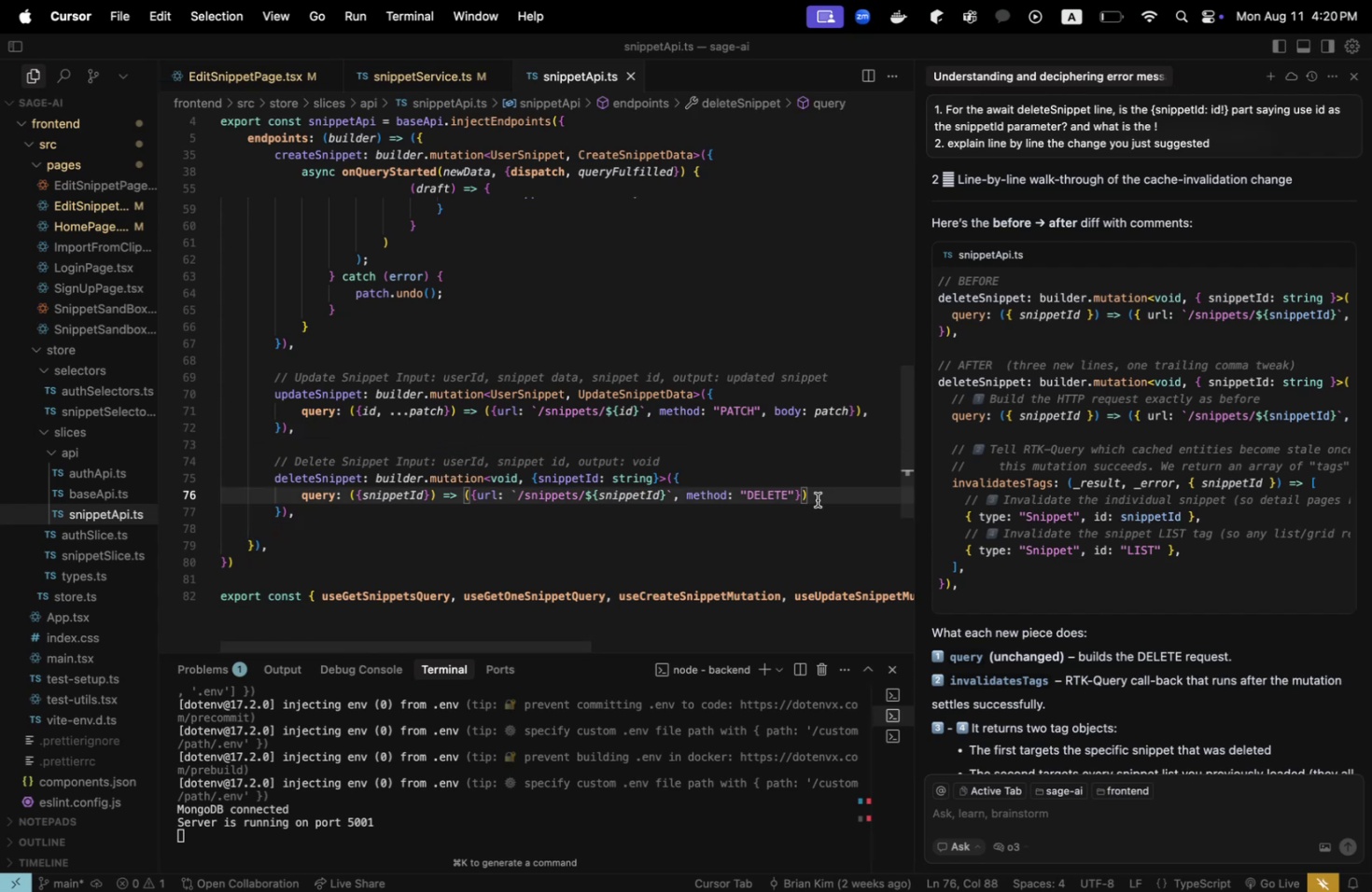 
key(Enter)
 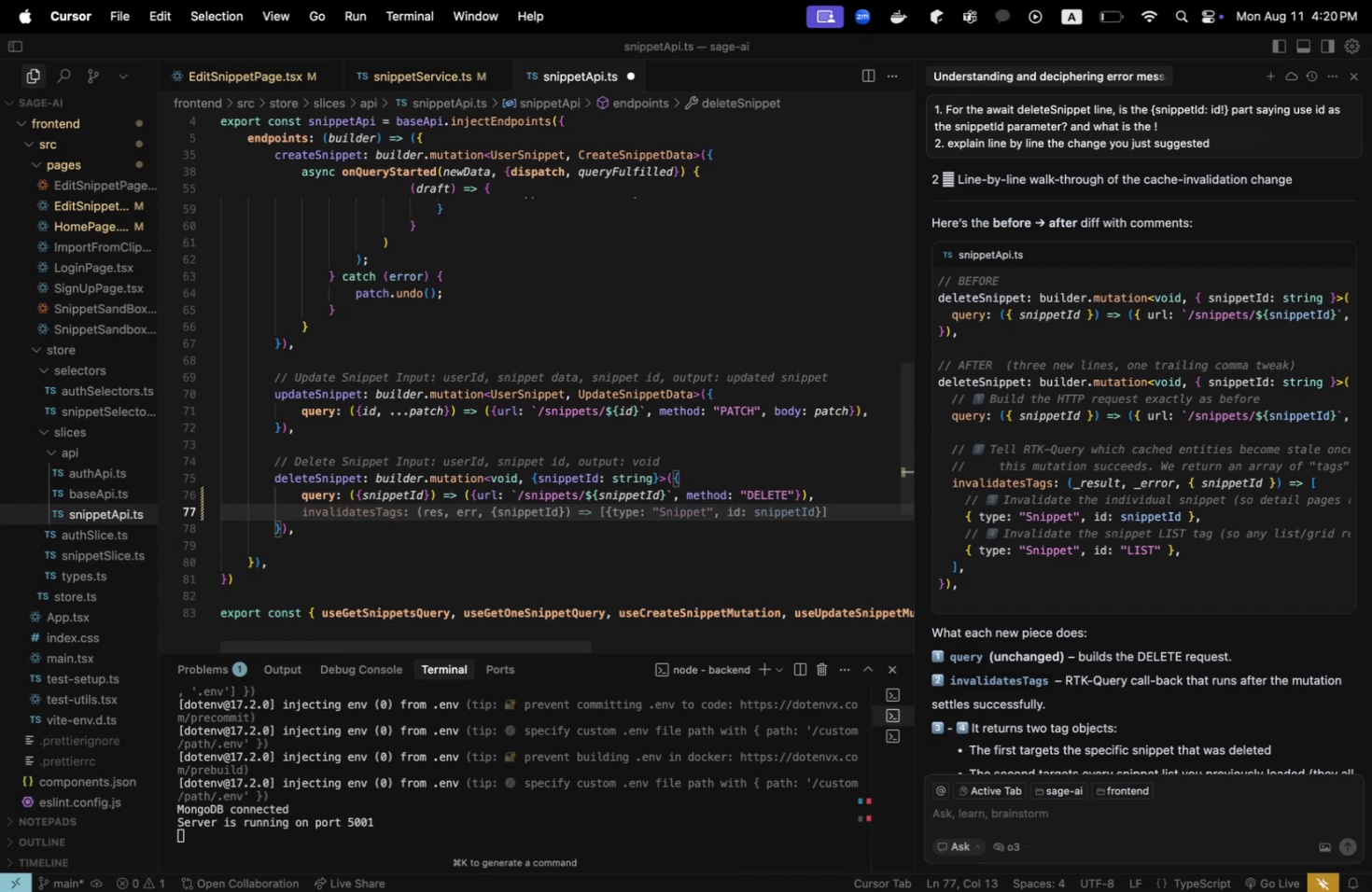 
type(invalidatesTags: (_r, __e, { snippetId }) )
 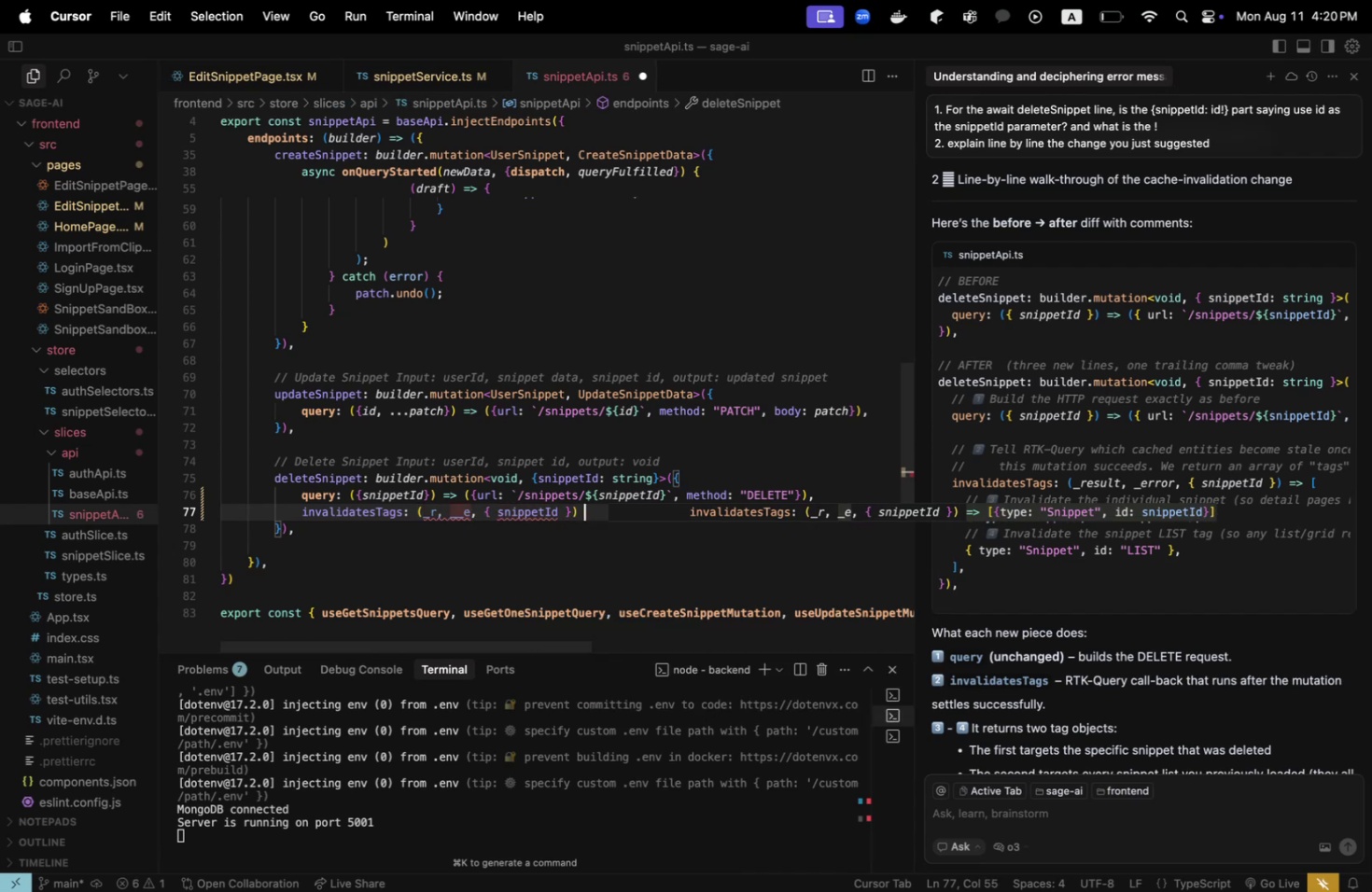 
wait(5.96)
 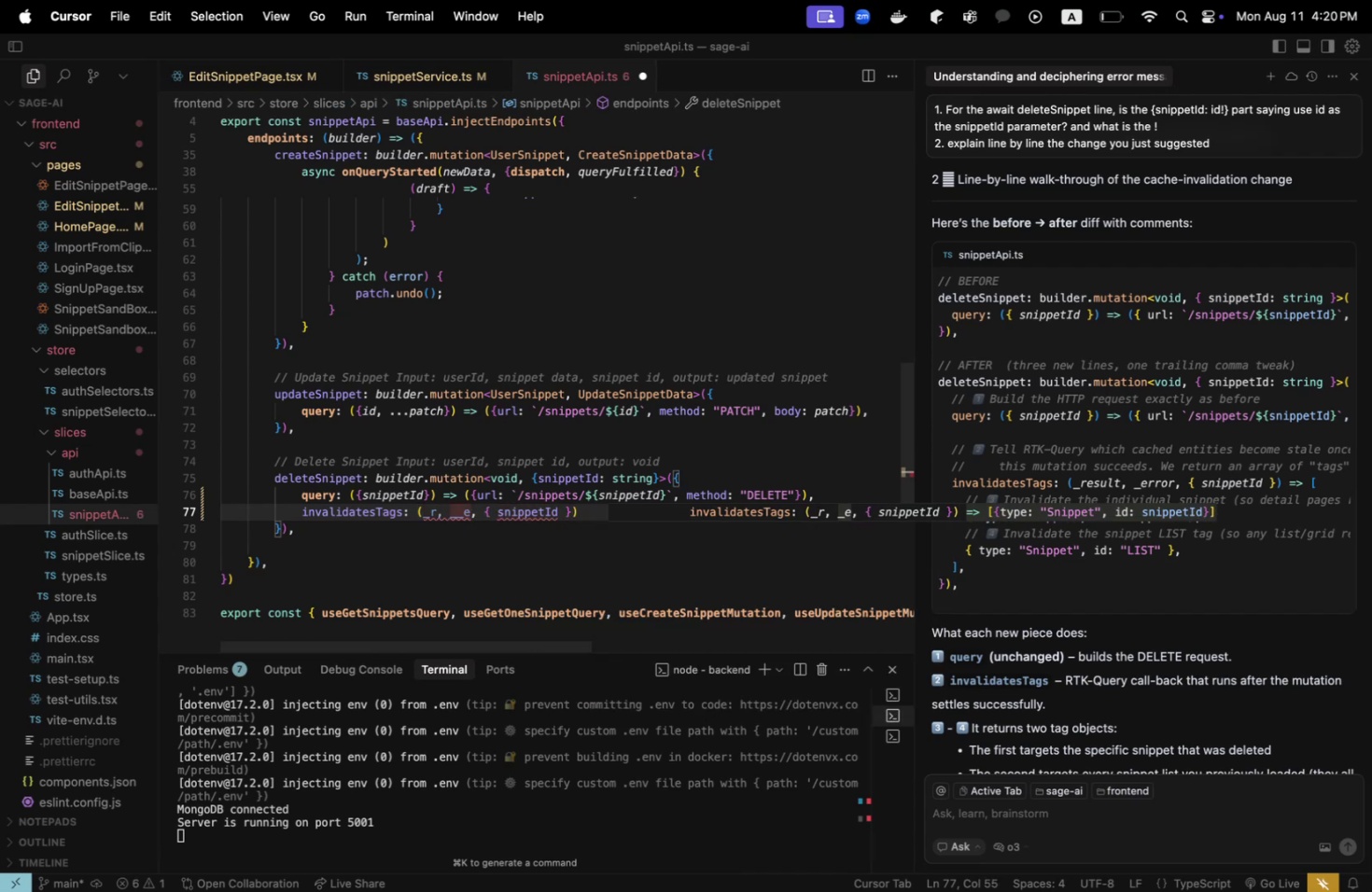 
key(Equal)
 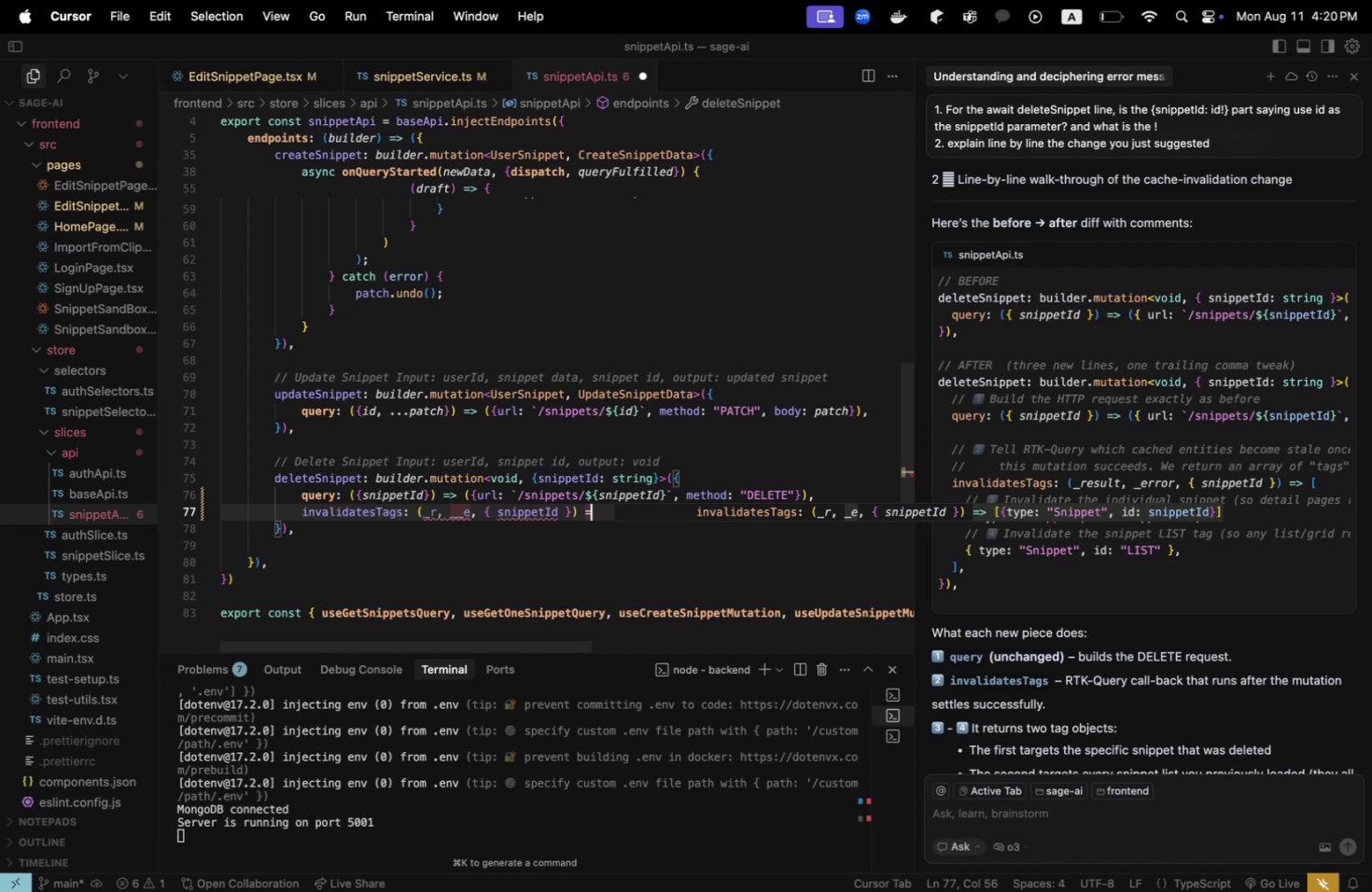 
key(Shift+ShiftLeft)
 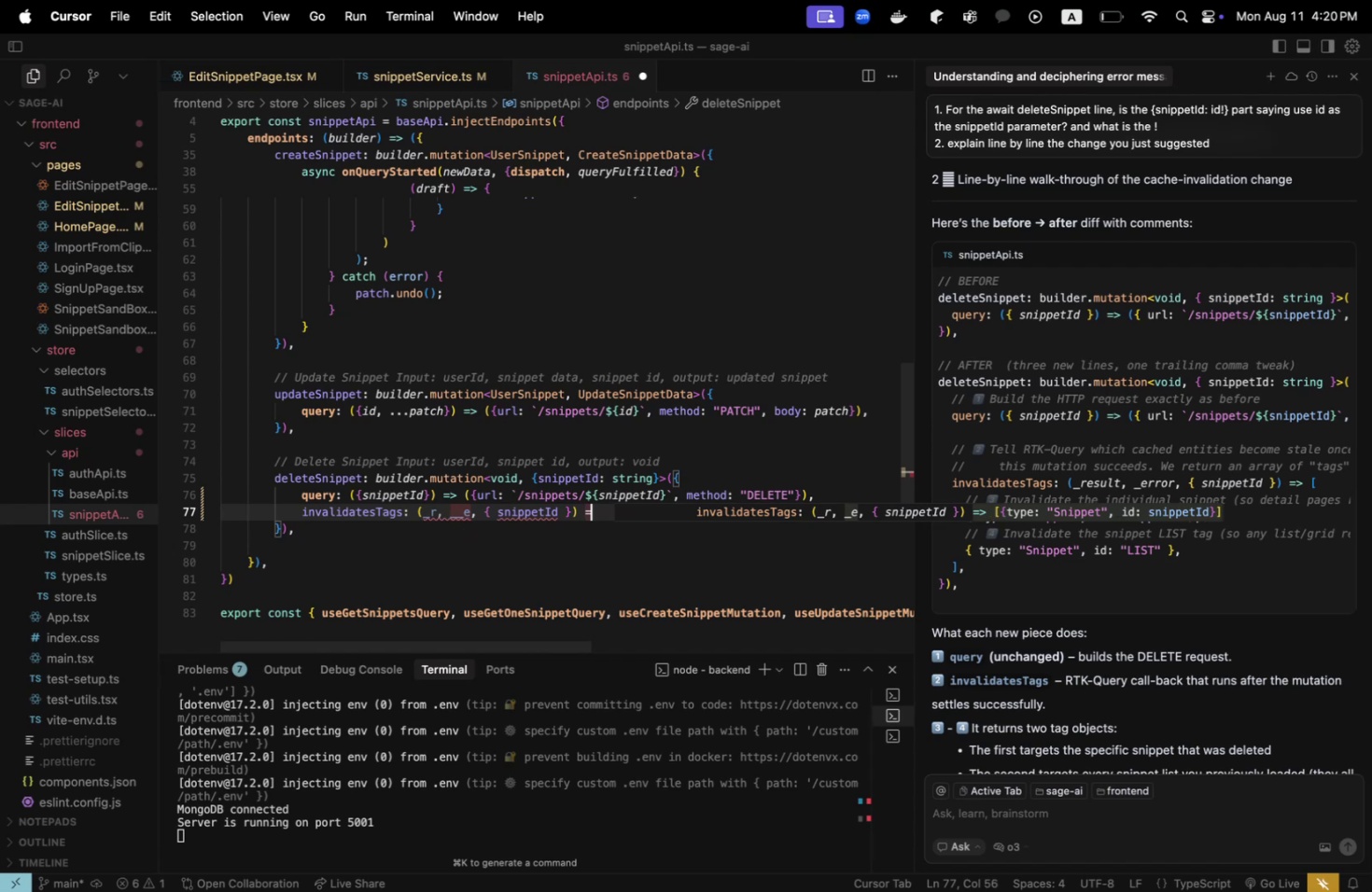 
key(Shift+Period)
 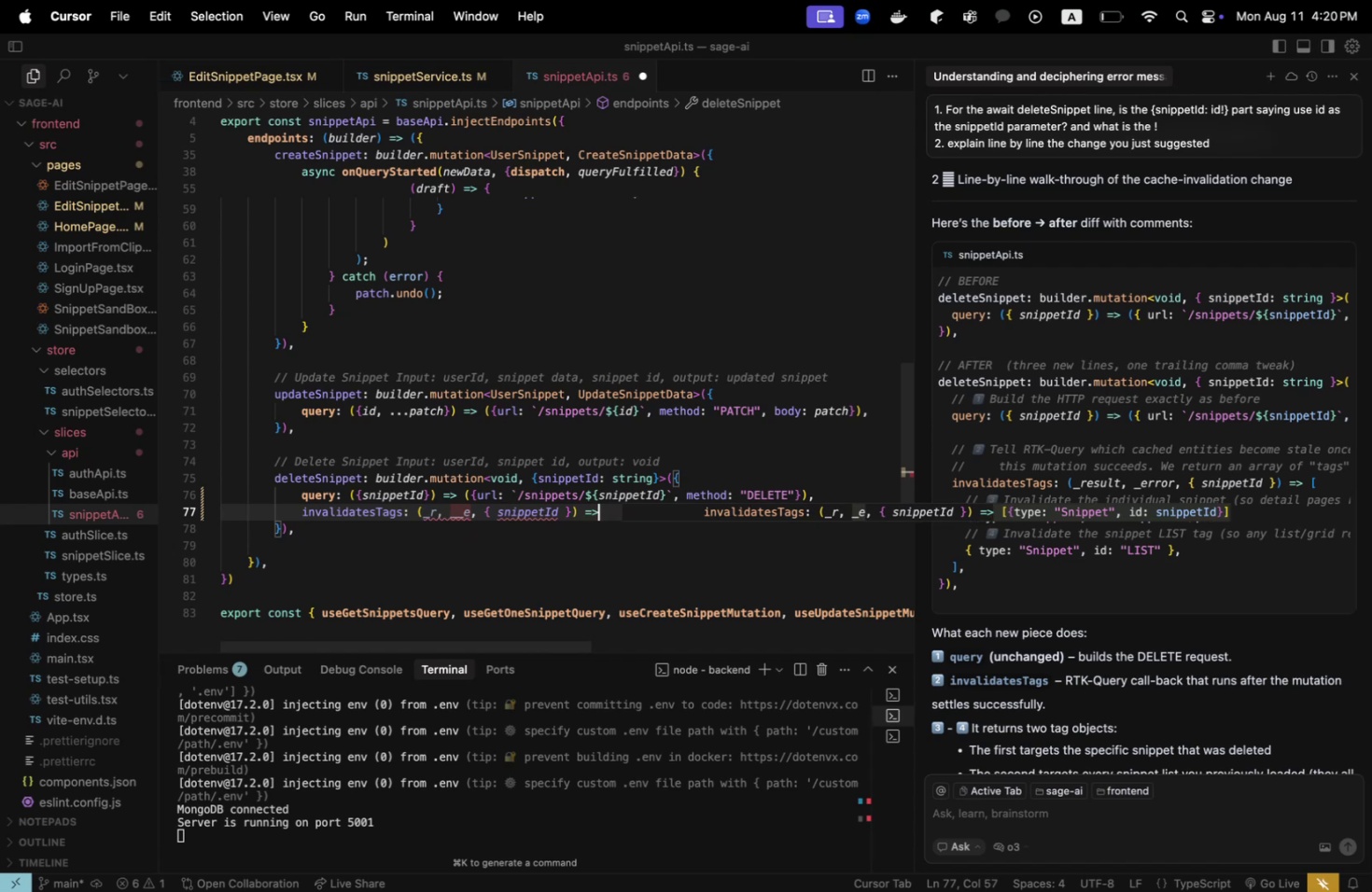 
key(Space)
 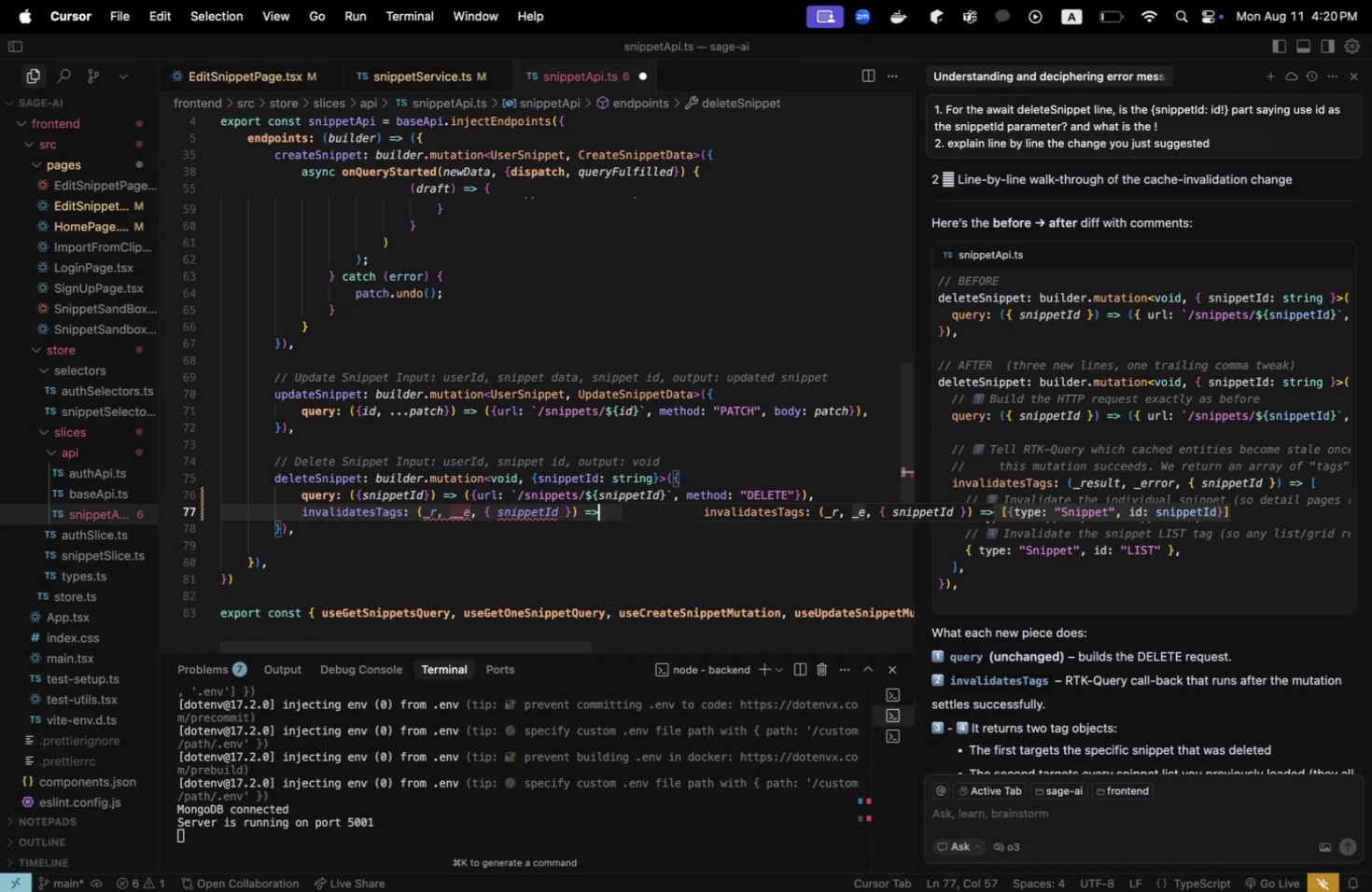 
key(Shift+ShiftLeft)
 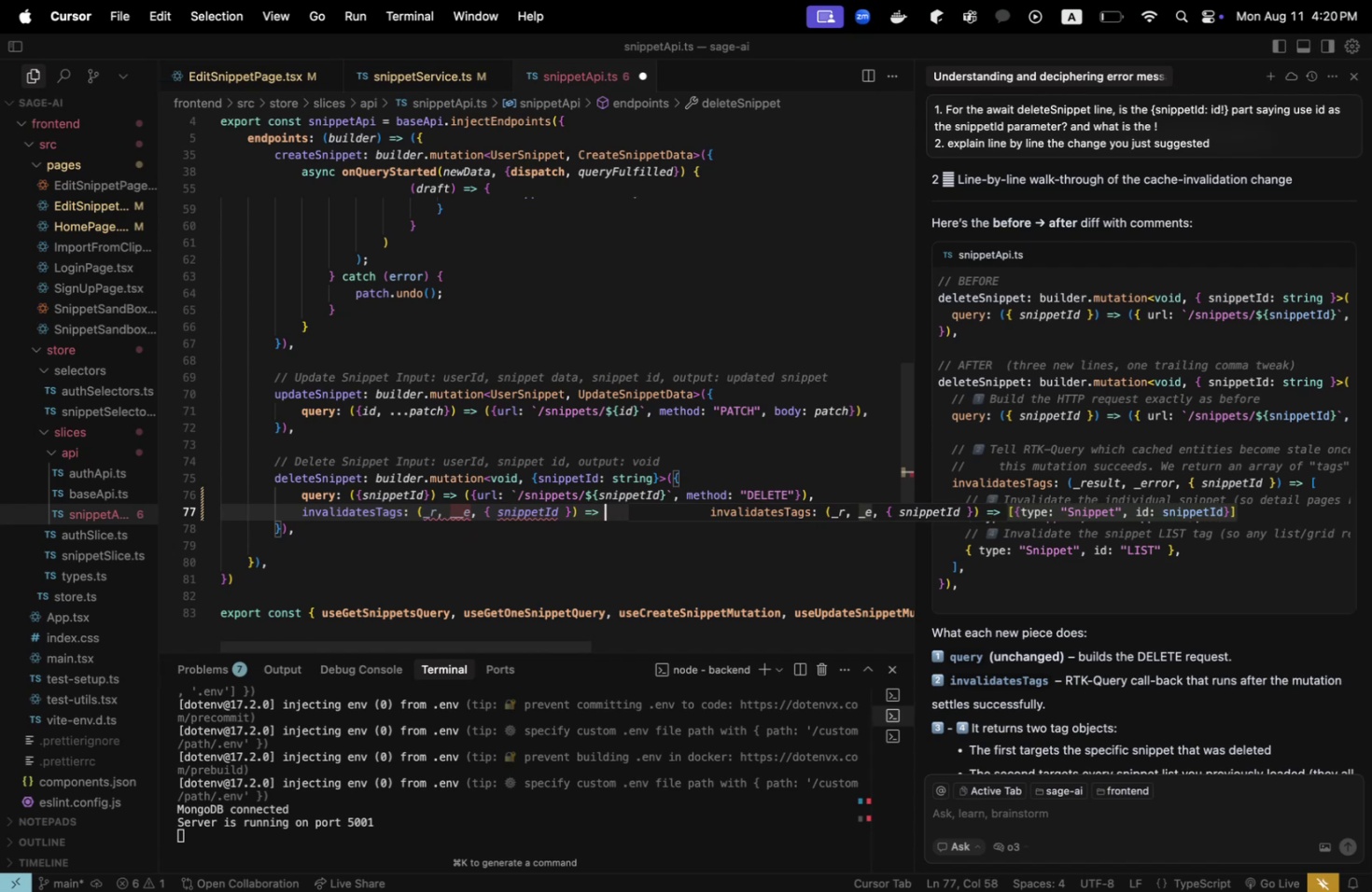 
key(Shift+BracketLeft)
 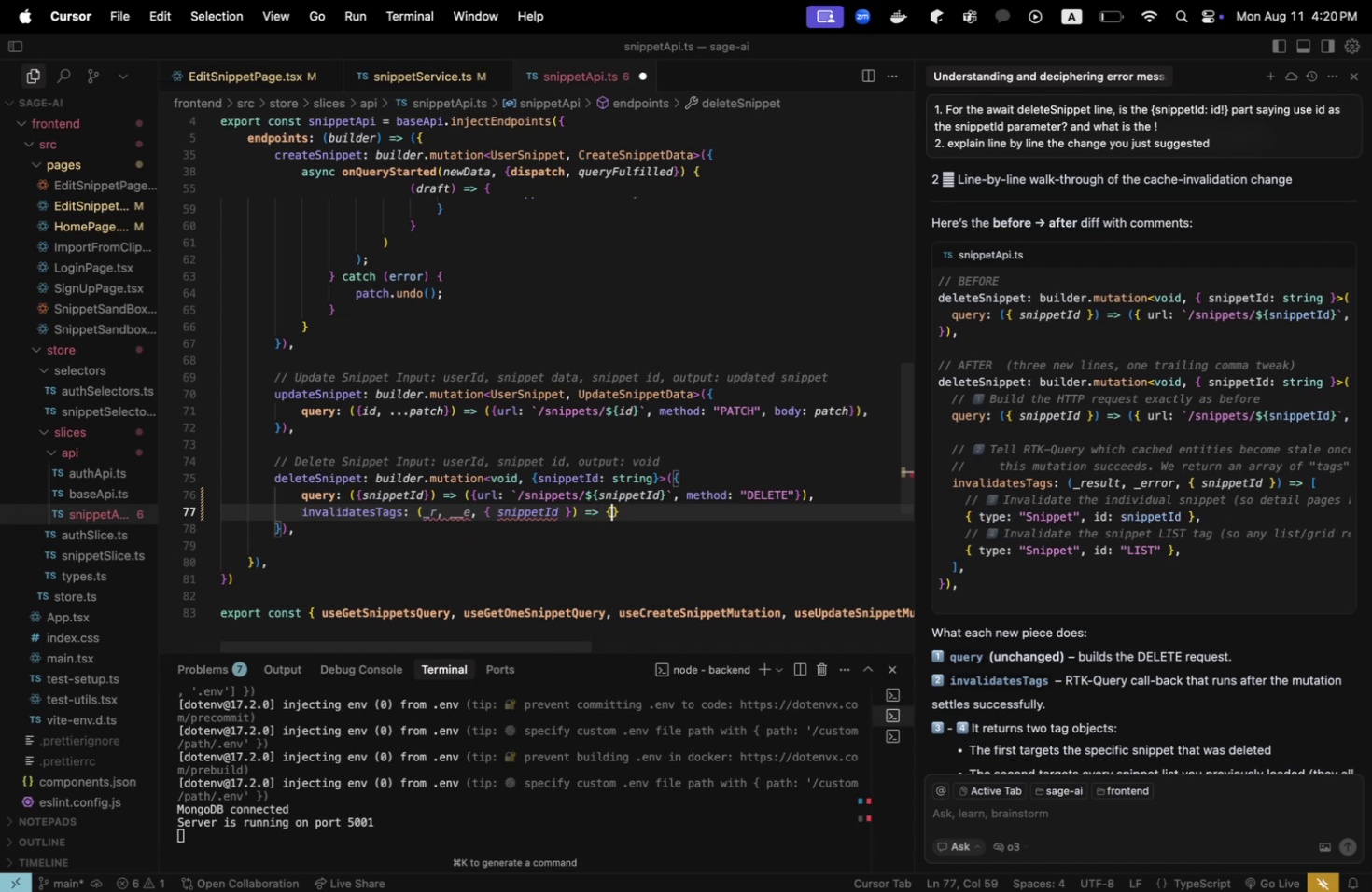 
key(Enter)
 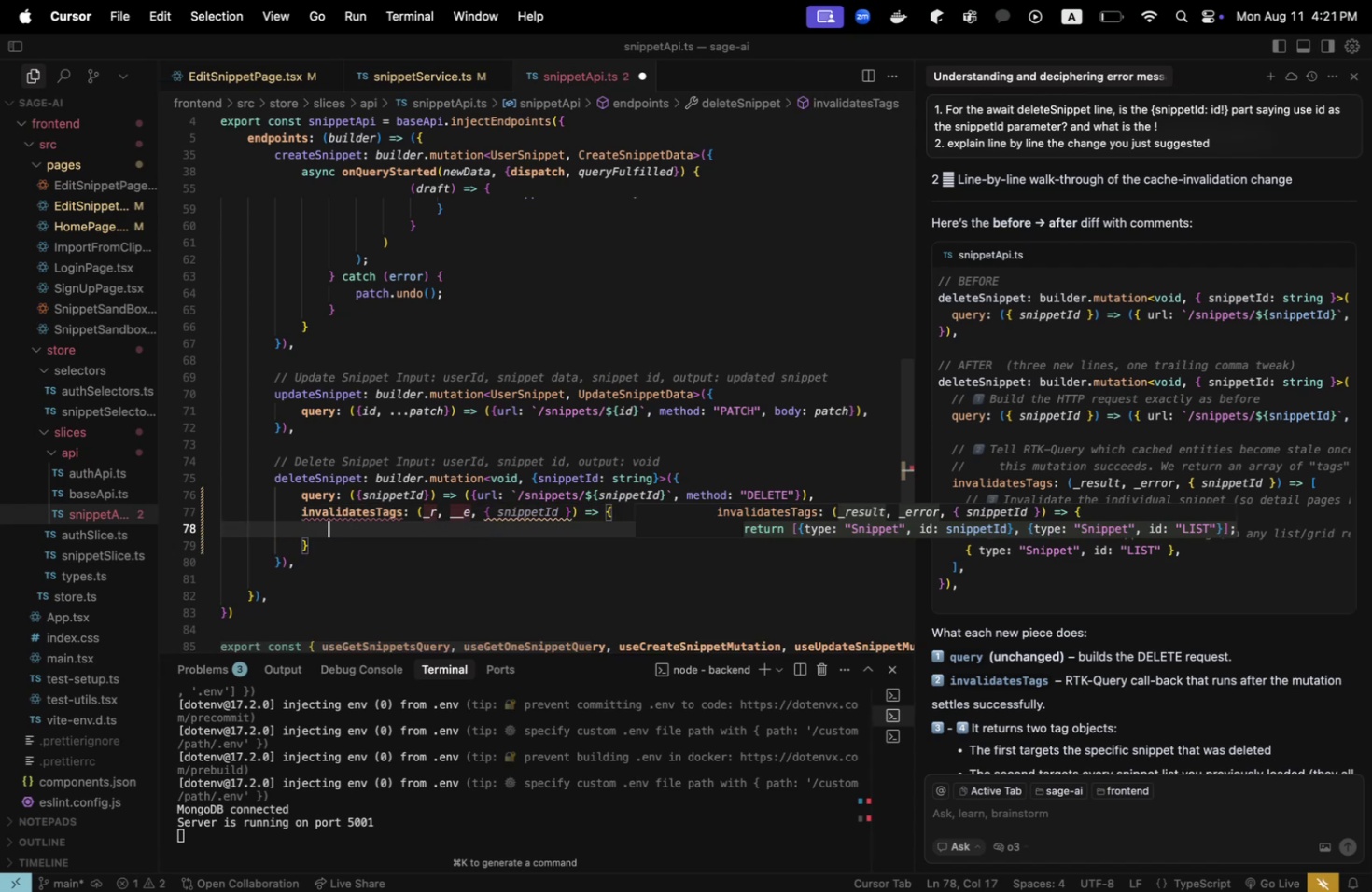 
key(Meta+CommandLeft)
 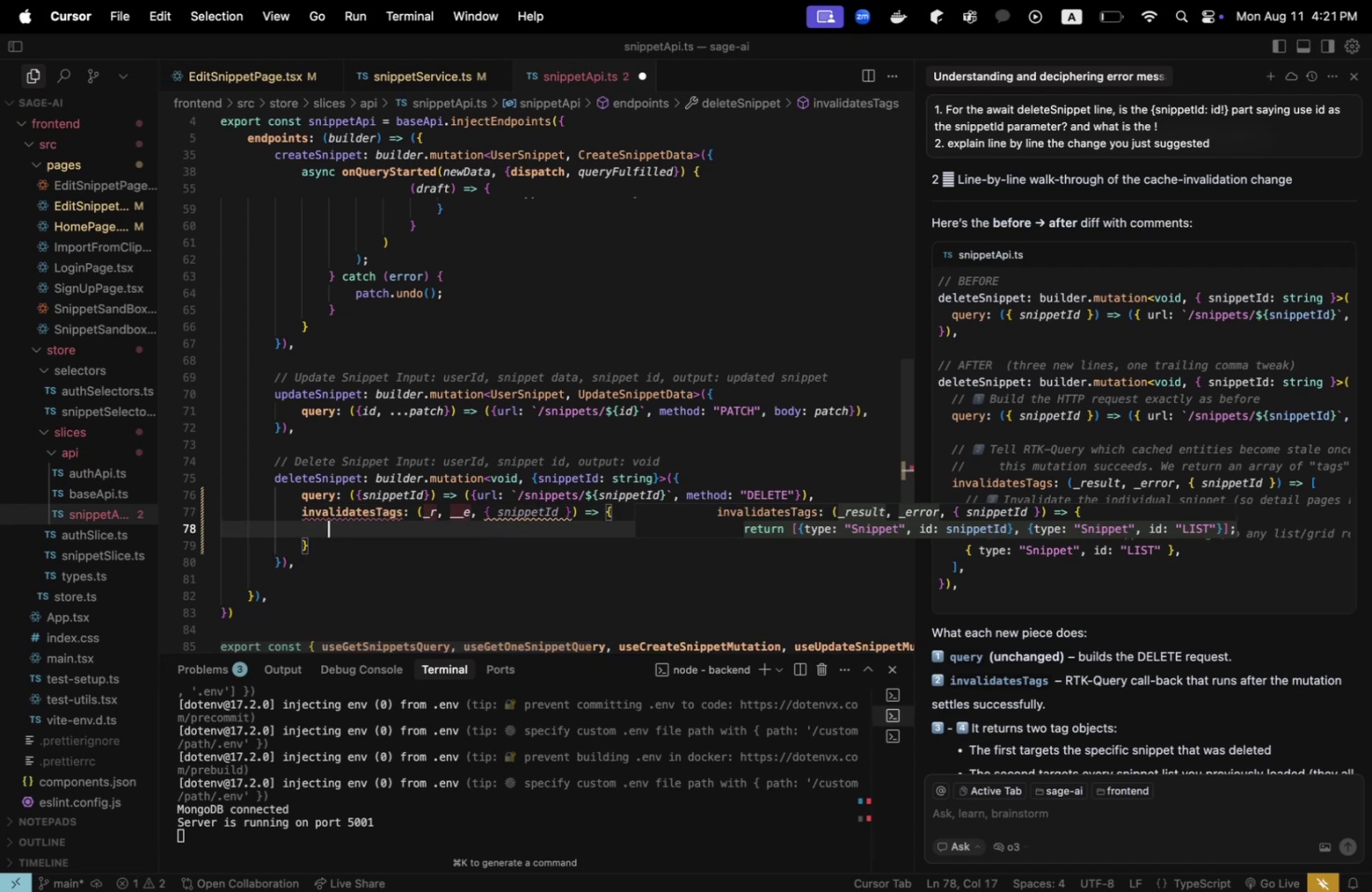 
key(Meta+Z)
 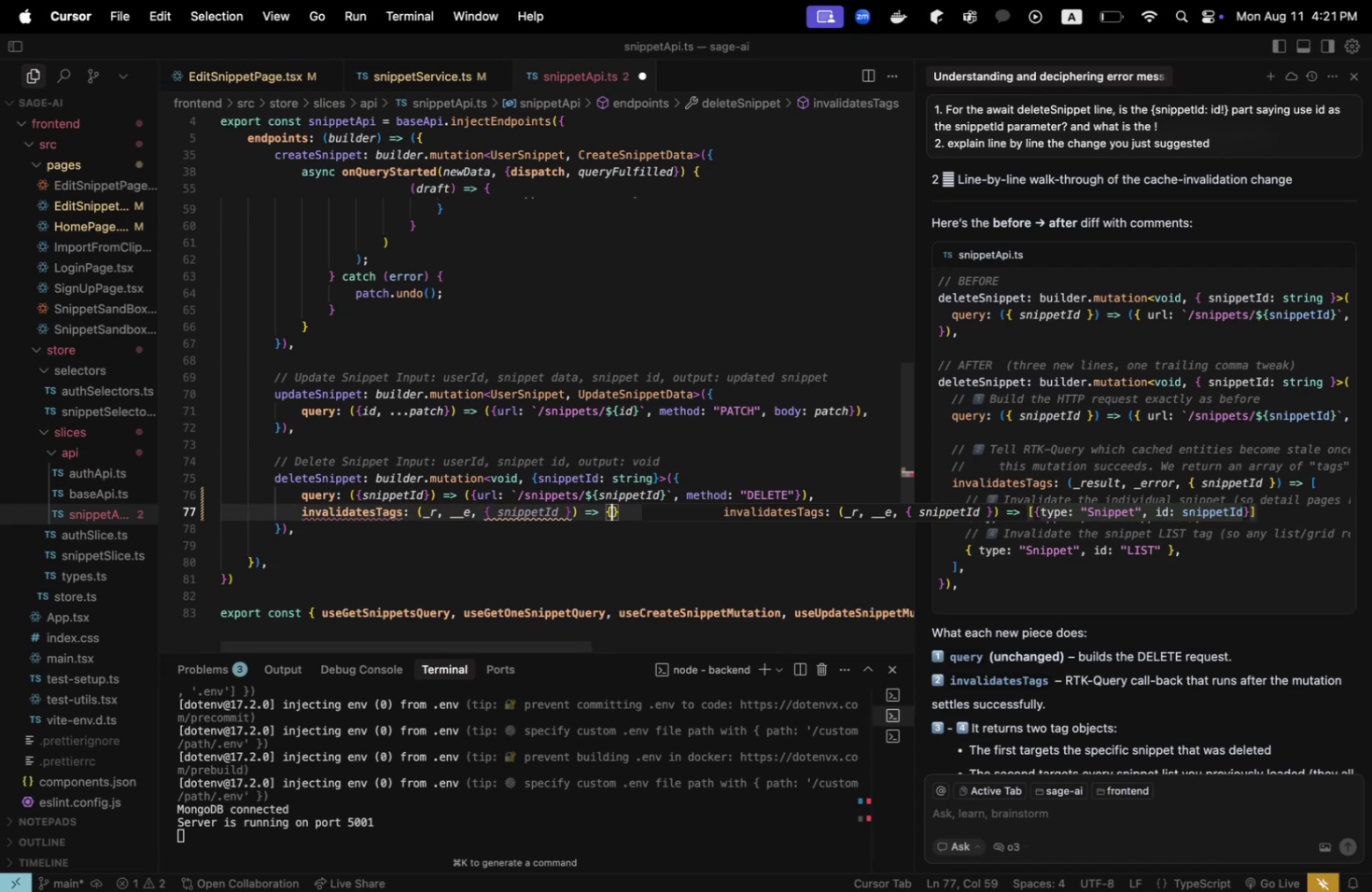 
key(Meta+CommandLeft)
 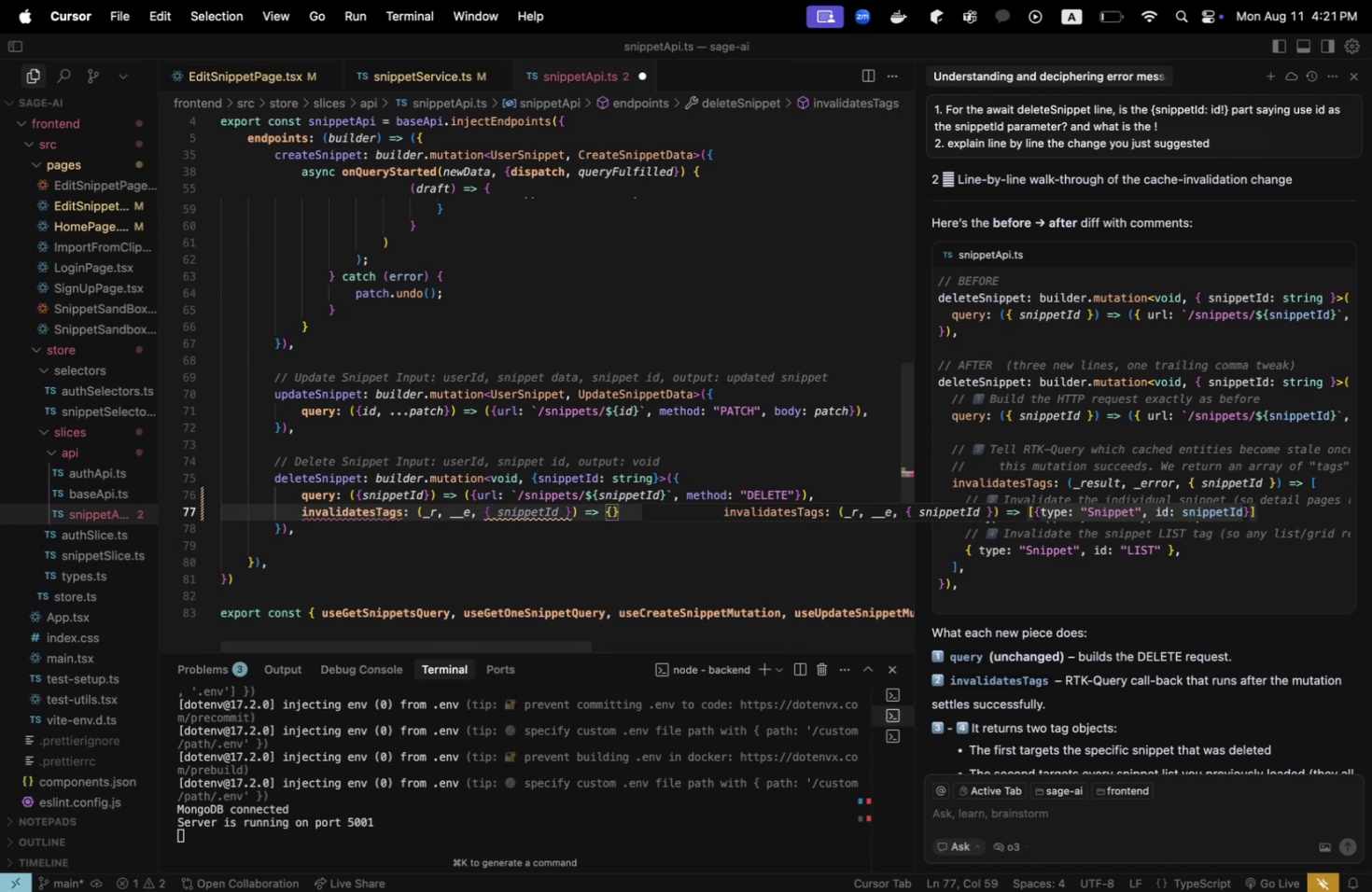 
key(Meta+Z)
 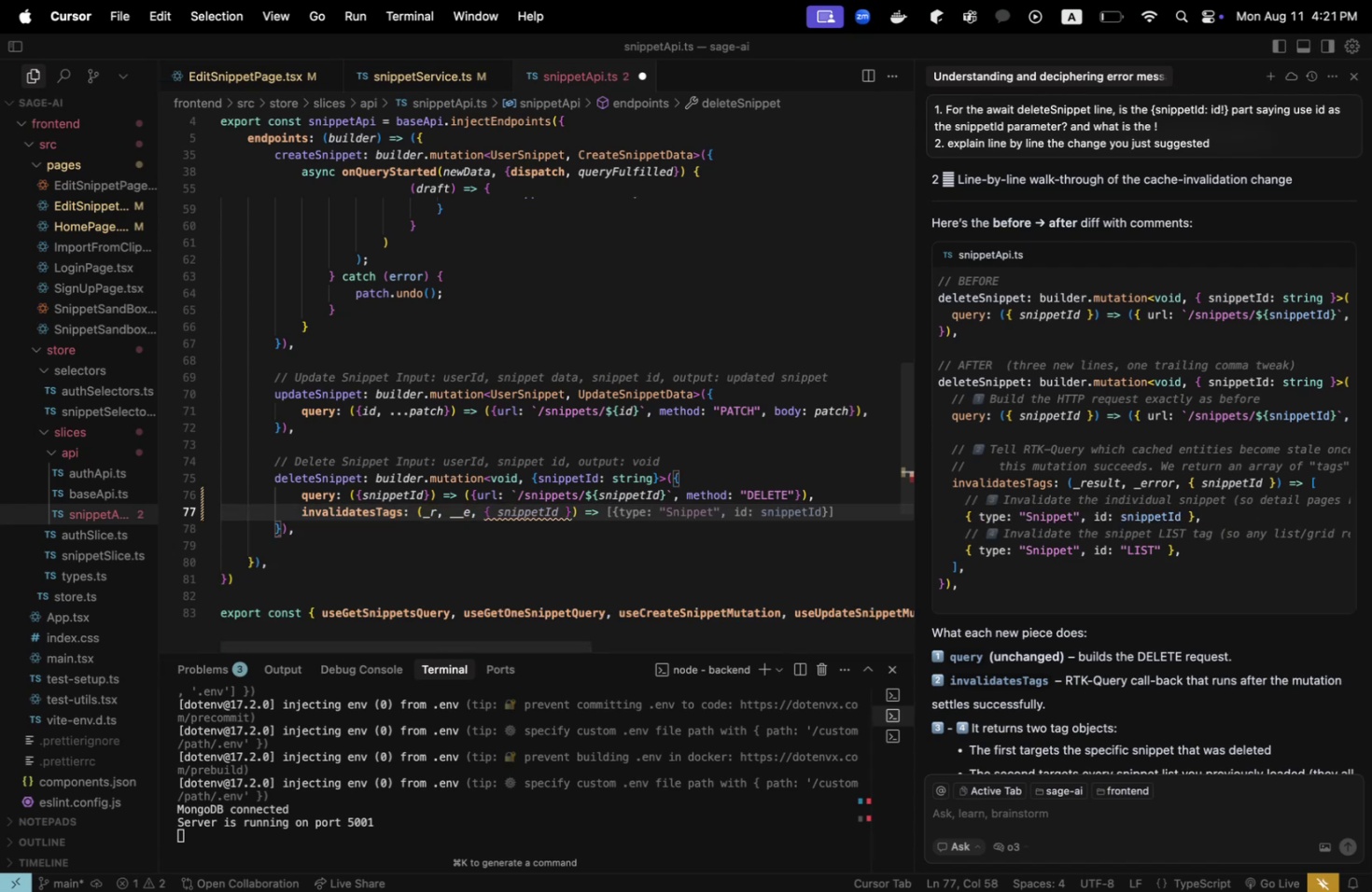 
key(BracketLeft)
 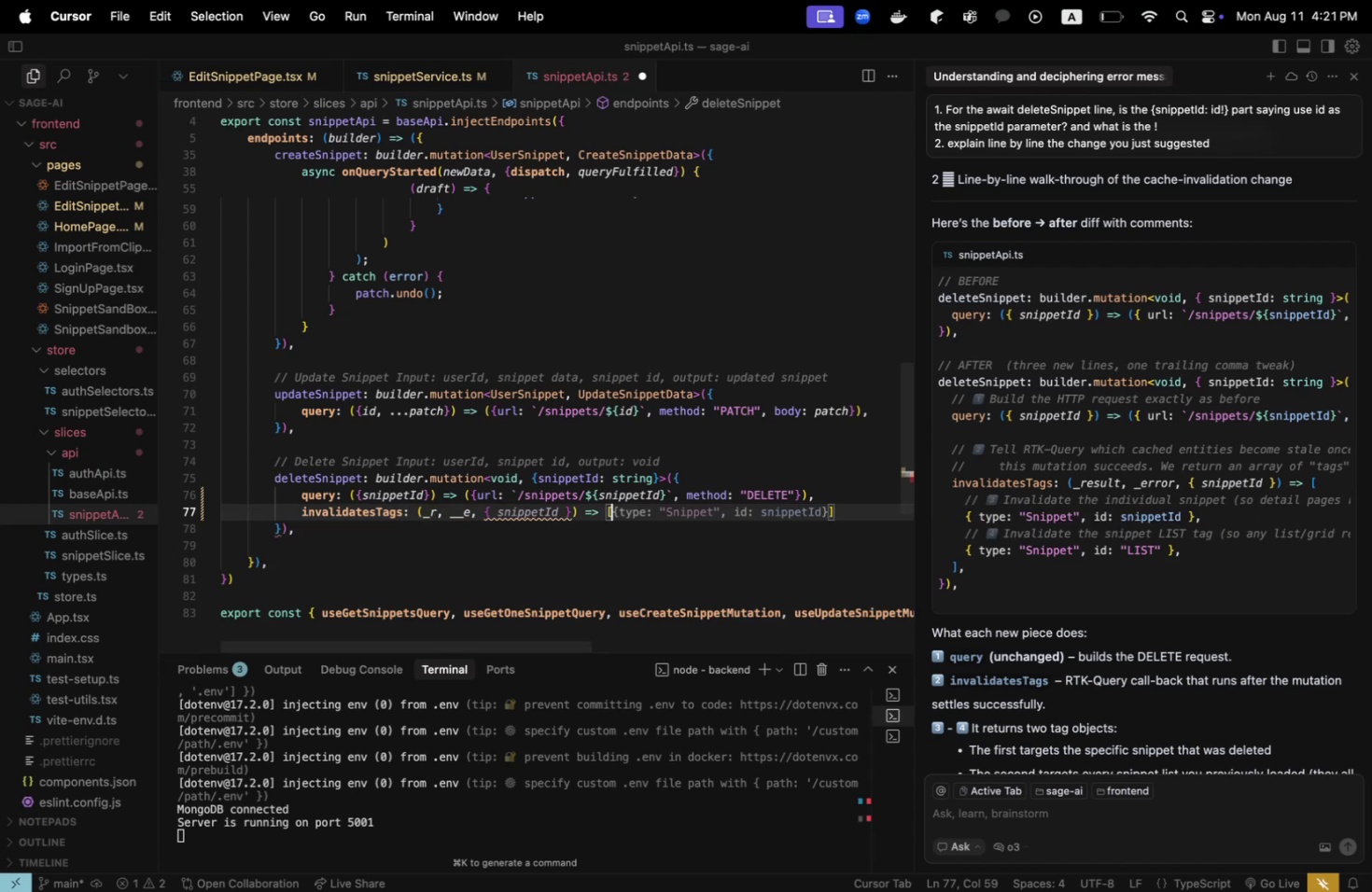 
key(Enter)
 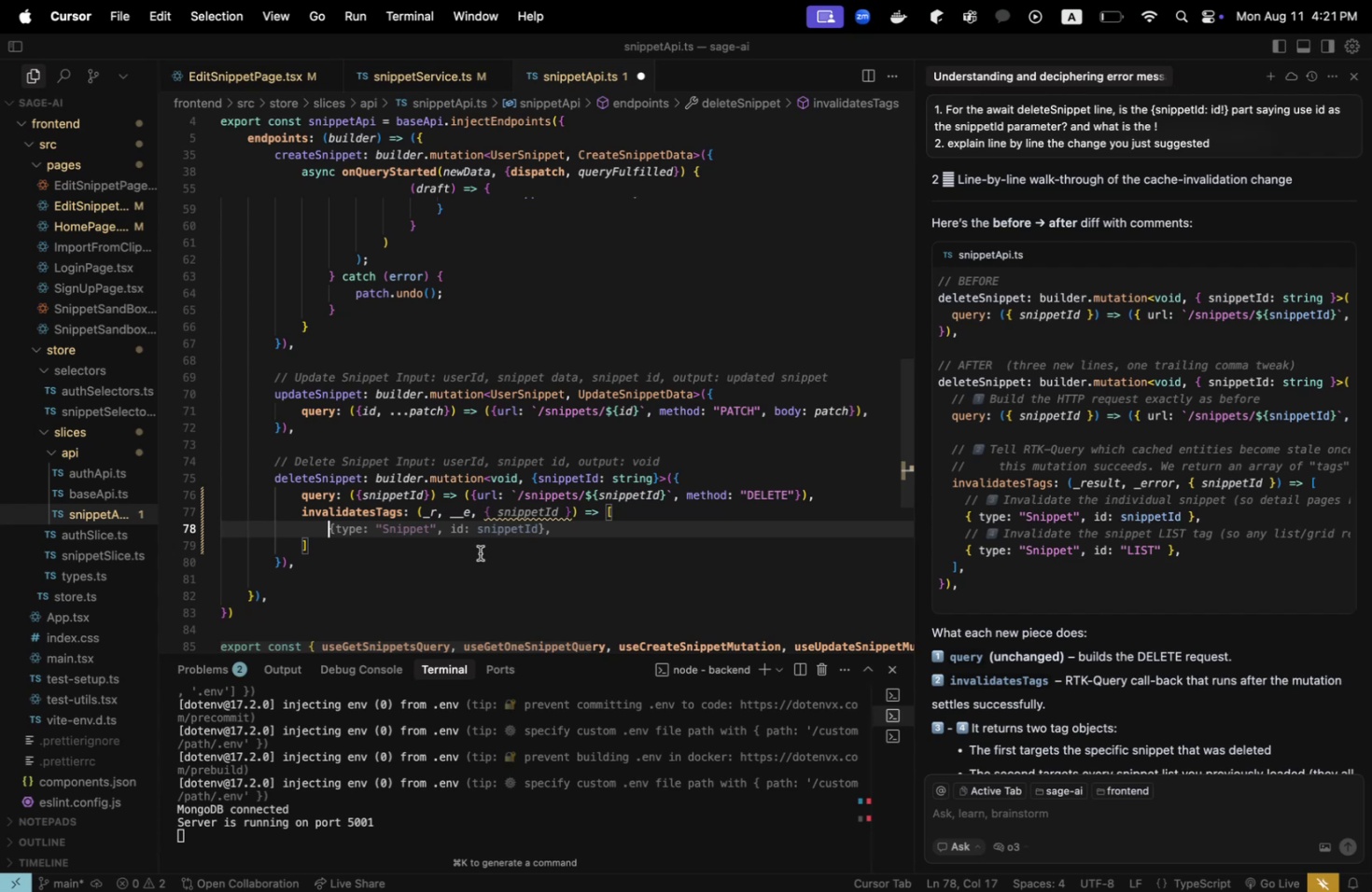 
wait(5.63)
 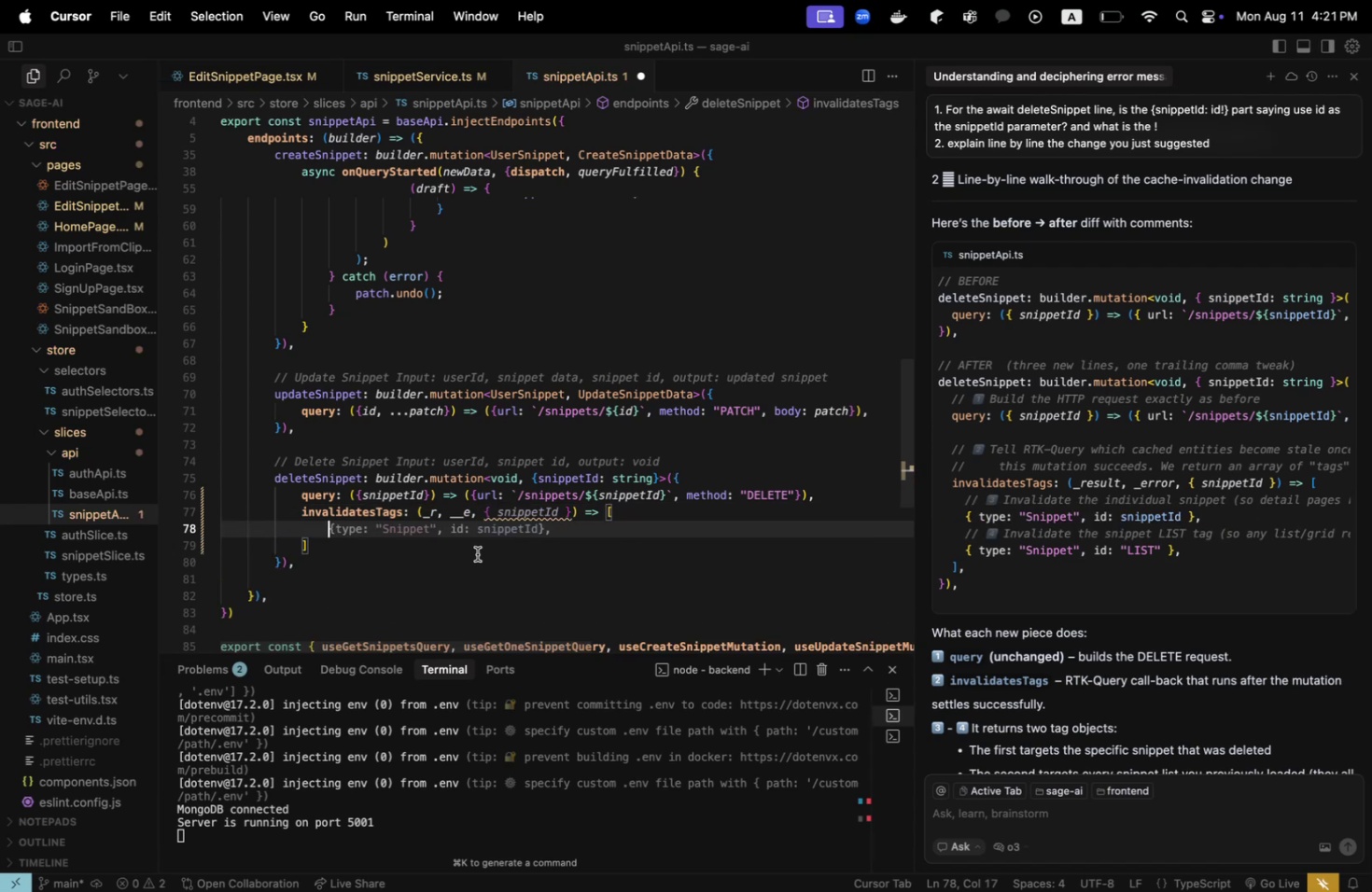 
type({ type: "Snippet", id:L )
key(Backspace)
key(Backspace)
key(Backspace)
type(: snippetId },)
 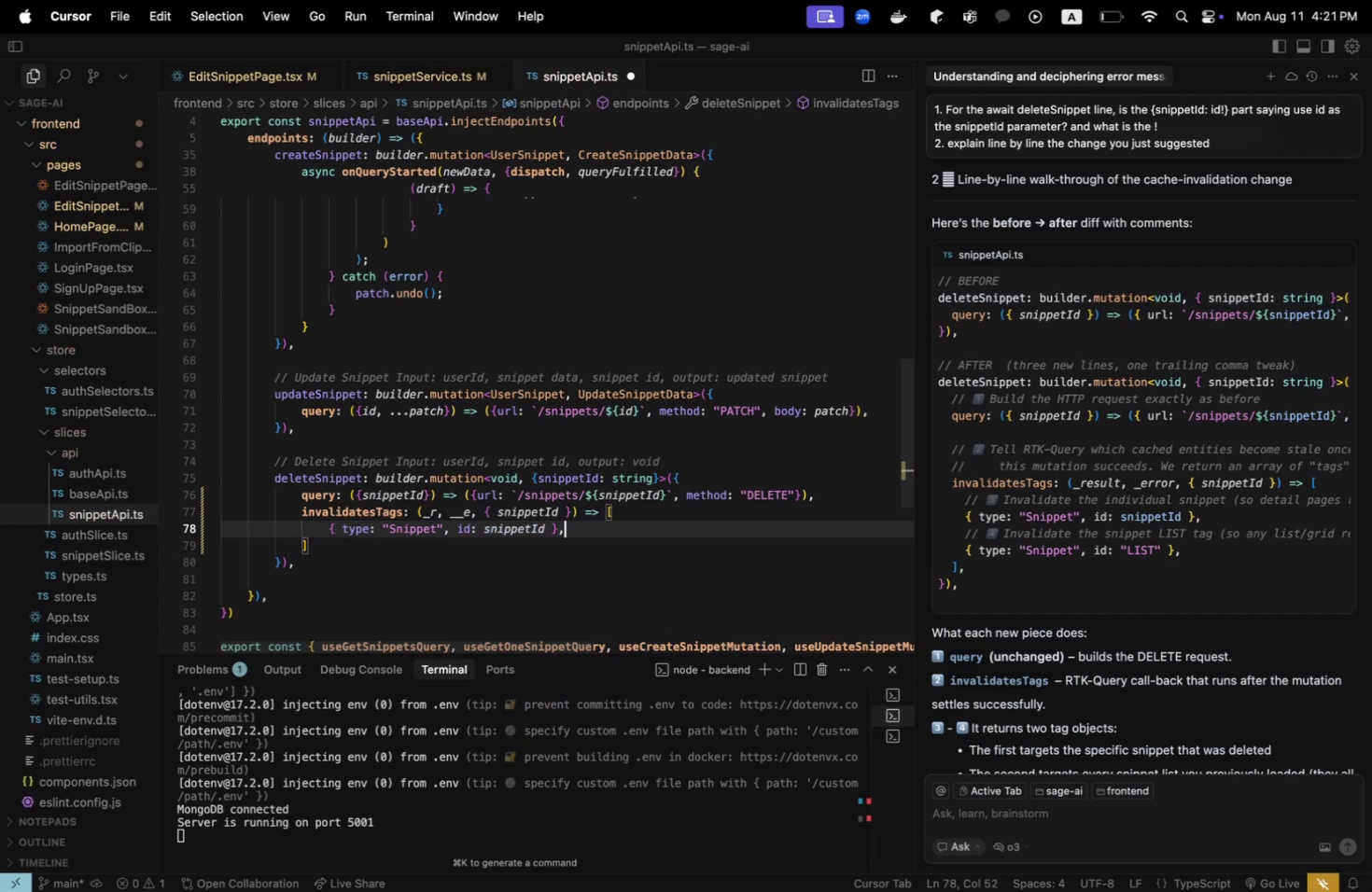 
key(Enter)
 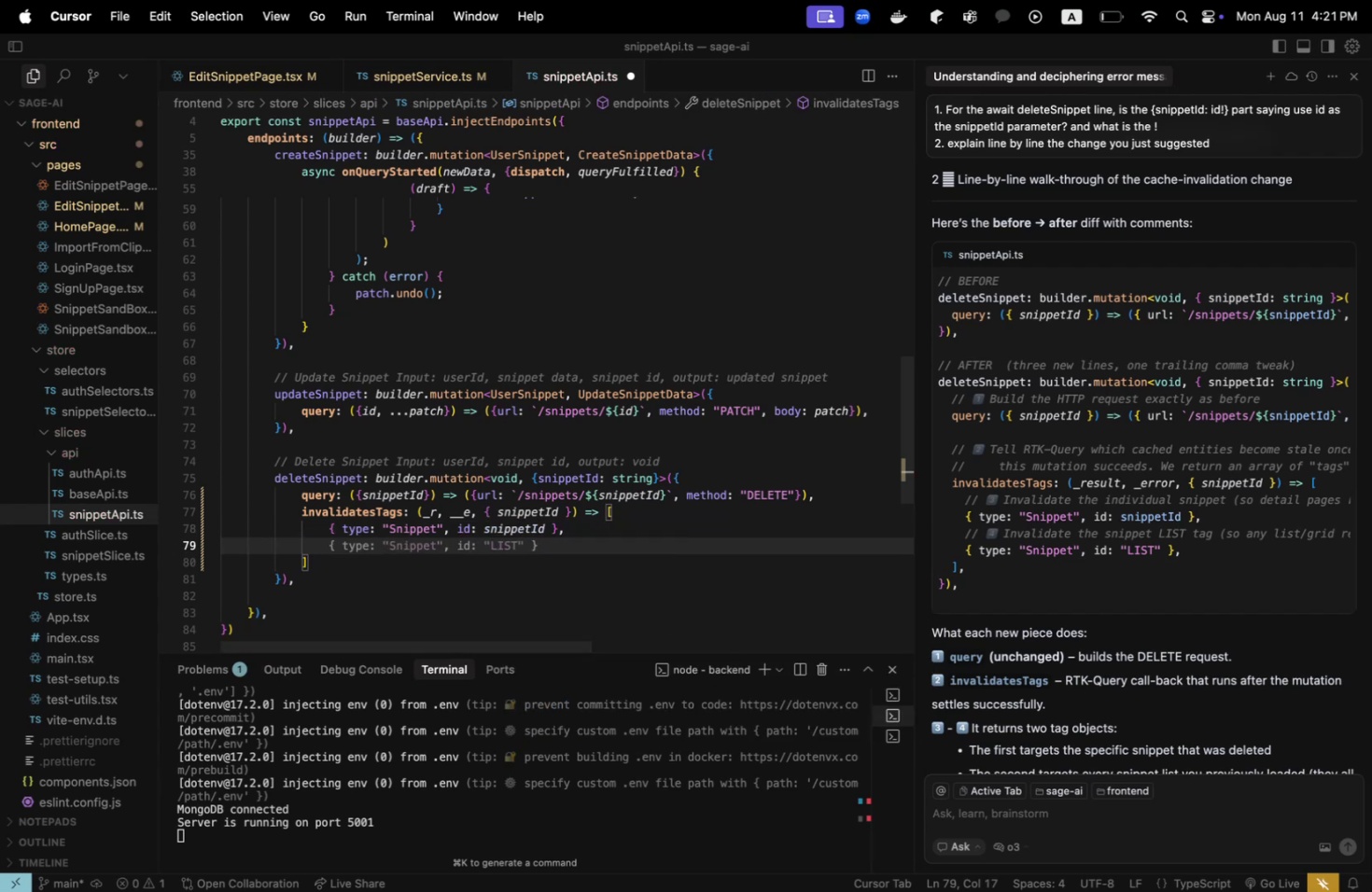 
type(P)
key(Backspace)
type({ typ[e)
key(Backspace)
key(Backspace)
type(e: "Snippet", id: "LIST)
 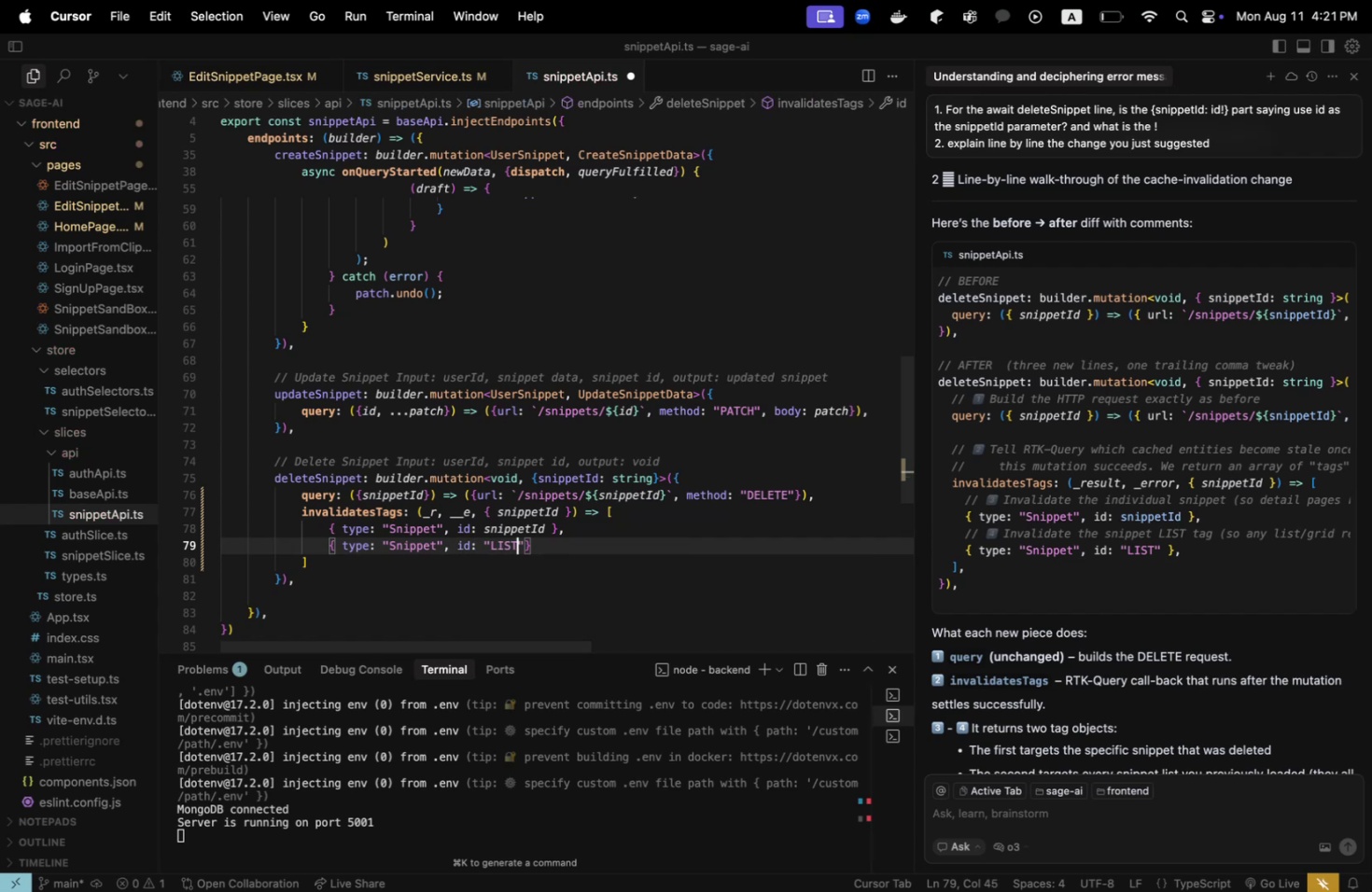 
key(Meta+CommandLeft)
 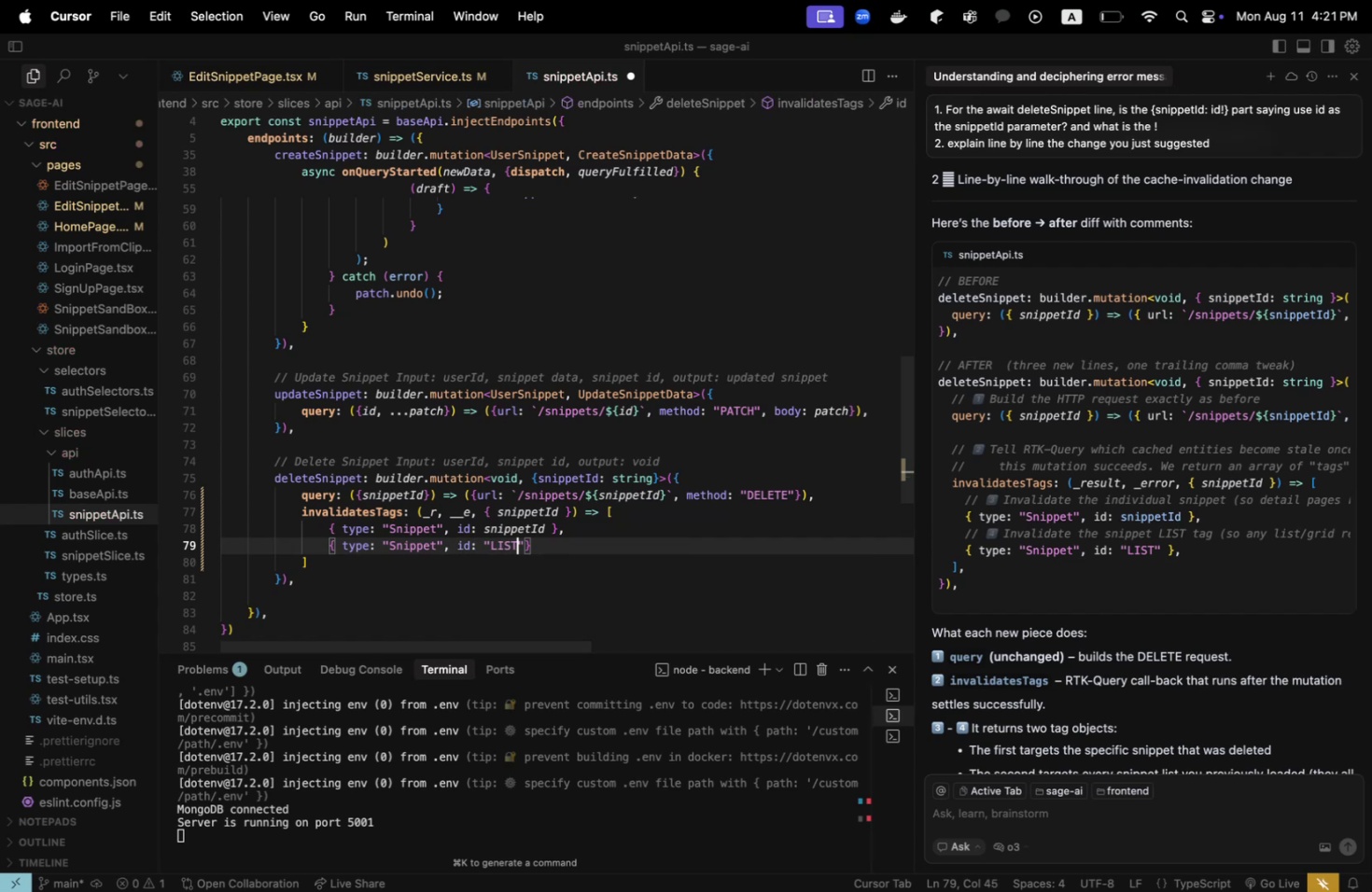 
key(Meta+S)
 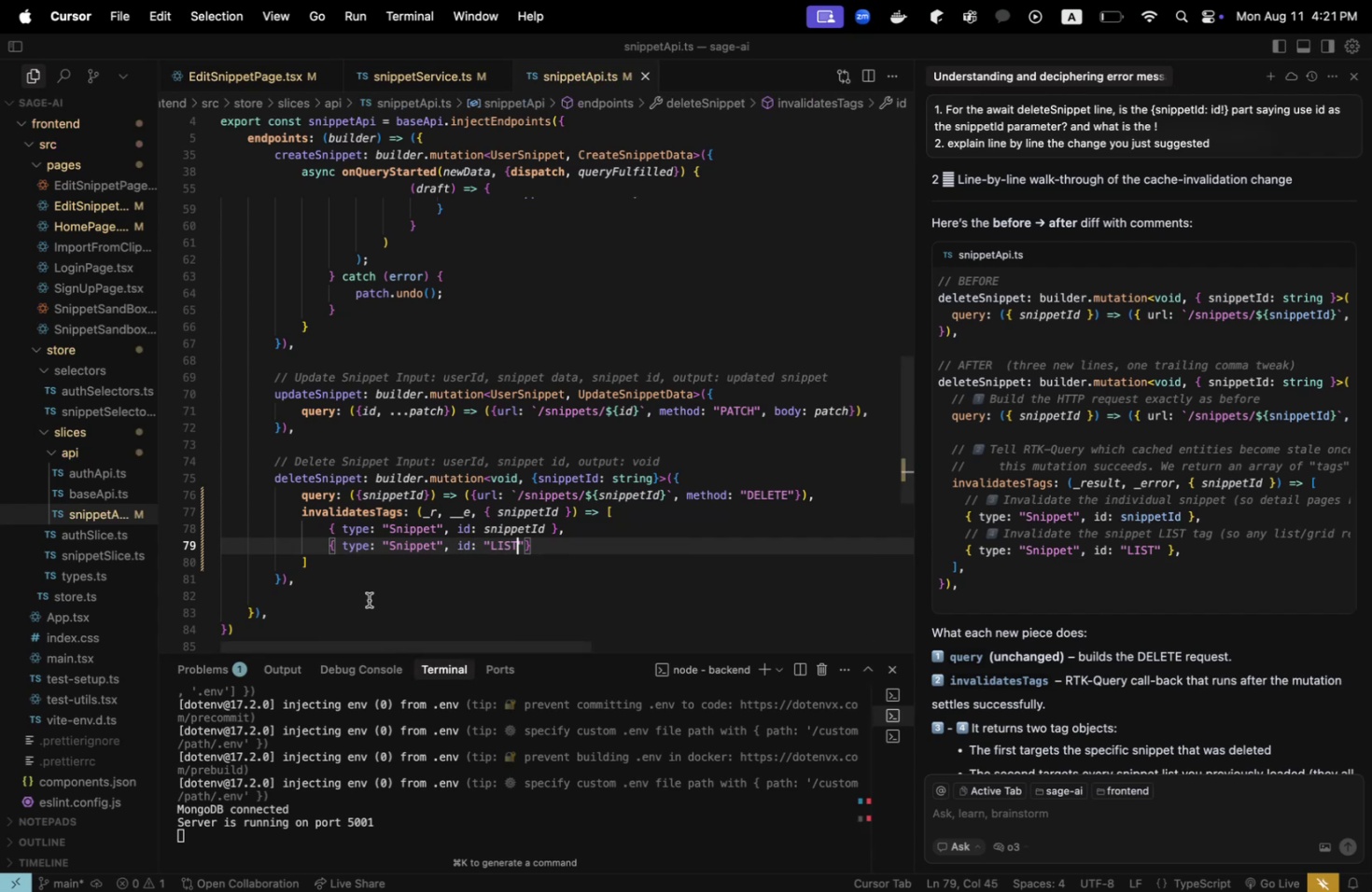 
left_click([351, 565])
 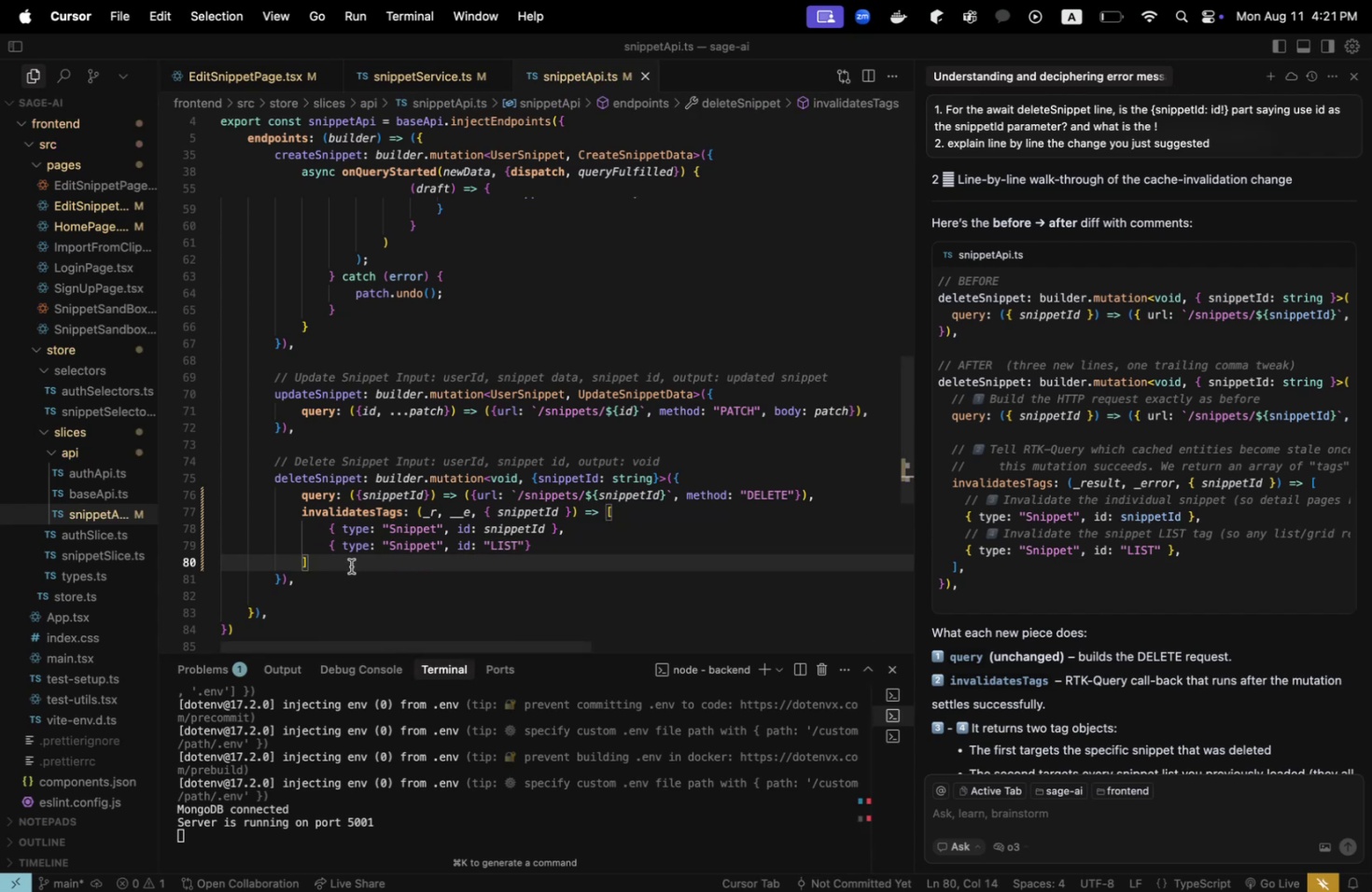 
key(Comma)
 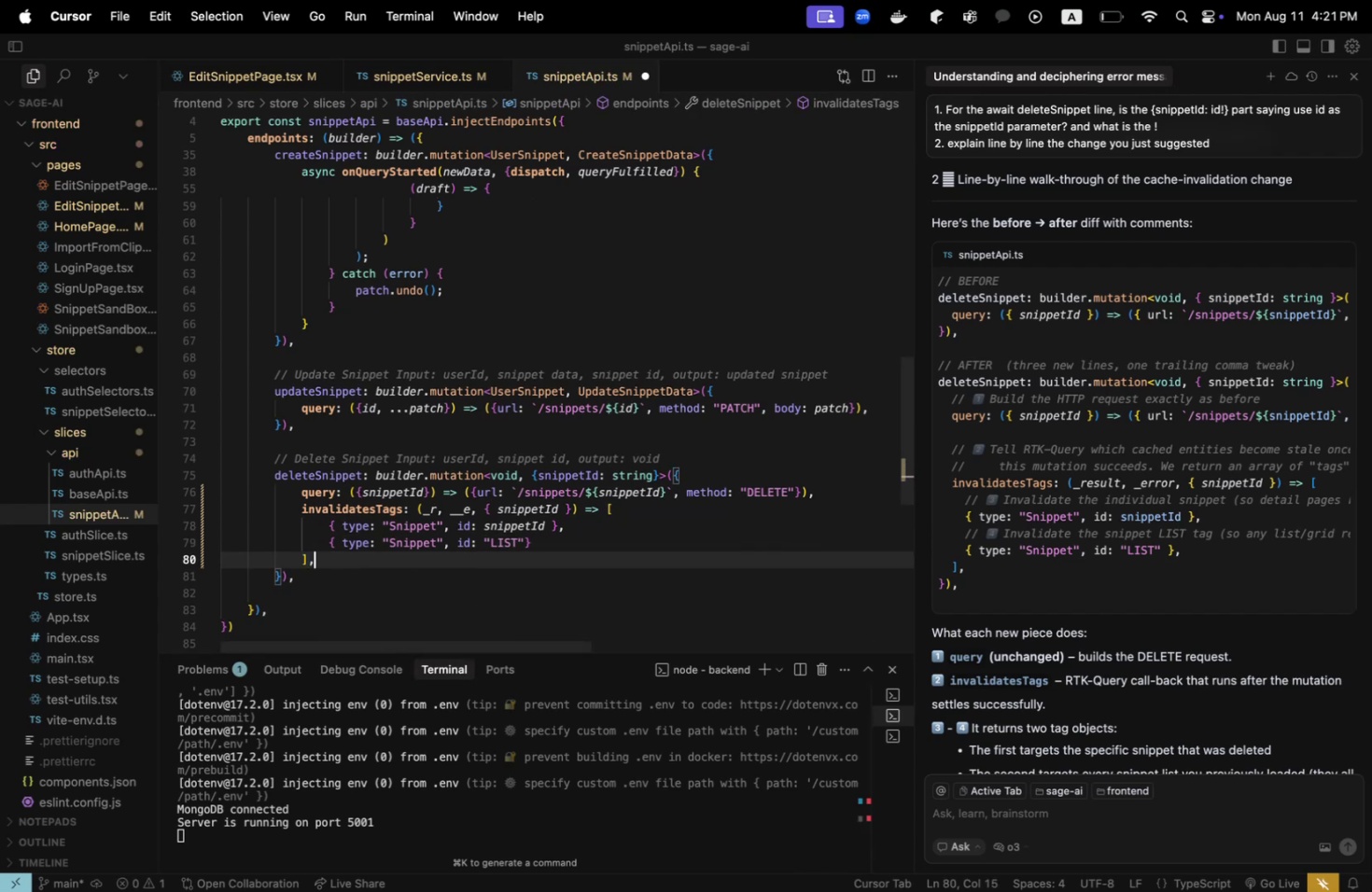 
key(Meta+CommandLeft)
 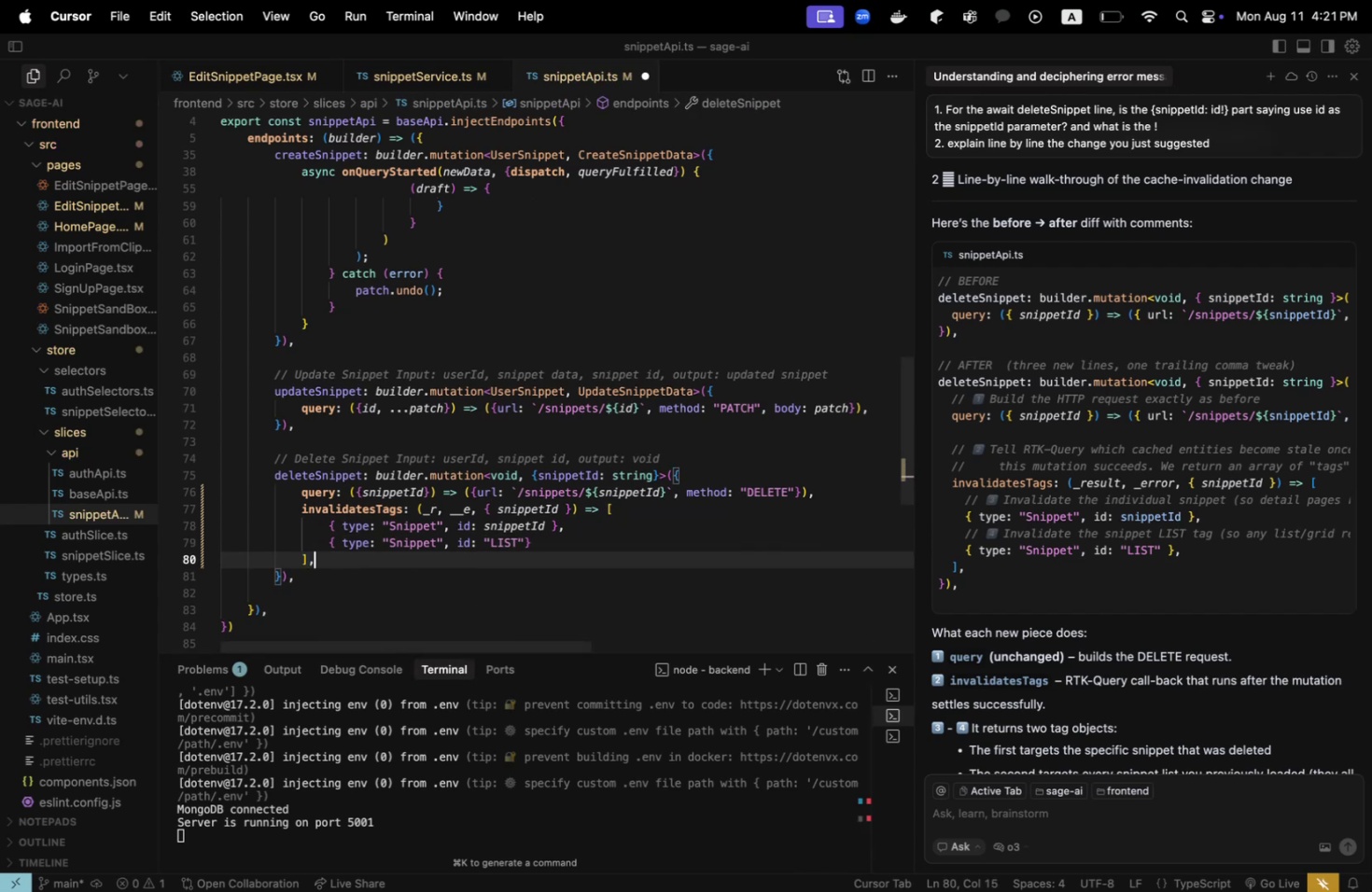 
key(Meta+S)
 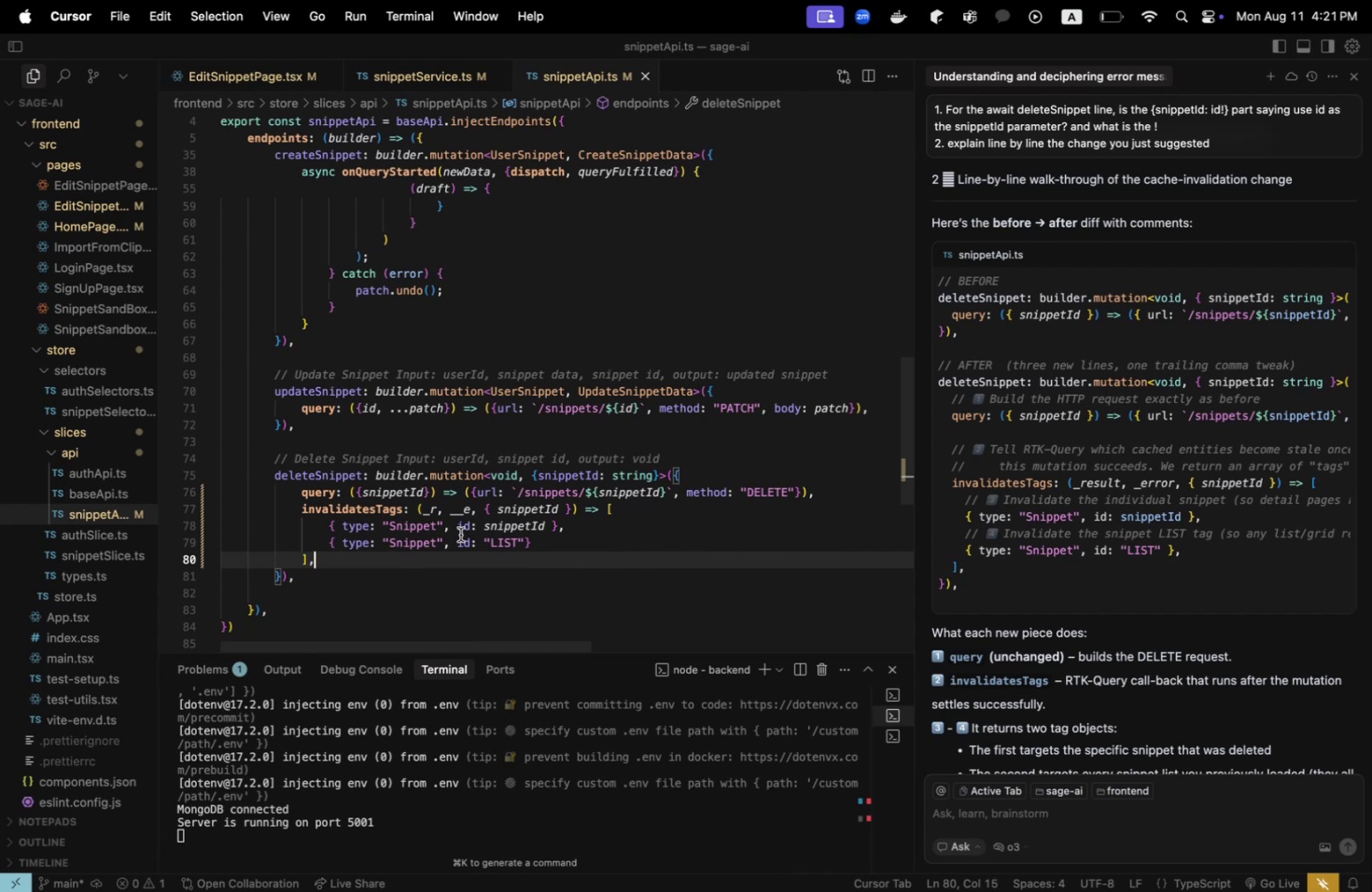 
wait(8.06)
 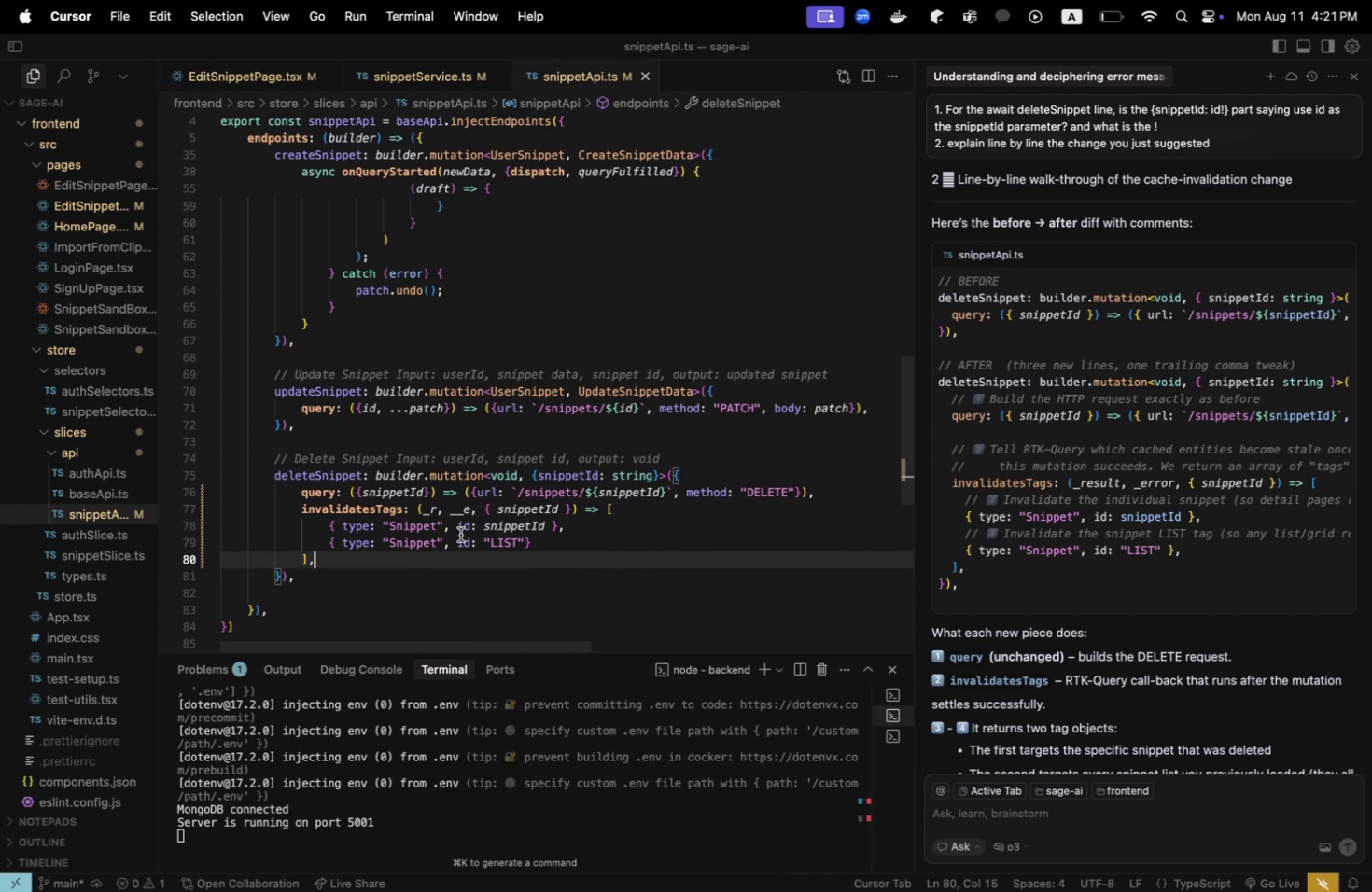 
scroll: coordinate [997, 547], scroll_direction: down, amount: 4.0
 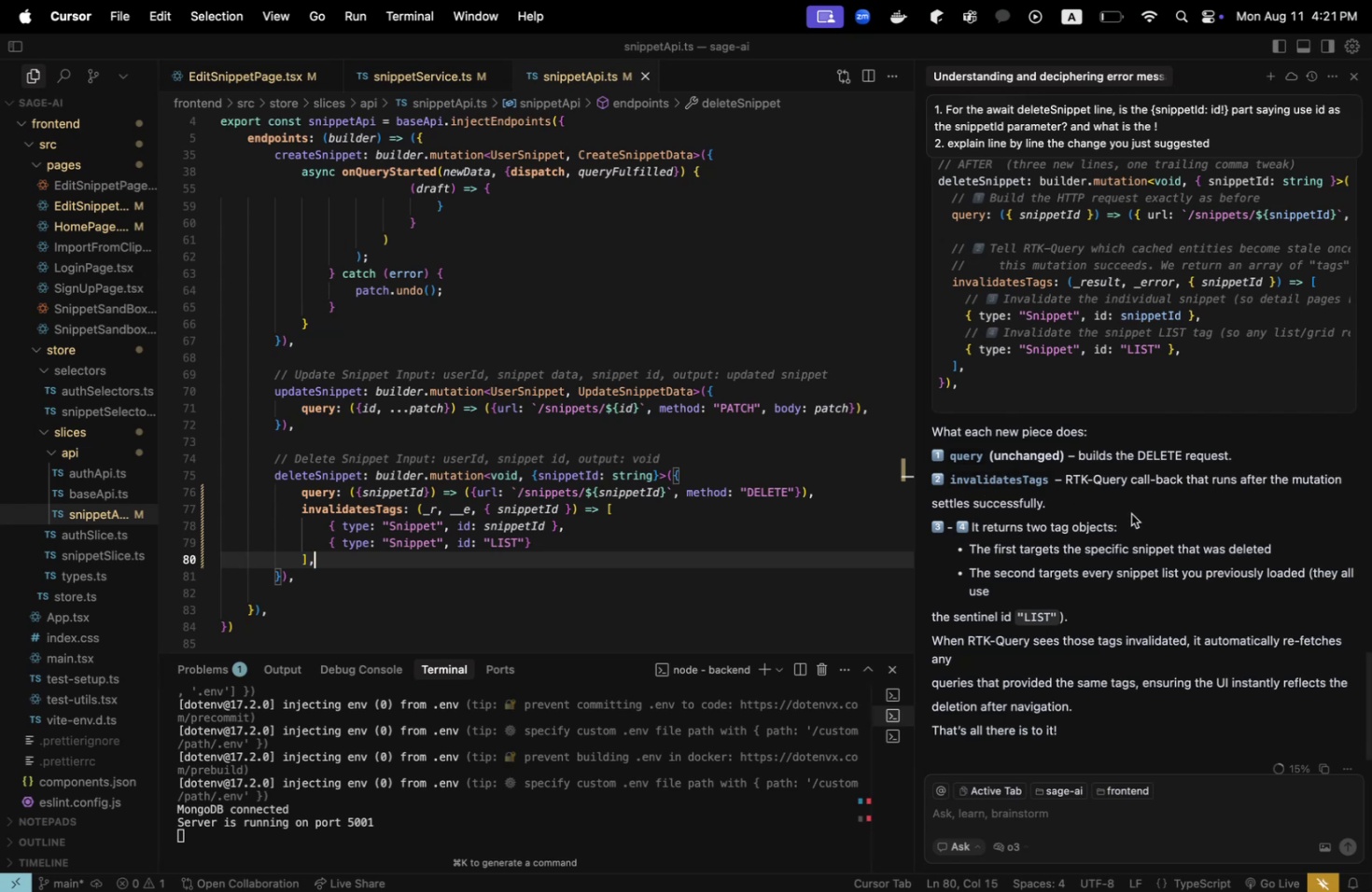 
wait(9.35)
 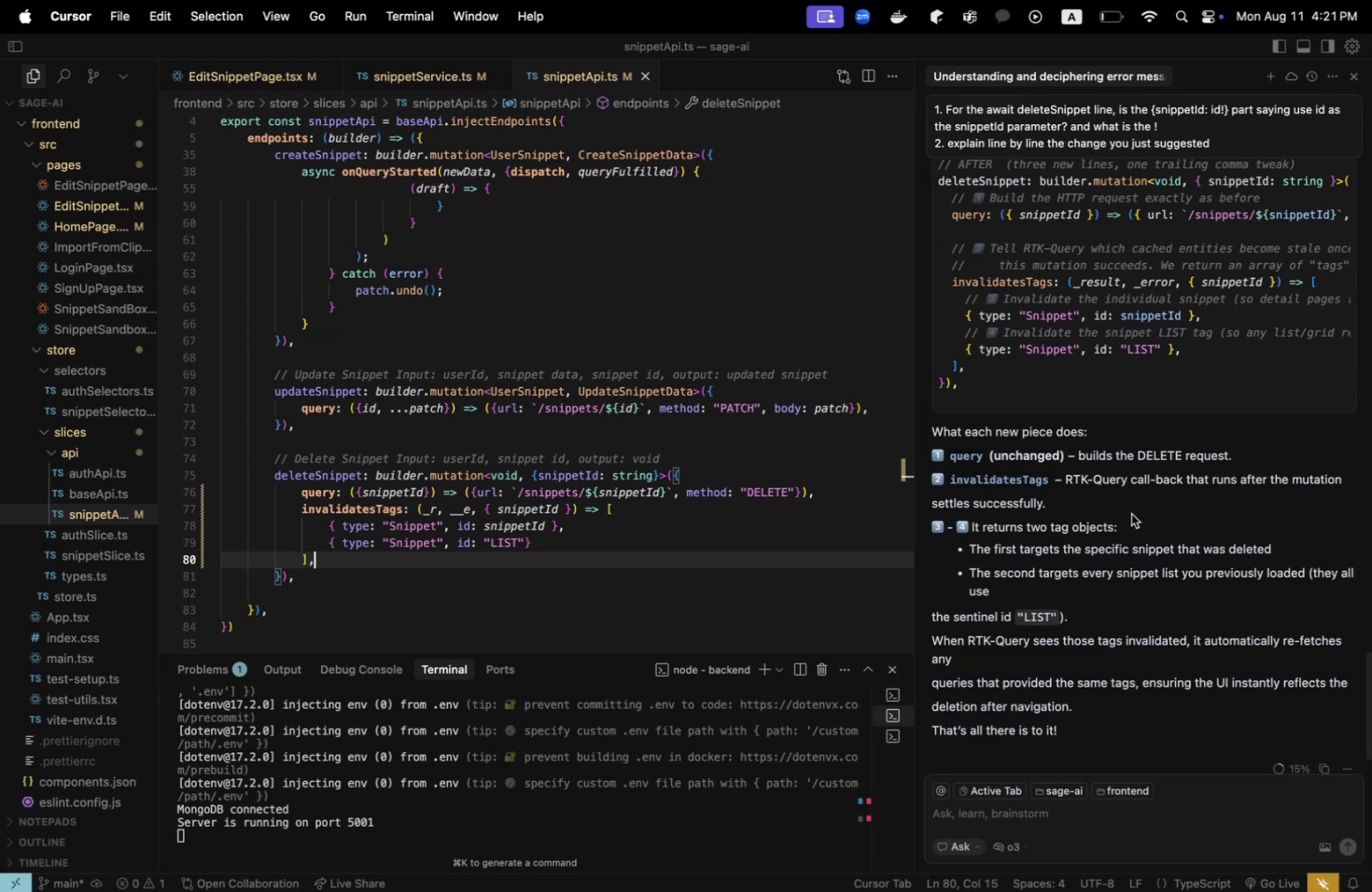 
left_click_drag(start_coordinate=[910, 554], to_coordinate=[742, 553])
 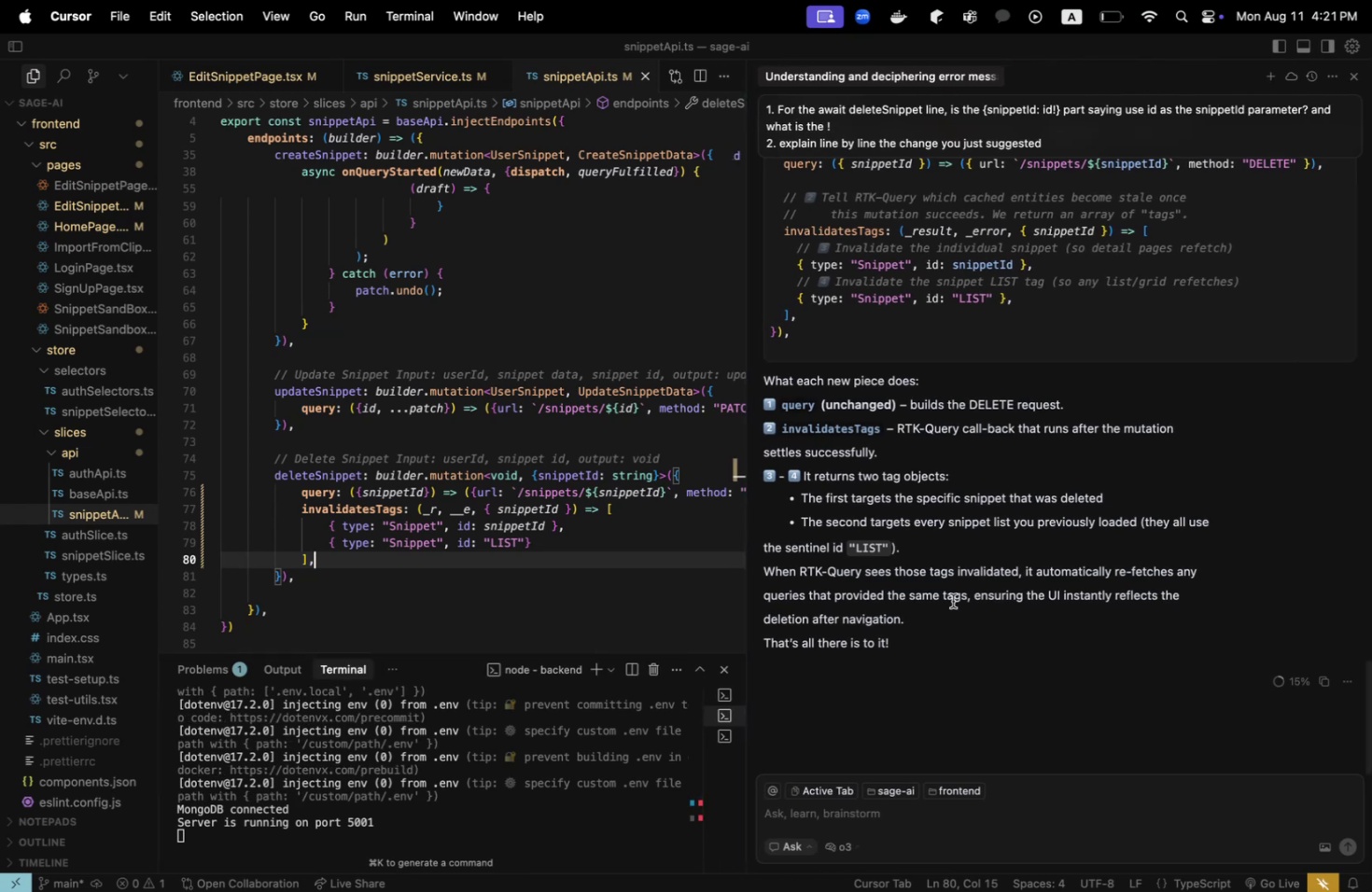 
scroll: coordinate [952, 600], scroll_direction: up, amount: 2.0
 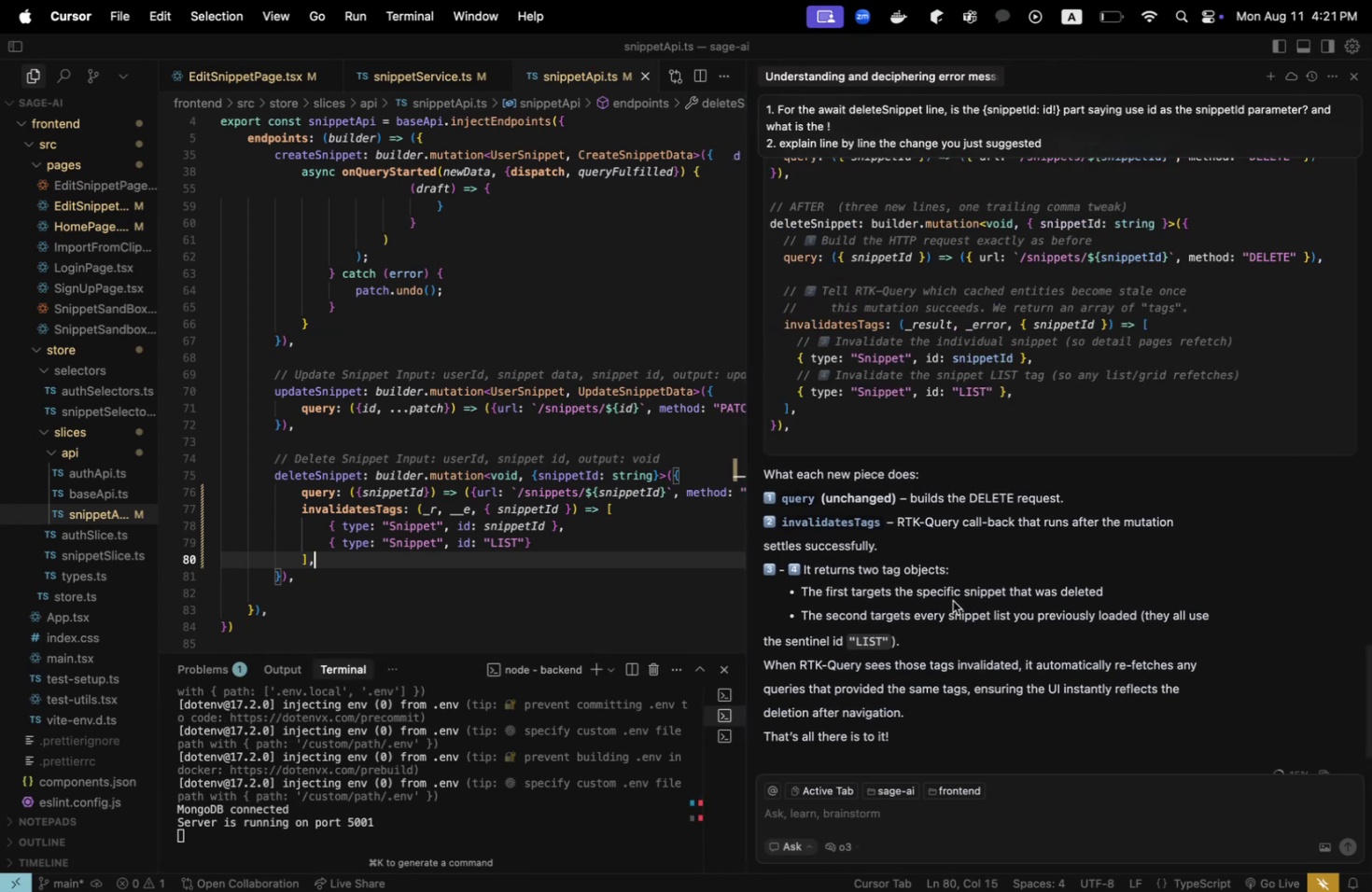 
scroll: coordinate [952, 600], scroll_direction: down, amount: 3.0
 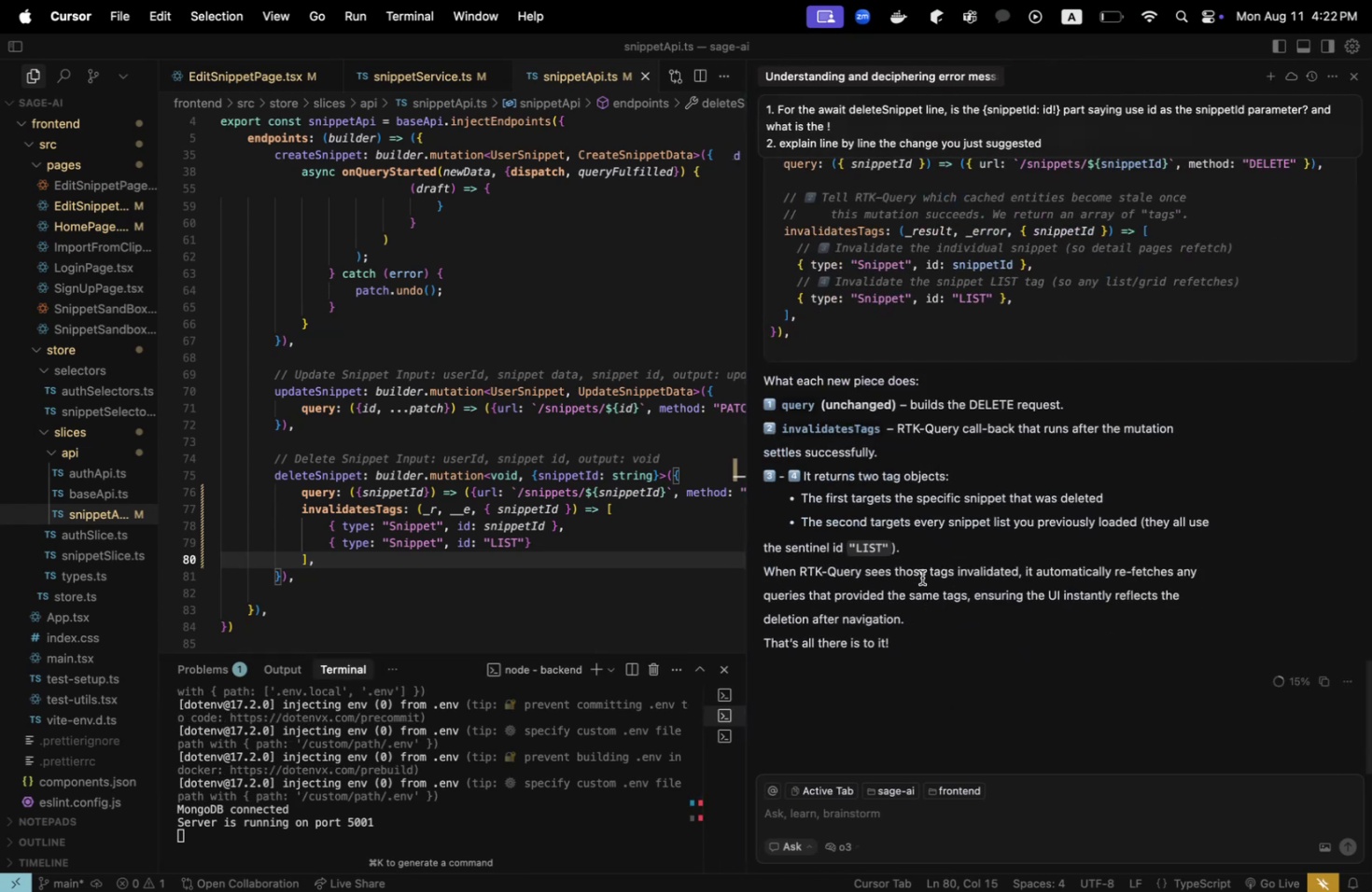 
key(Meta+CommandLeft)
 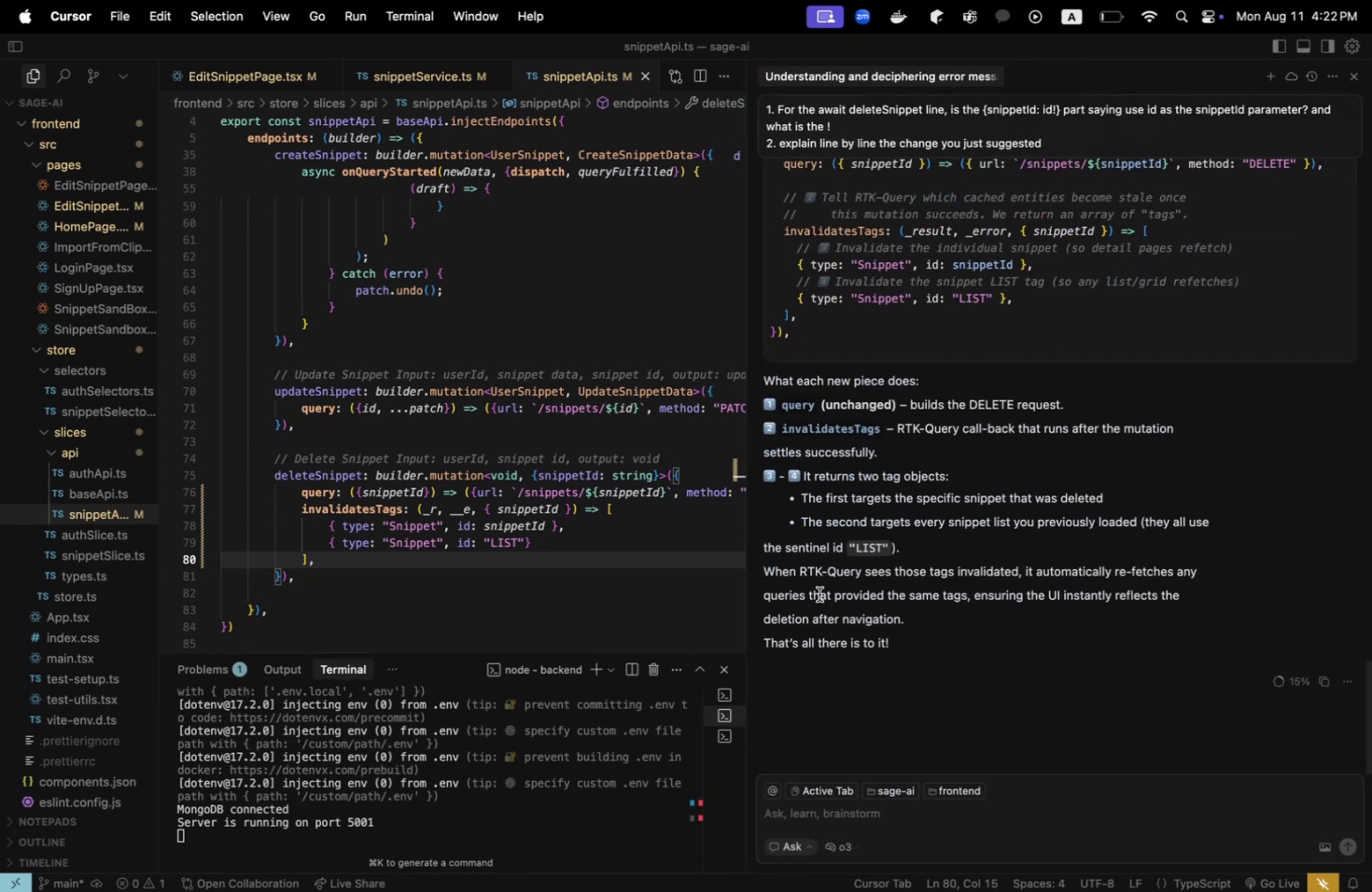 
key(Meta+Tab)
 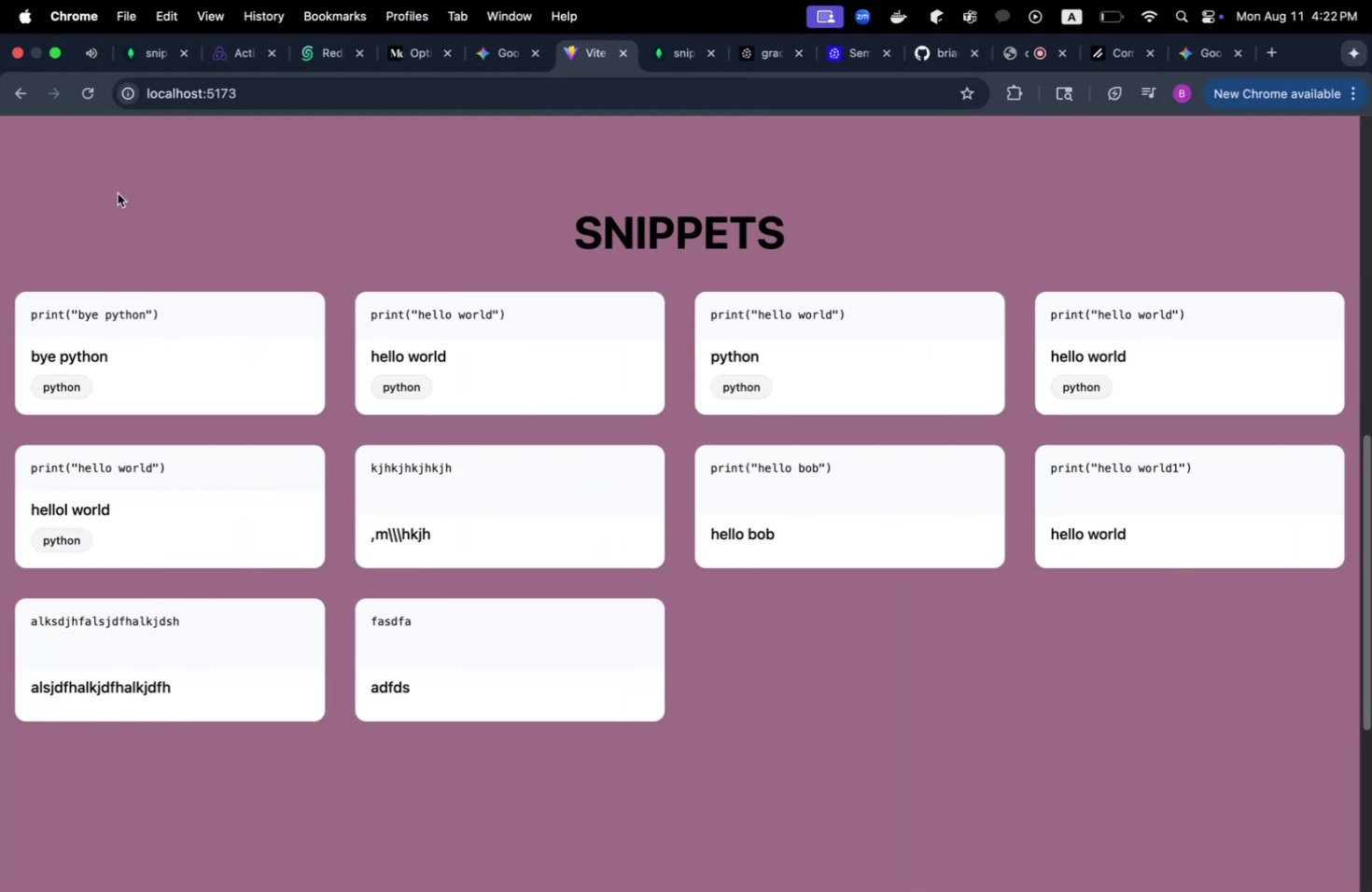 
scroll: coordinate [382, 379], scroll_direction: up, amount: 25.0
 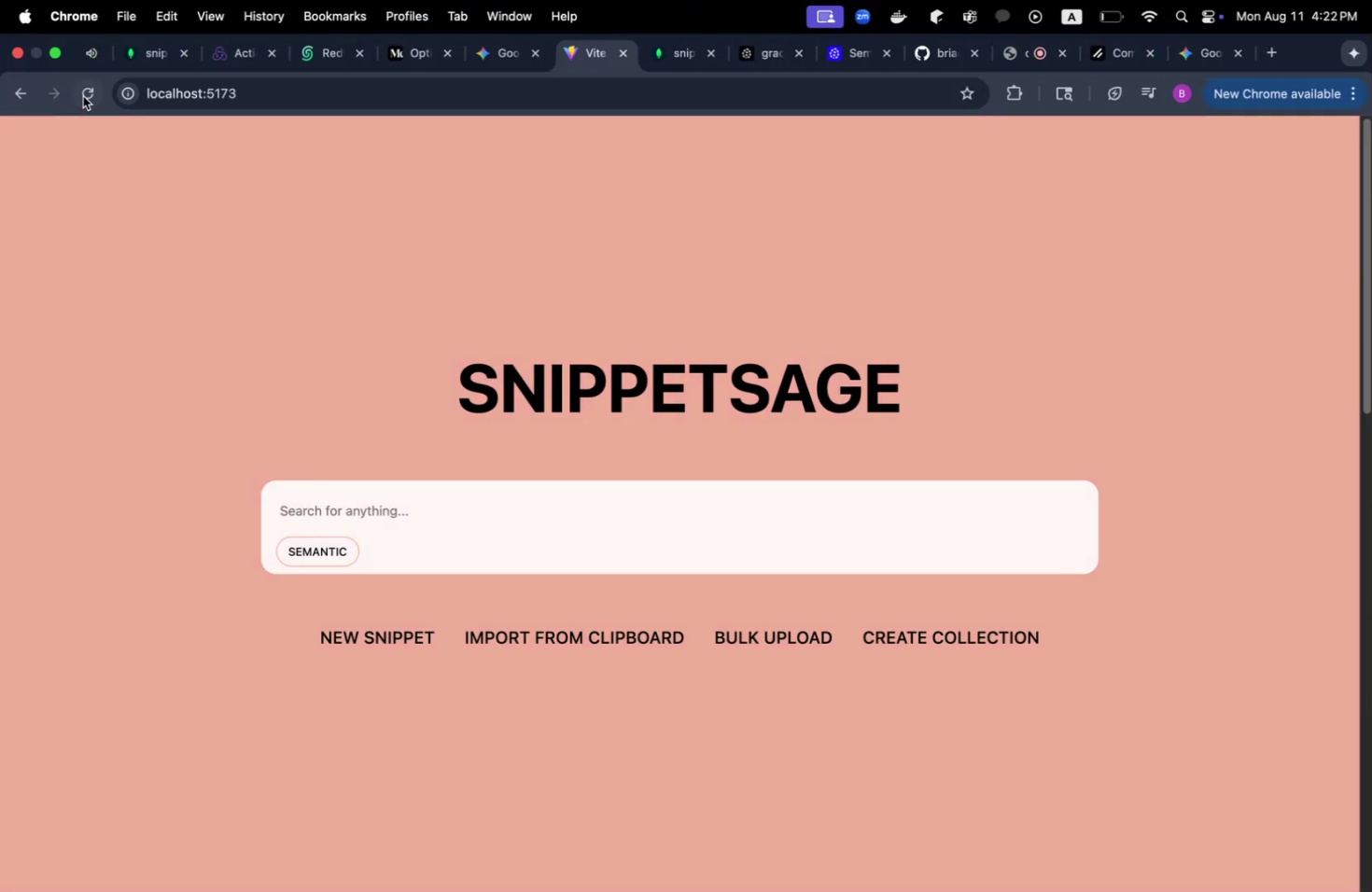 
left_click([84, 96])
 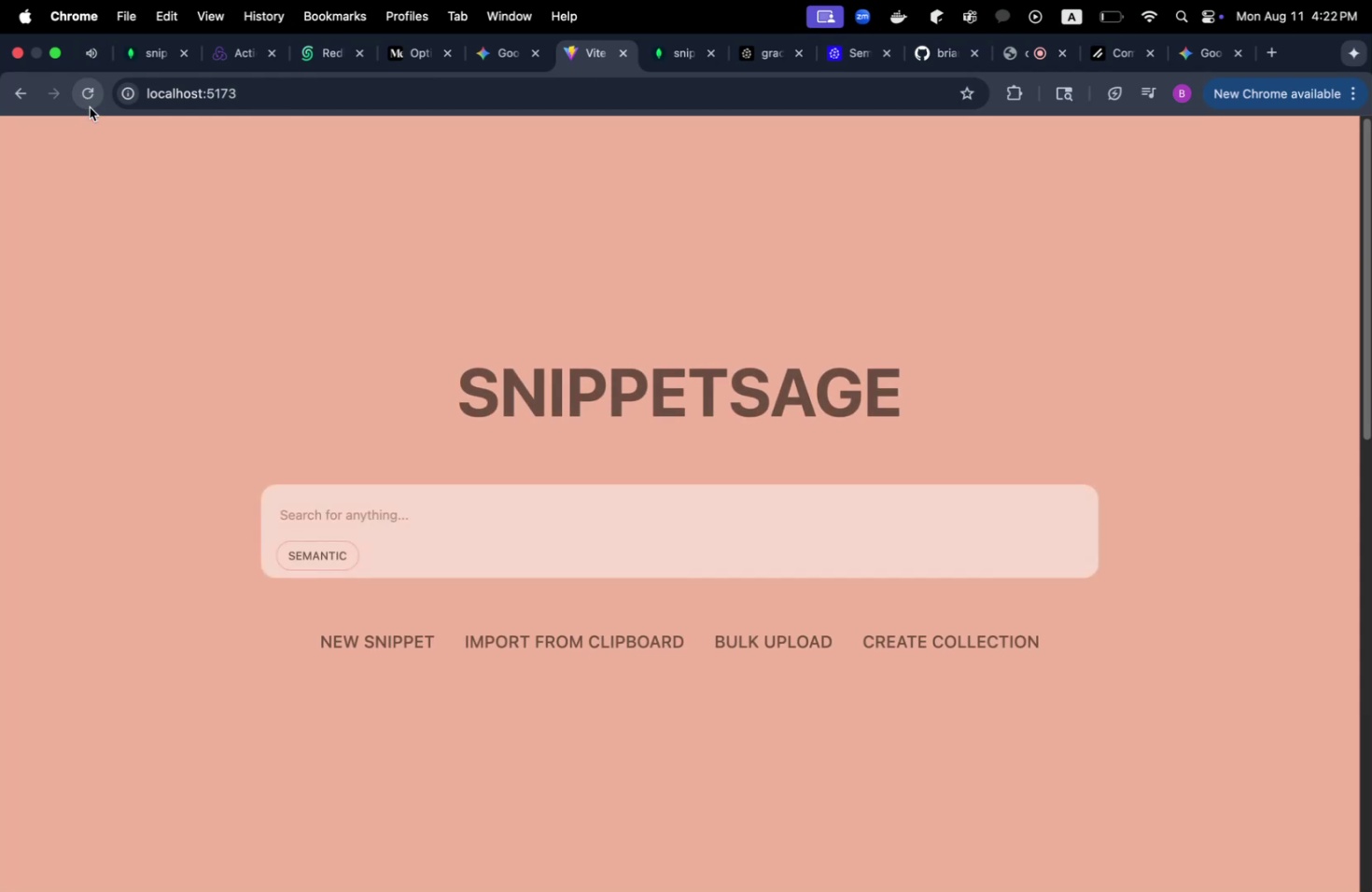 
scroll: coordinate [231, 465], scroll_direction: down, amount: 22.0
 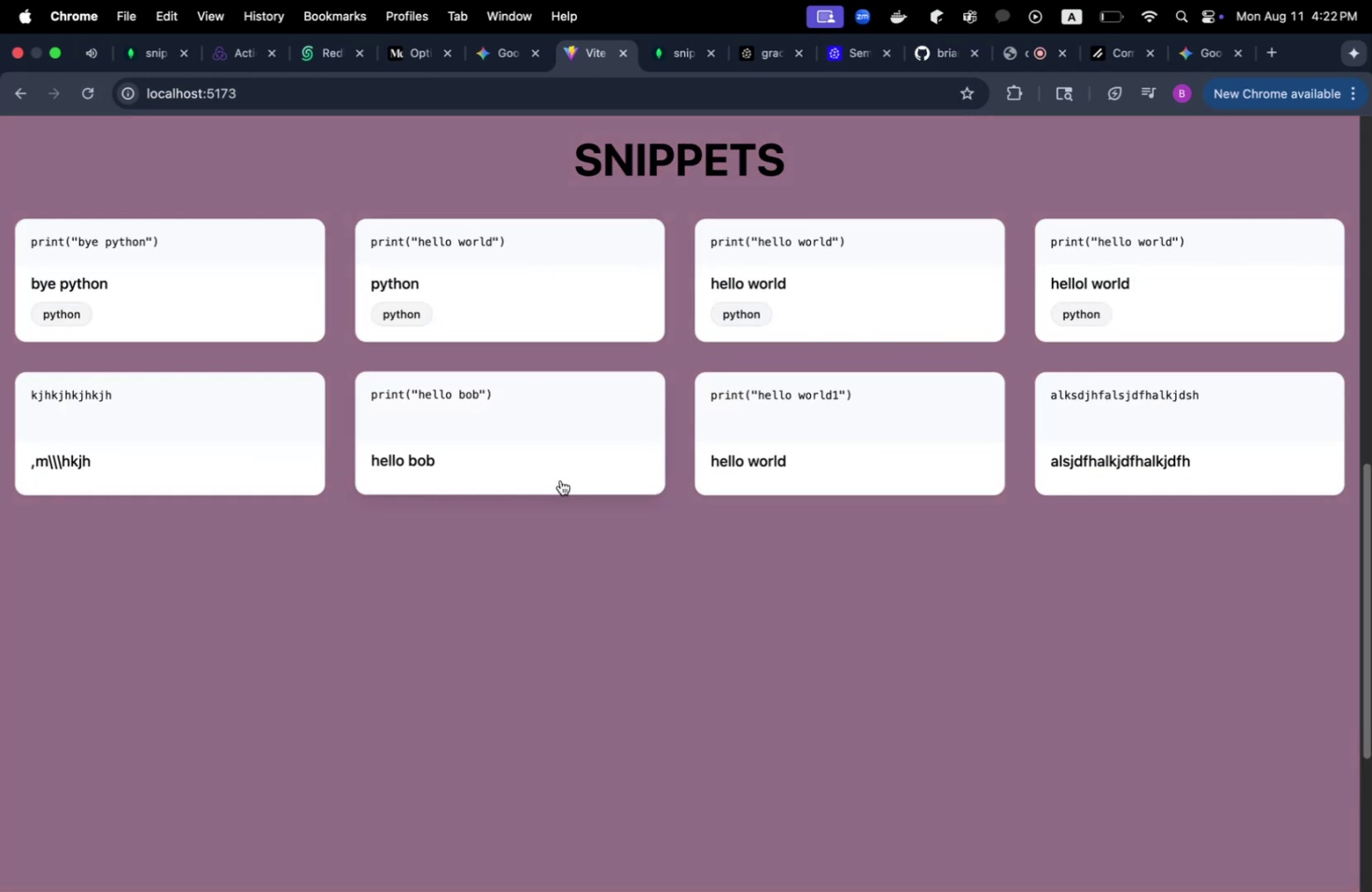 
left_click([560, 480])
 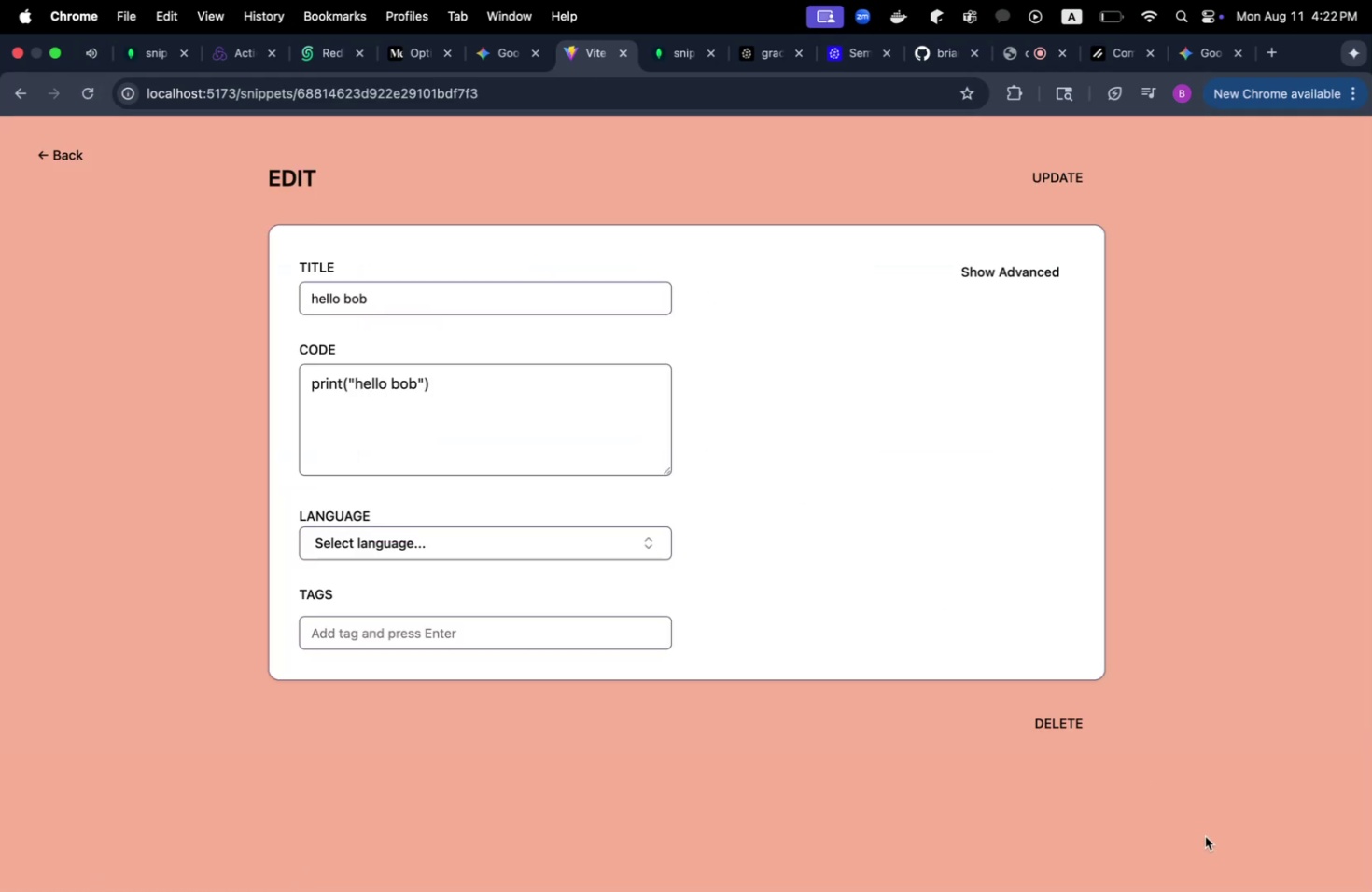 
left_click([1061, 728])
 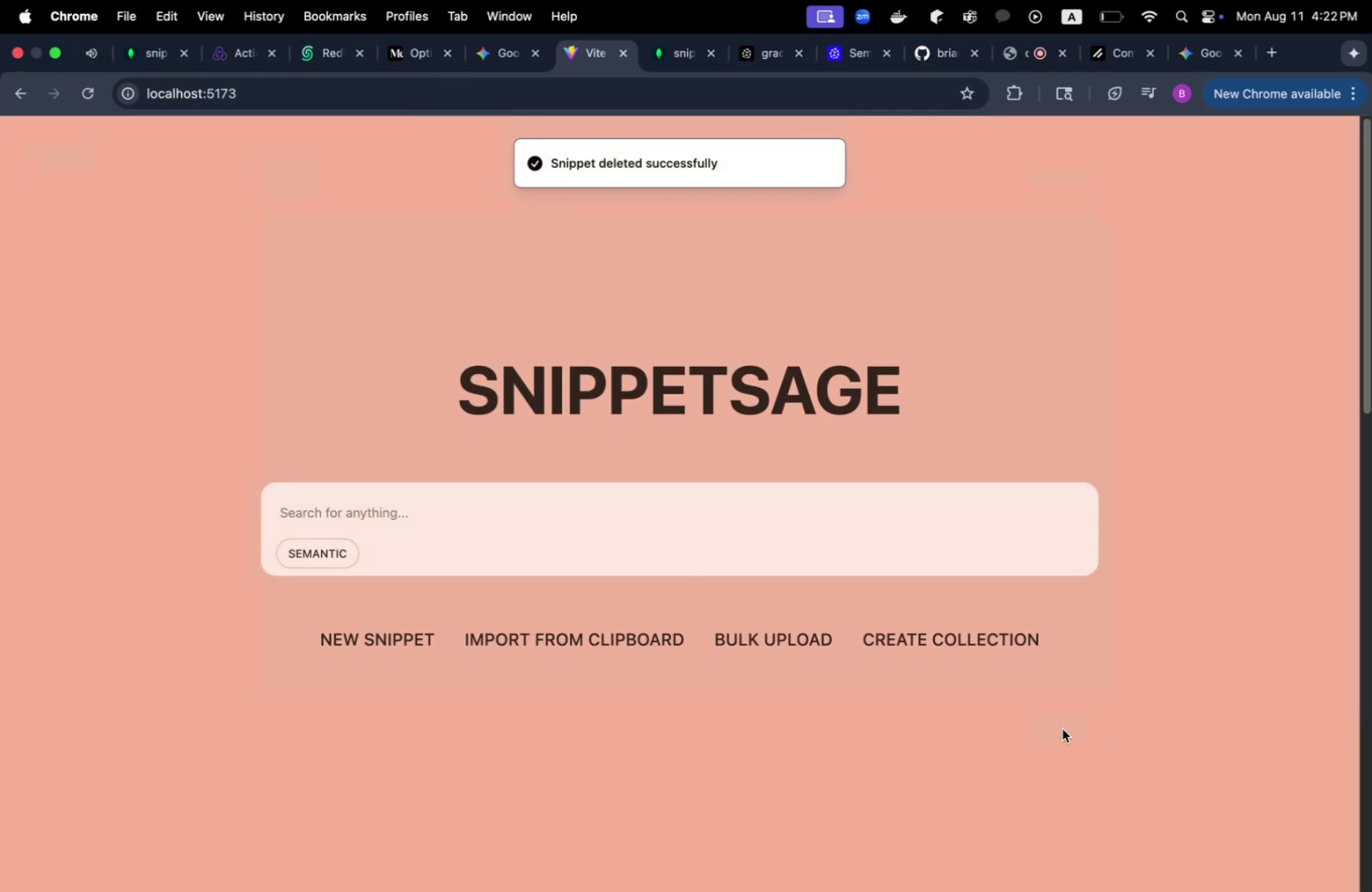 
scroll: coordinate [832, 746], scroll_direction: down, amount: 22.0
 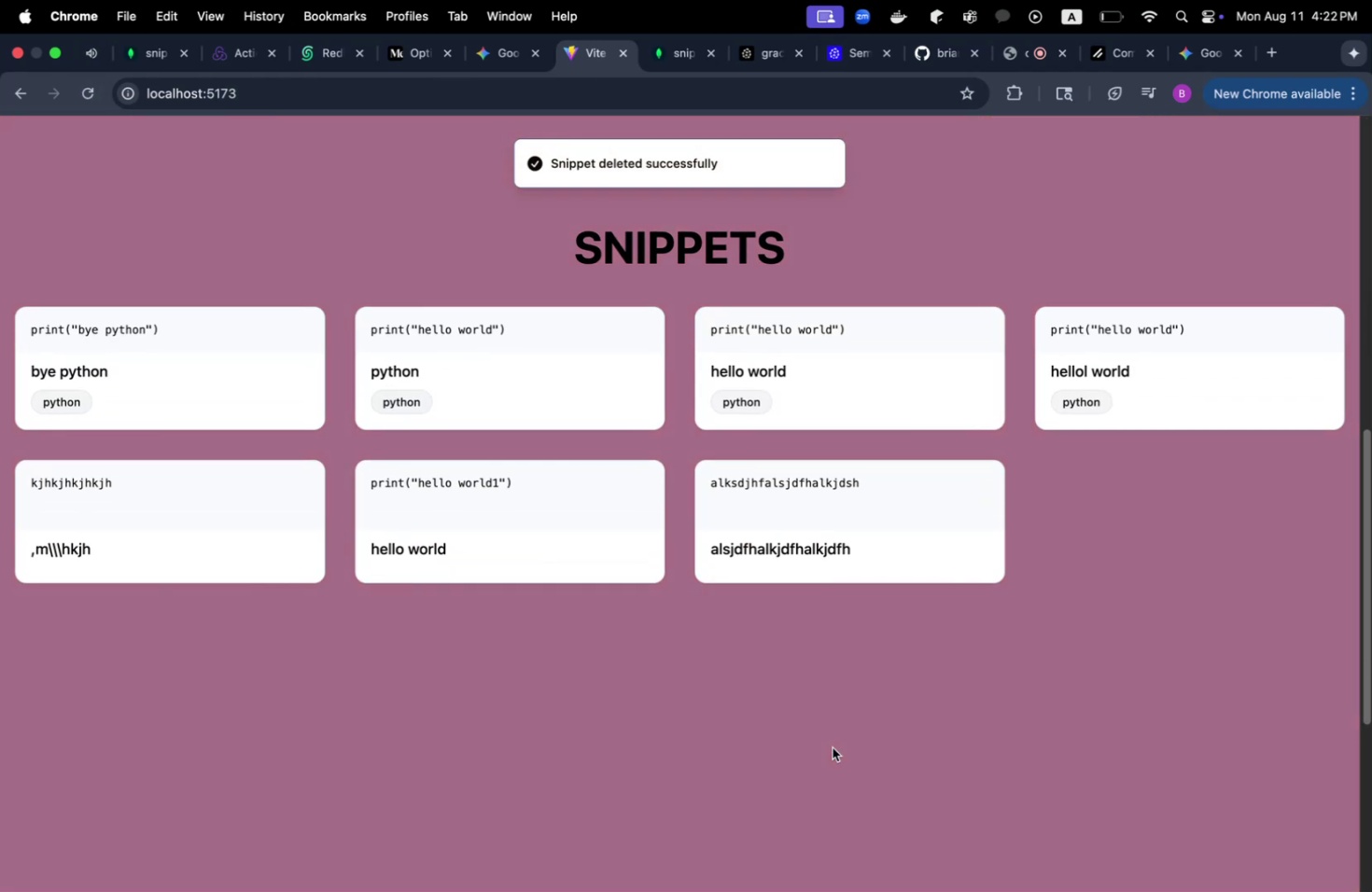 
key(Meta+CommandLeft)
 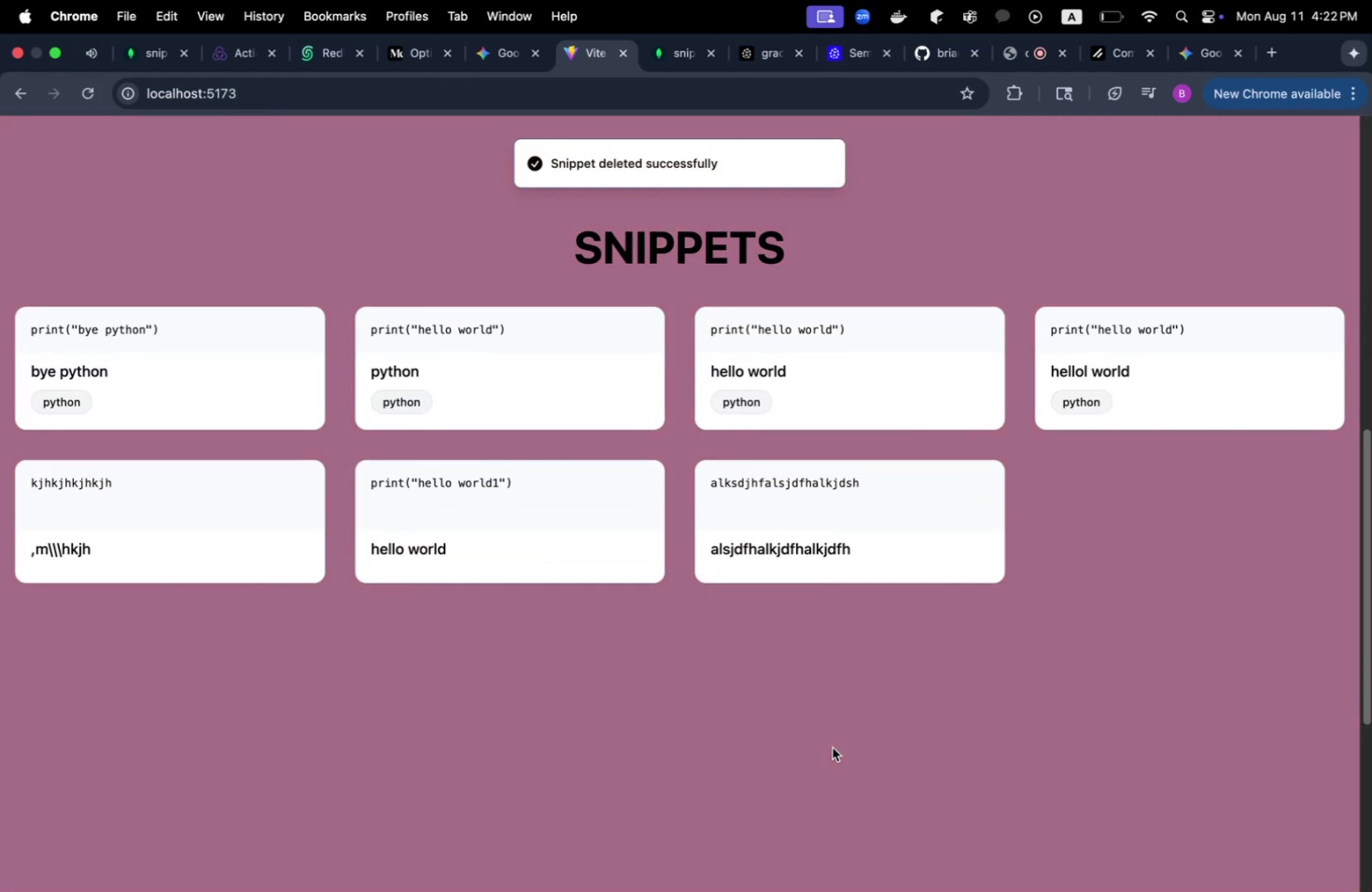 
key(Meta+Tab)
 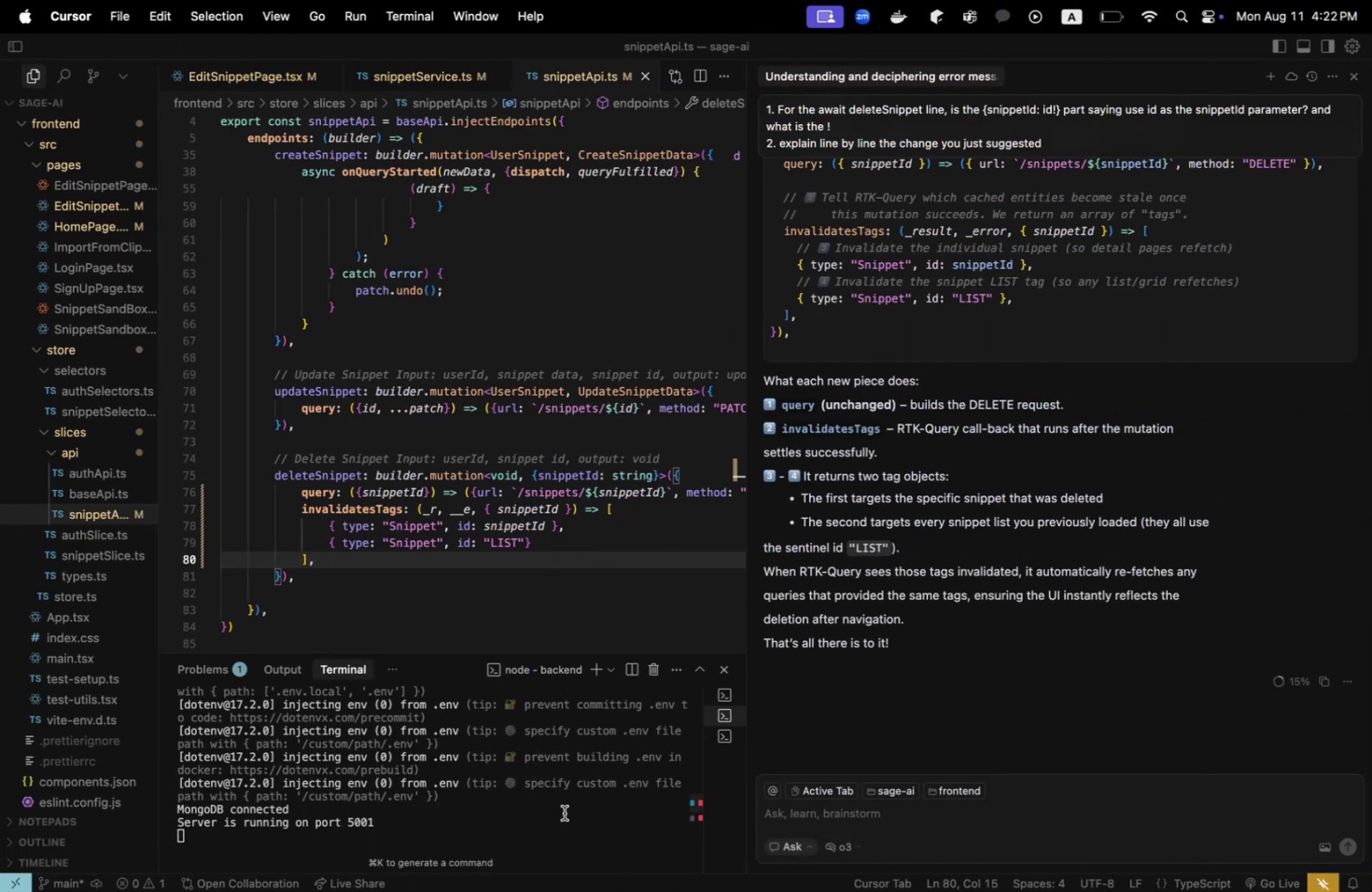 
left_click([535, 829])
 